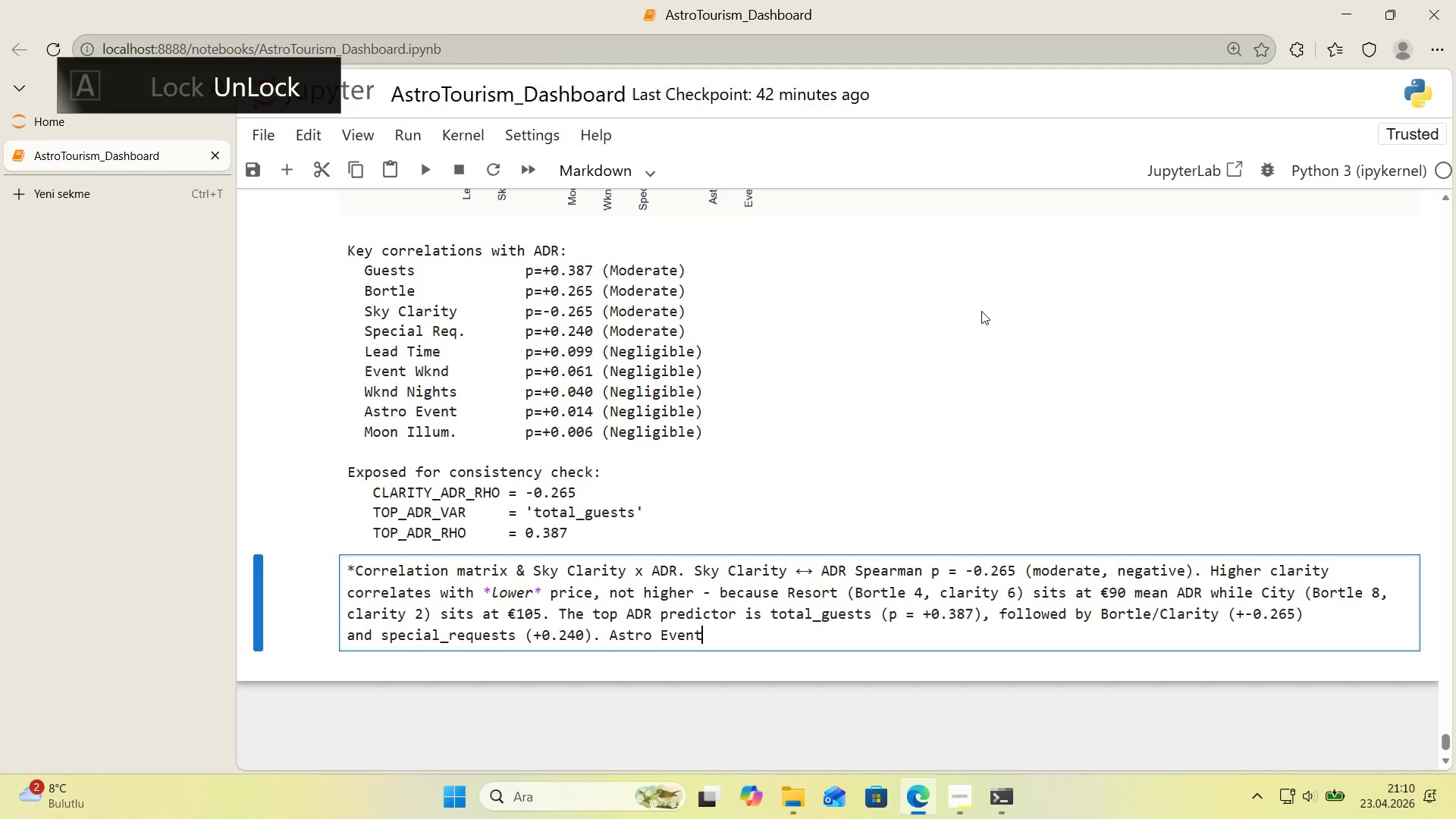 
key(Space)
 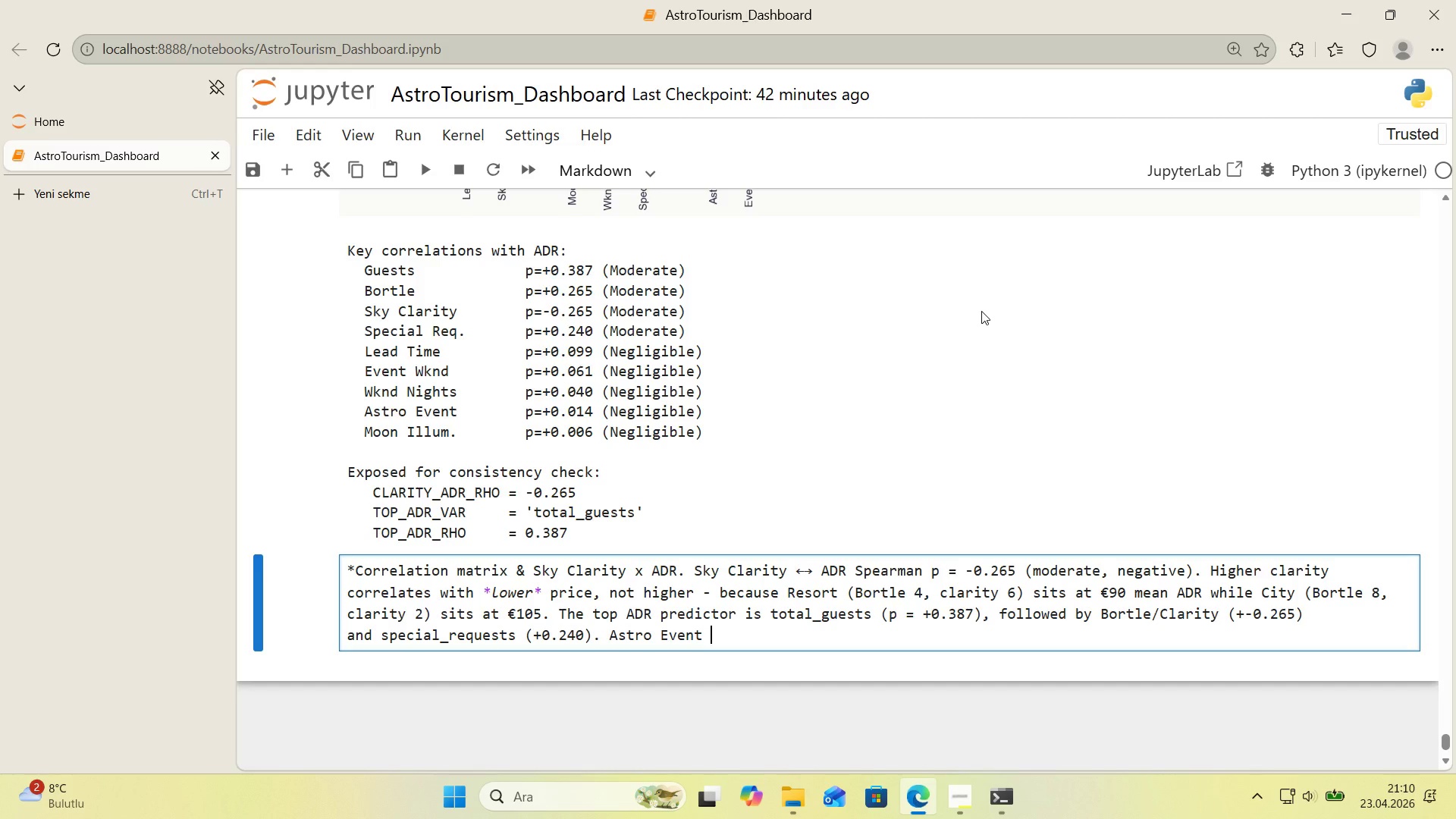 
key(Shift+8)
 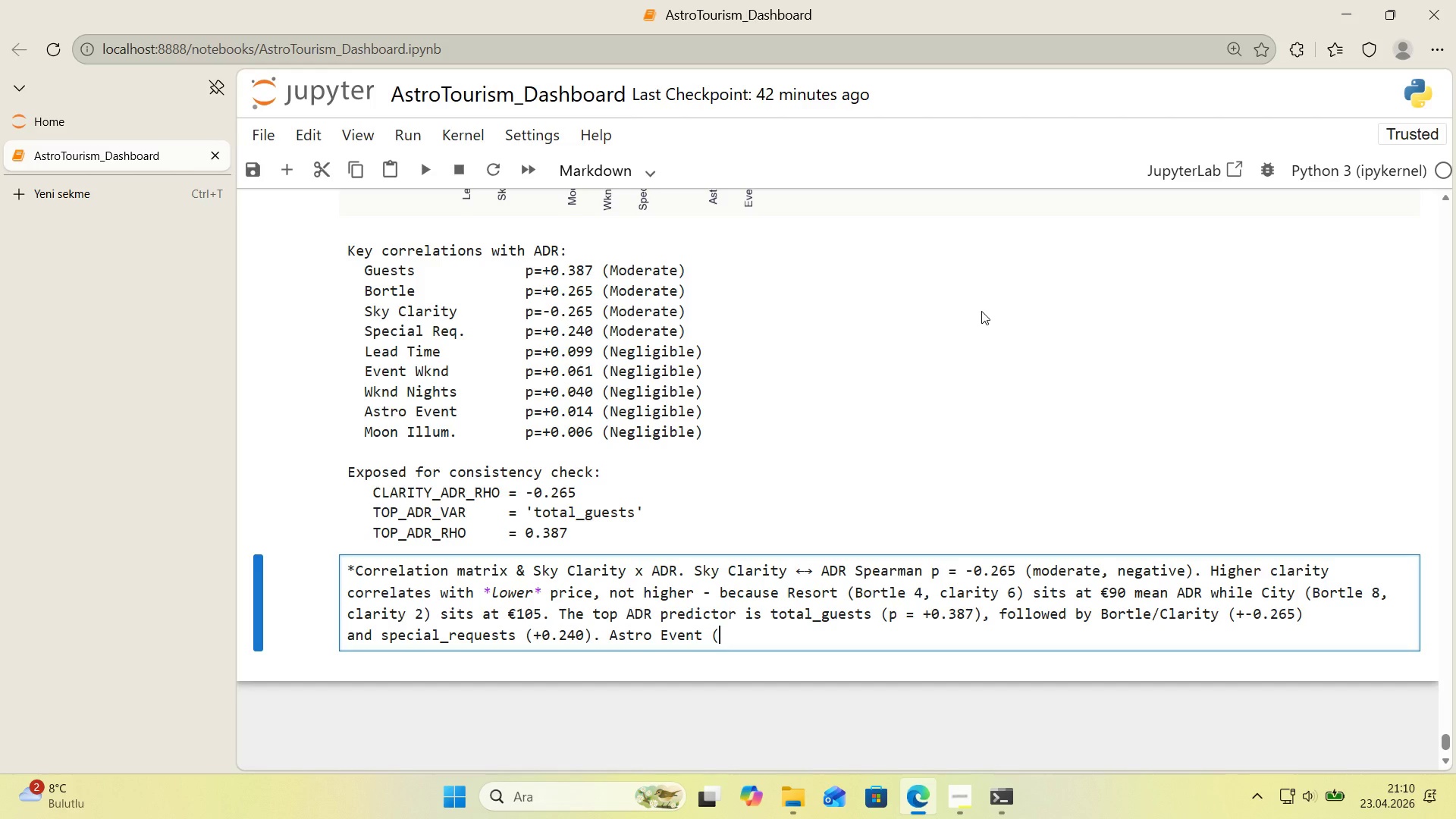 
key(Shift+ShiftRight)
 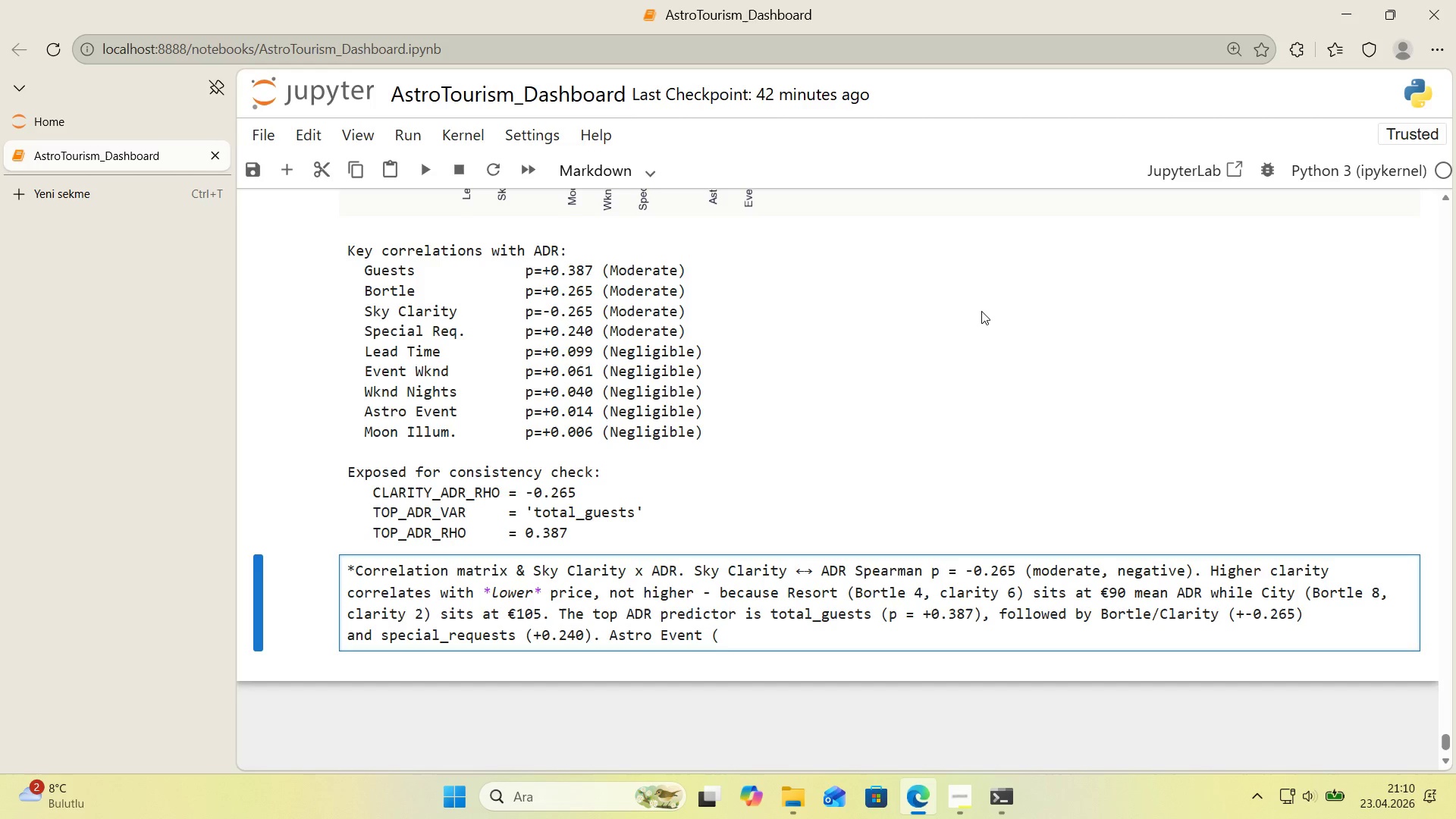 
key(Shift+9)
 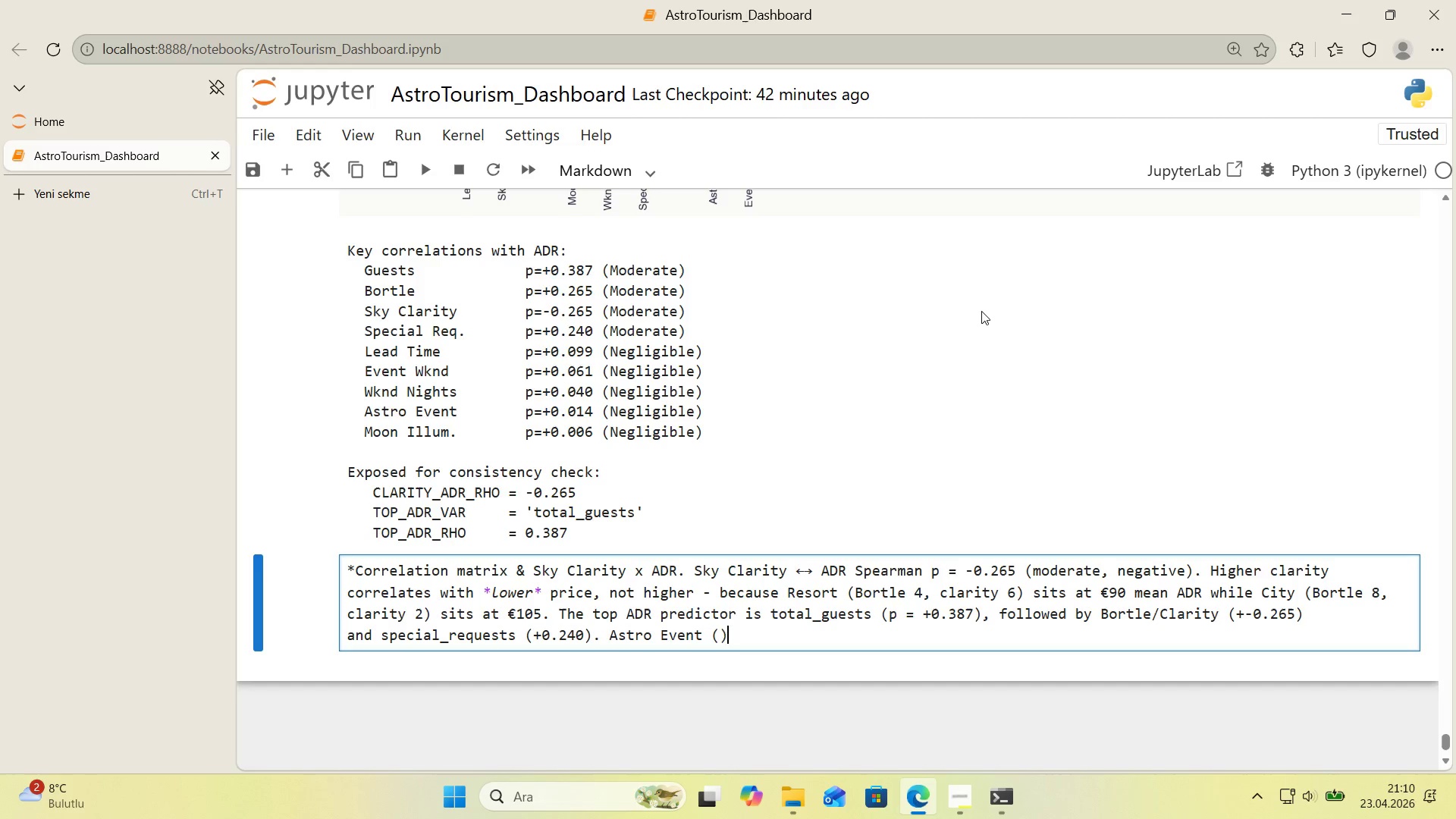 
key(ArrowLeft)
 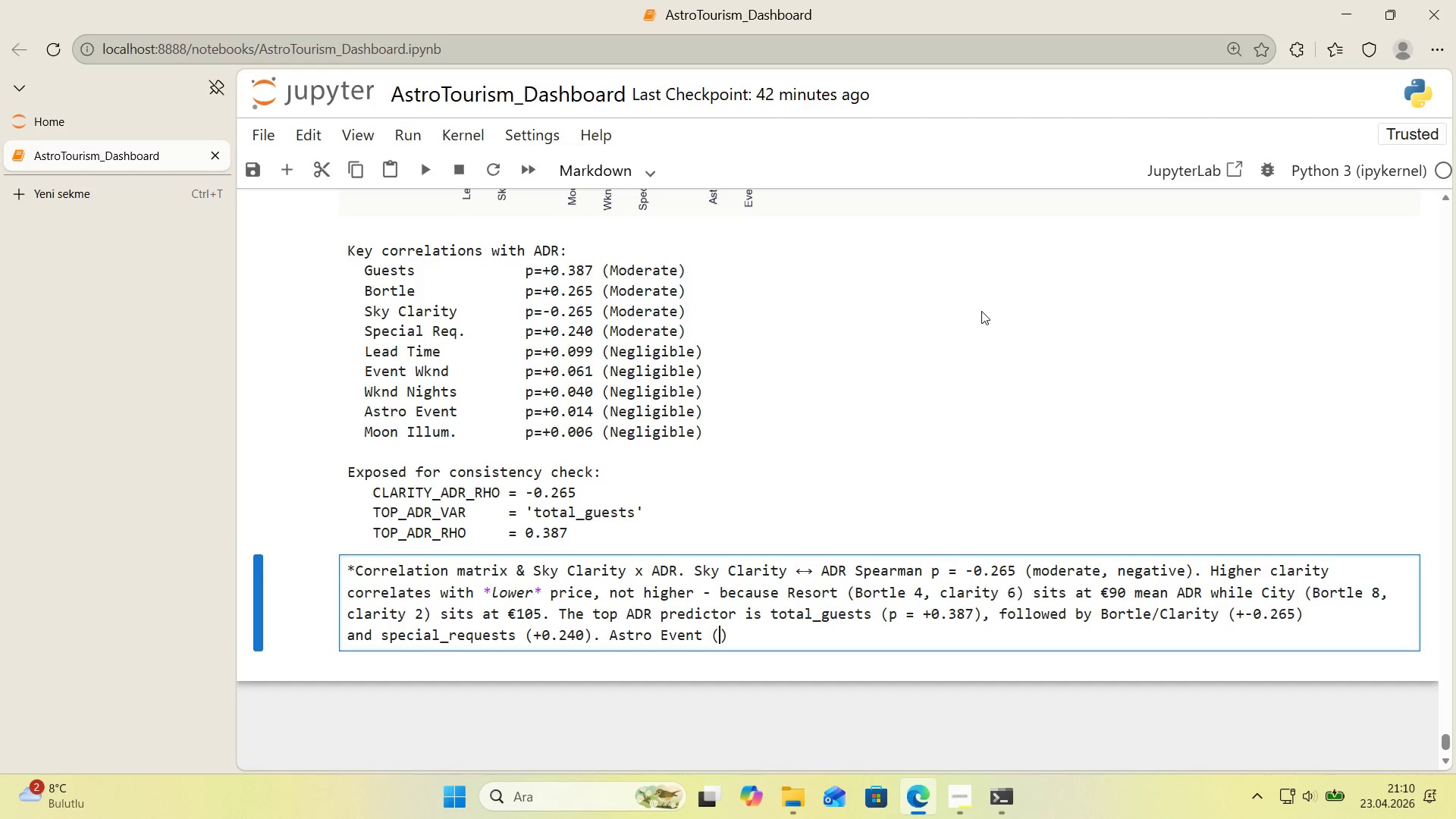 
key(P)
 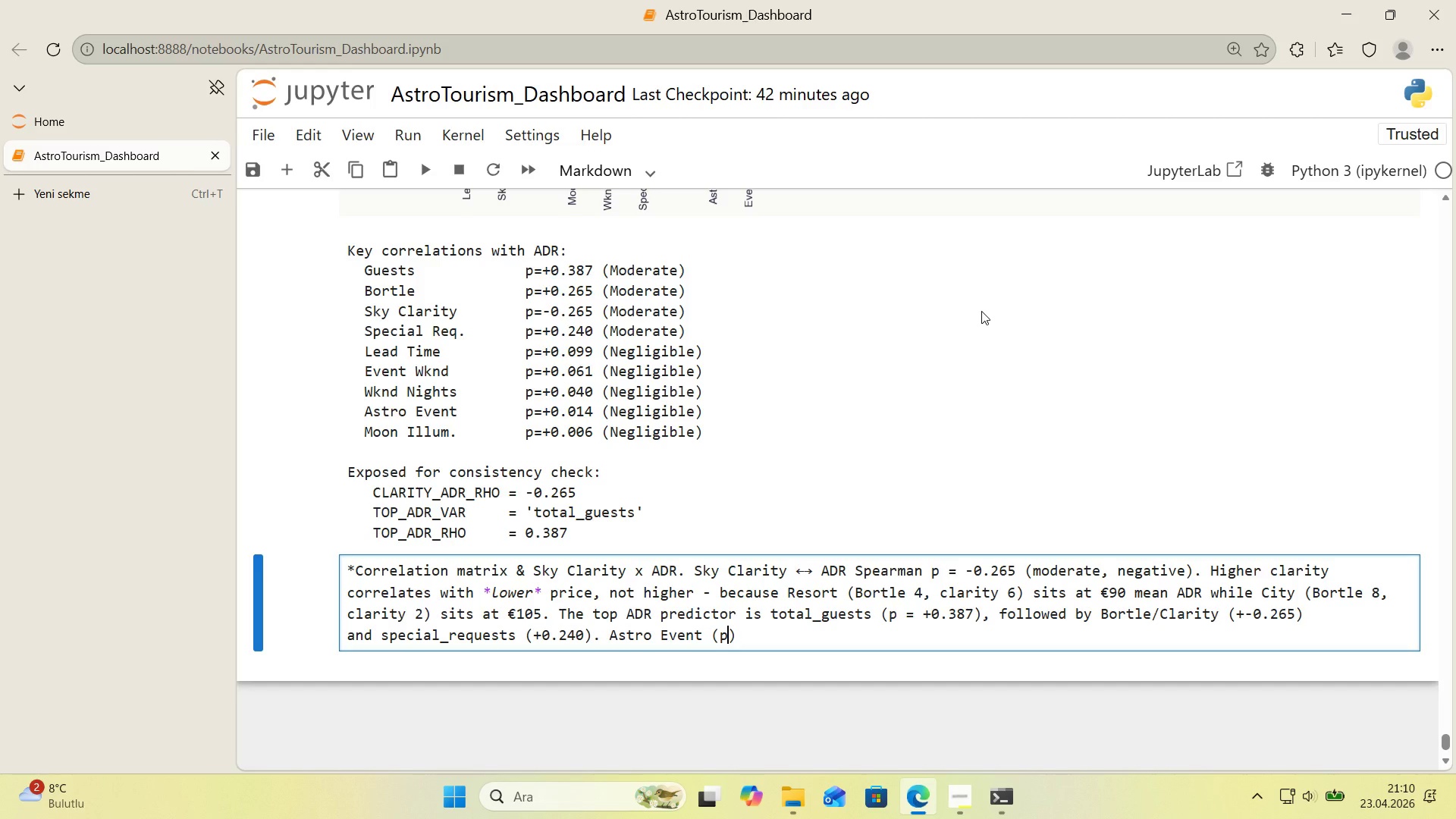 
key(Shift+ShiftRight)
 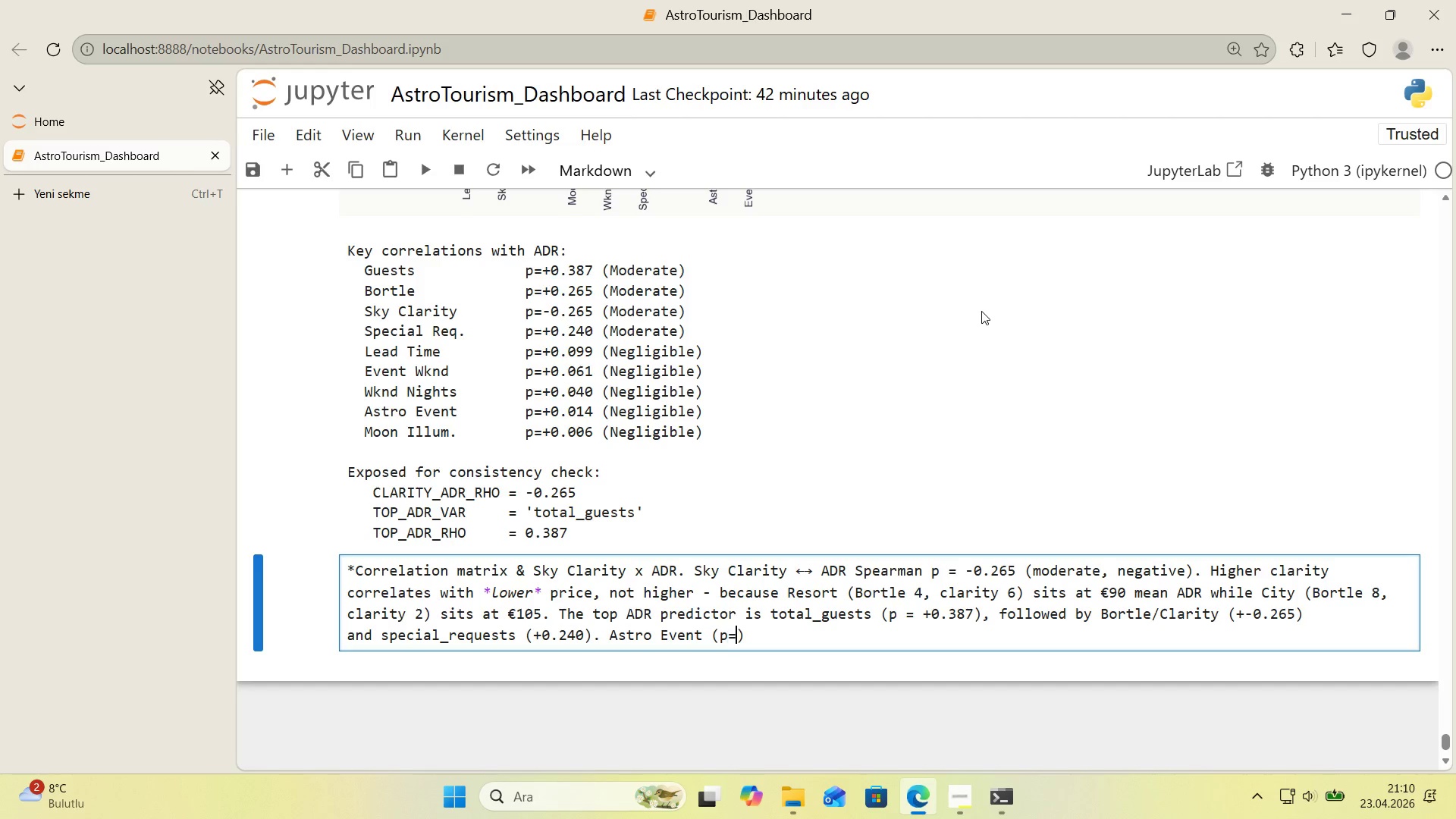 
key(Shift+0)
 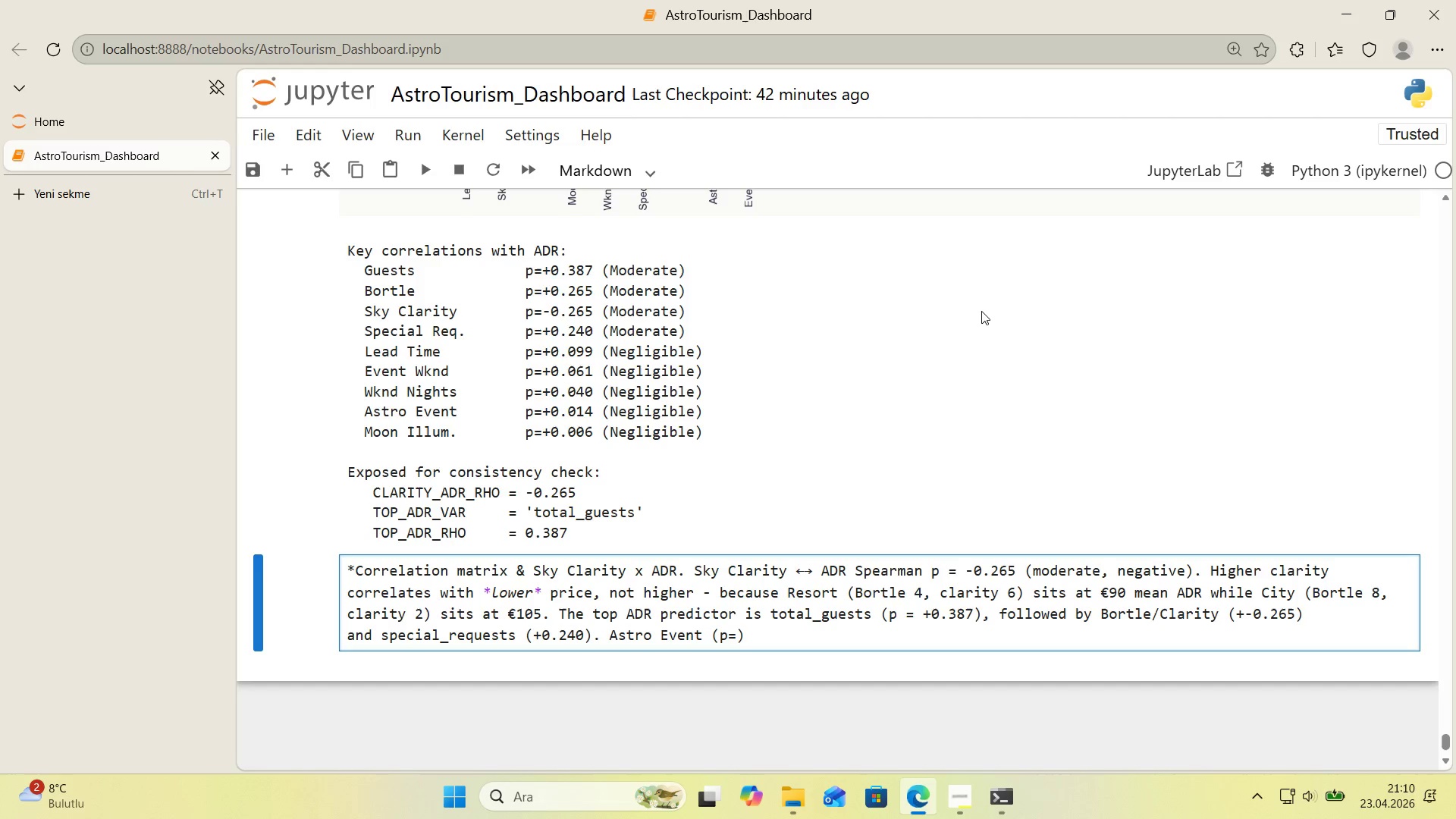 
key(Space)
 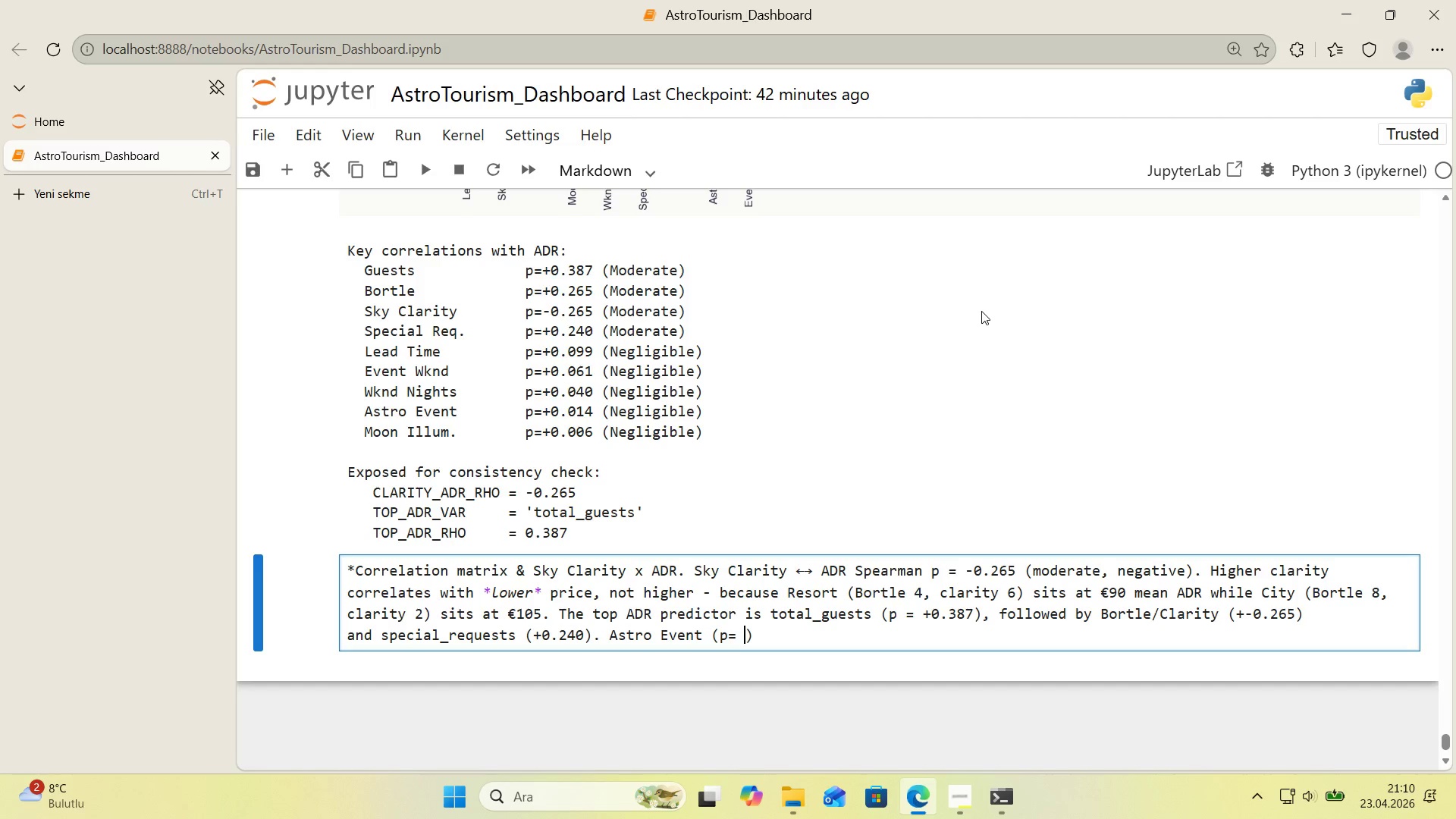 
key(Shift+0)
 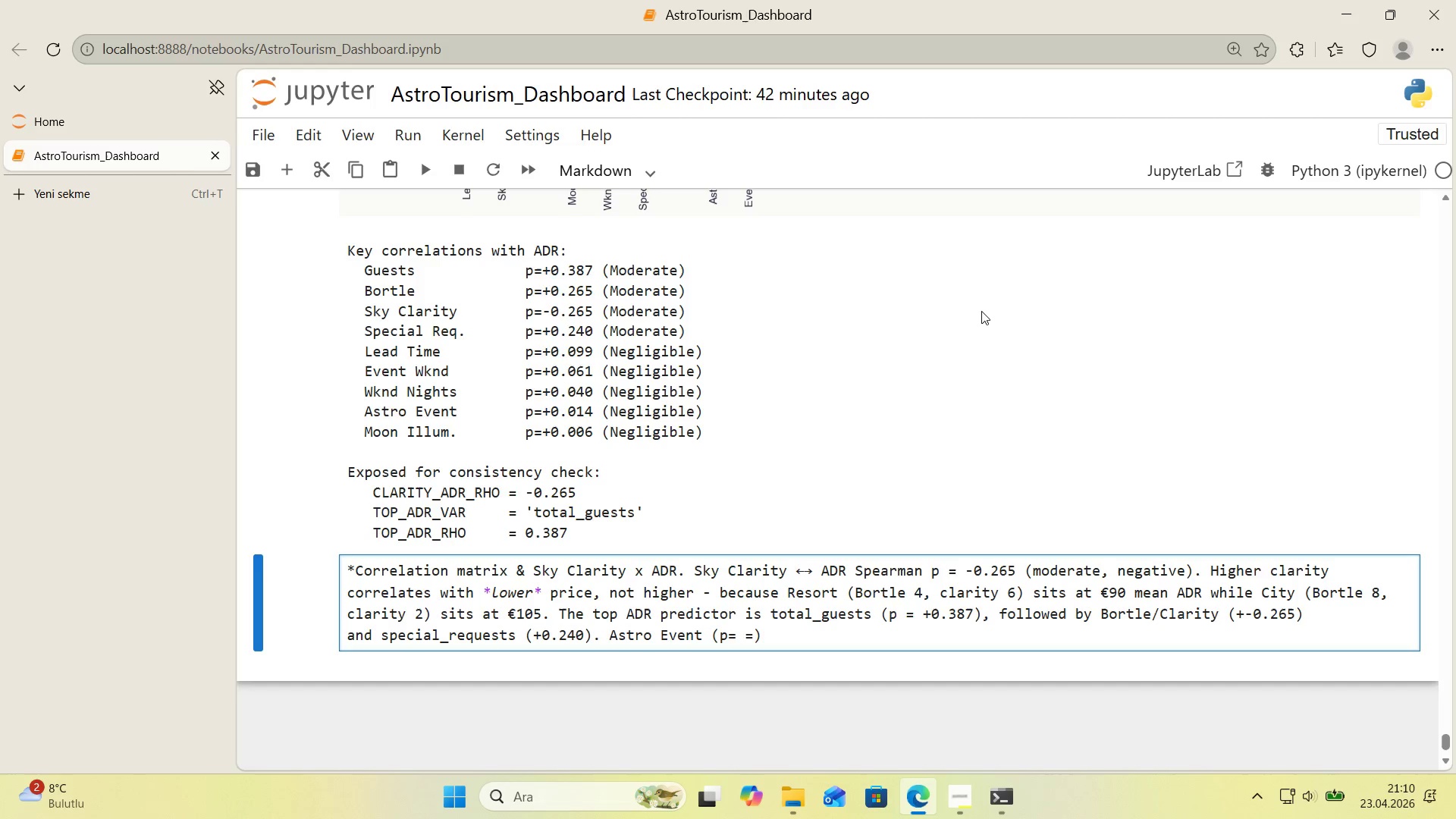 
key(Backspace)
 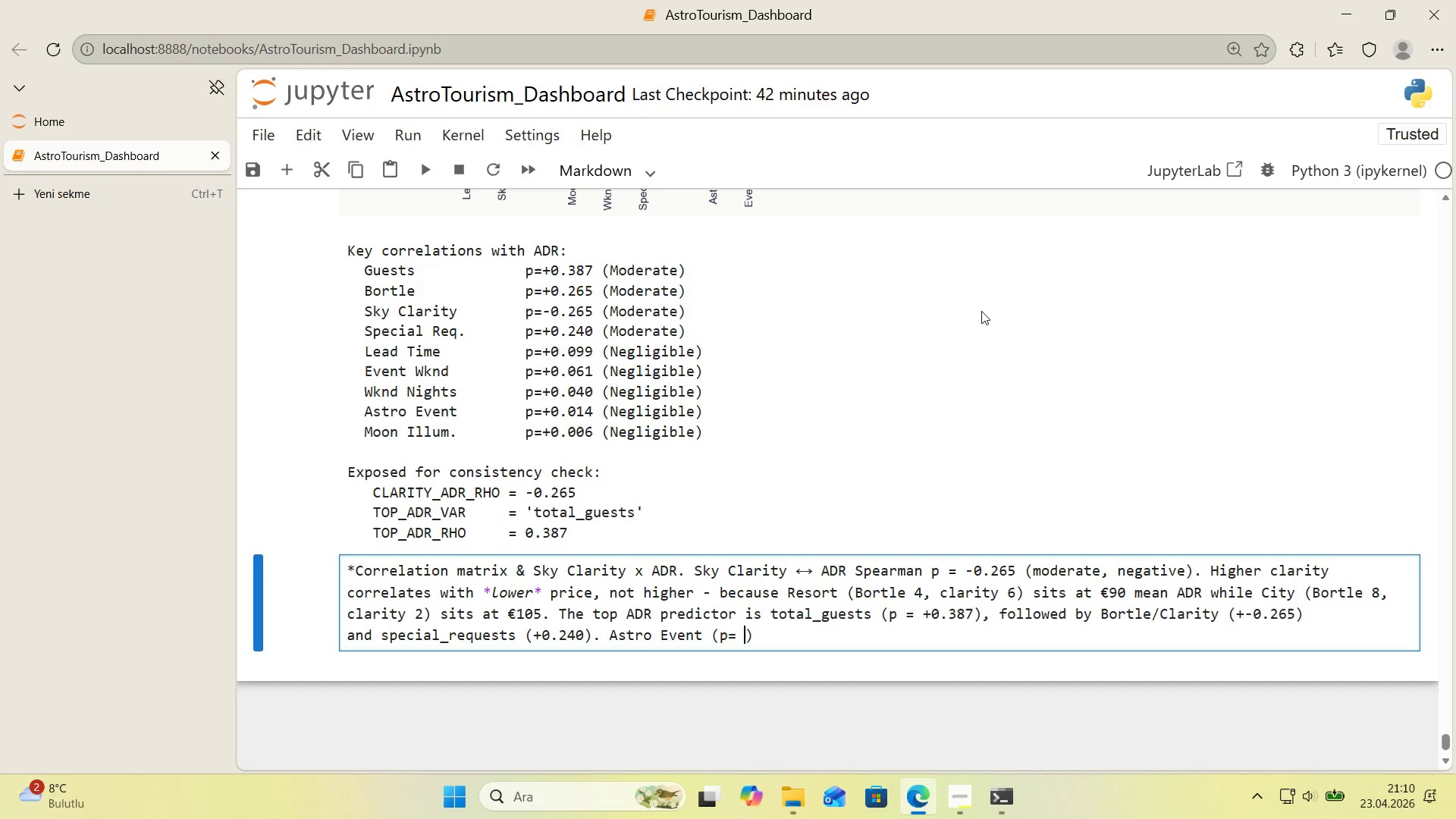 
key(Backspace)
 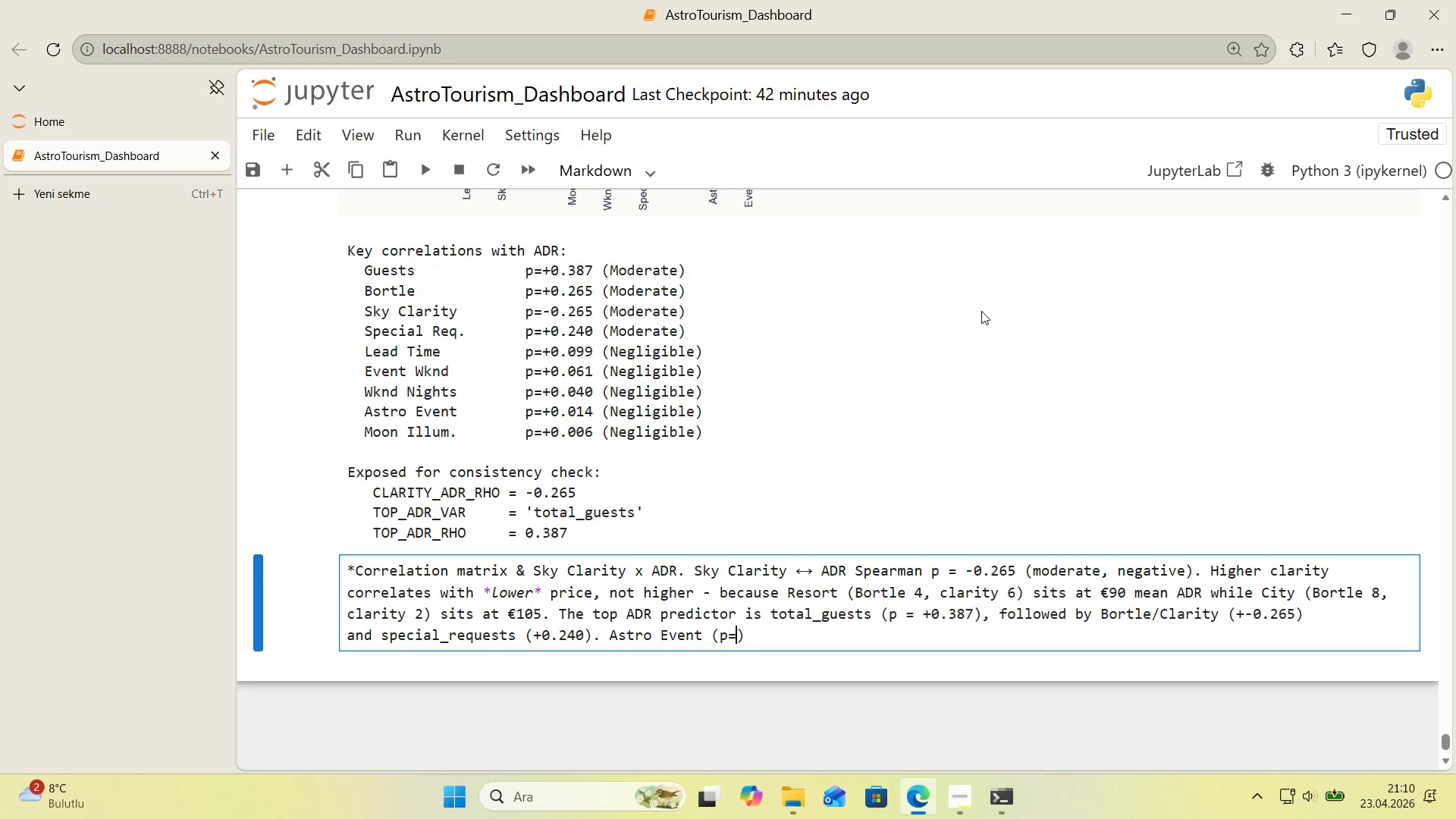 
key(Backspace)
 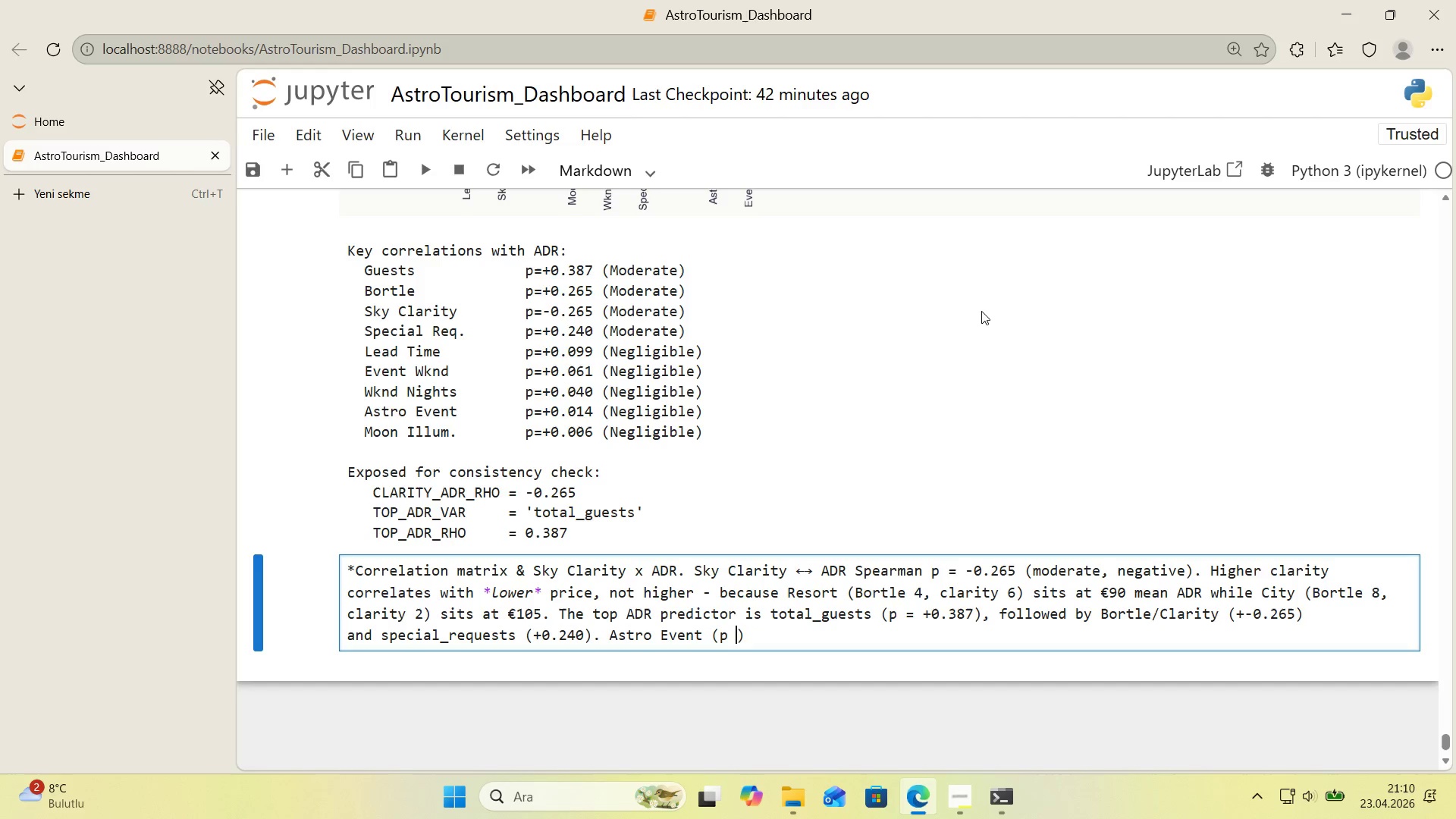 
key(Space)
 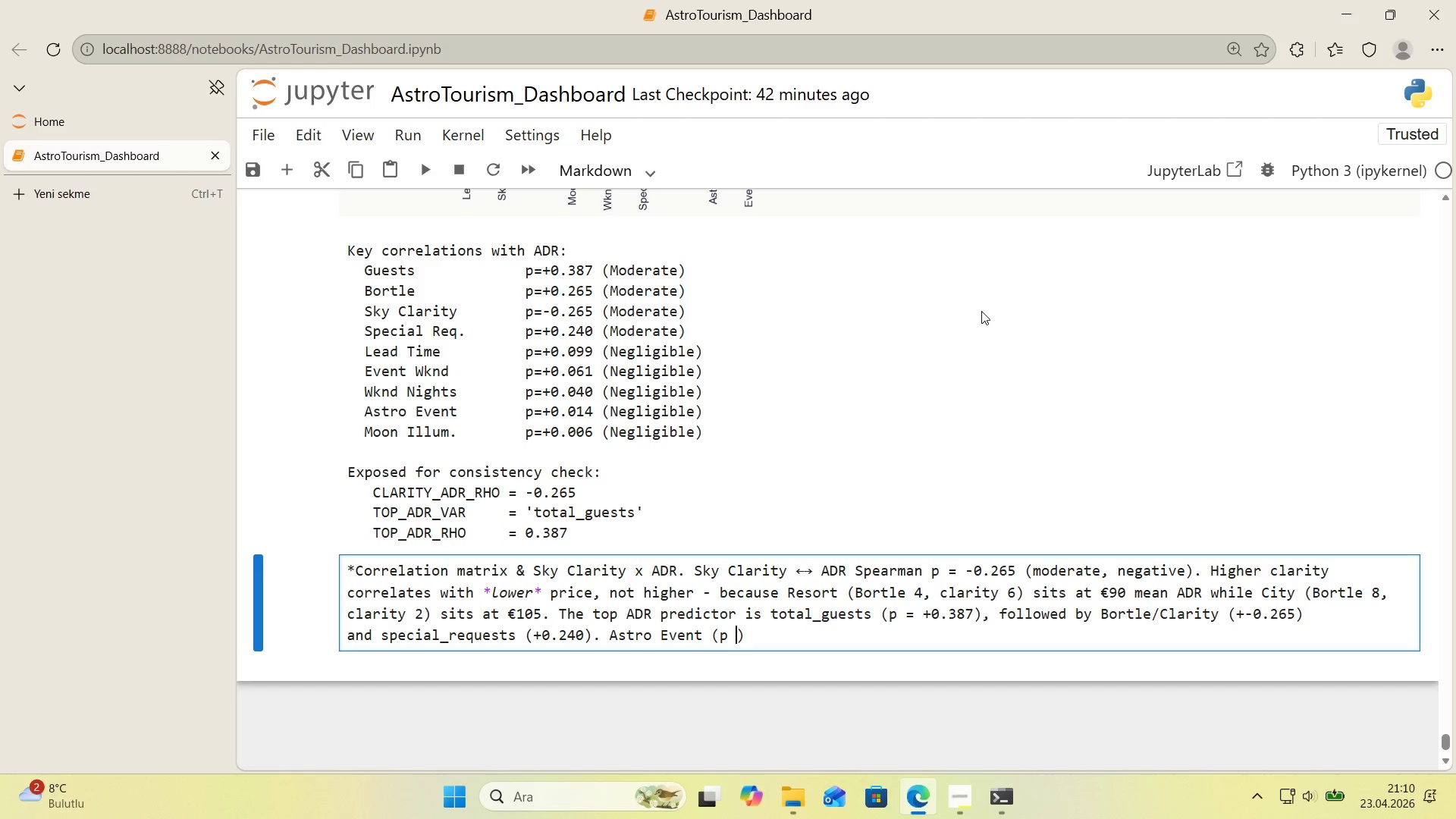 
key(Shift+0)
 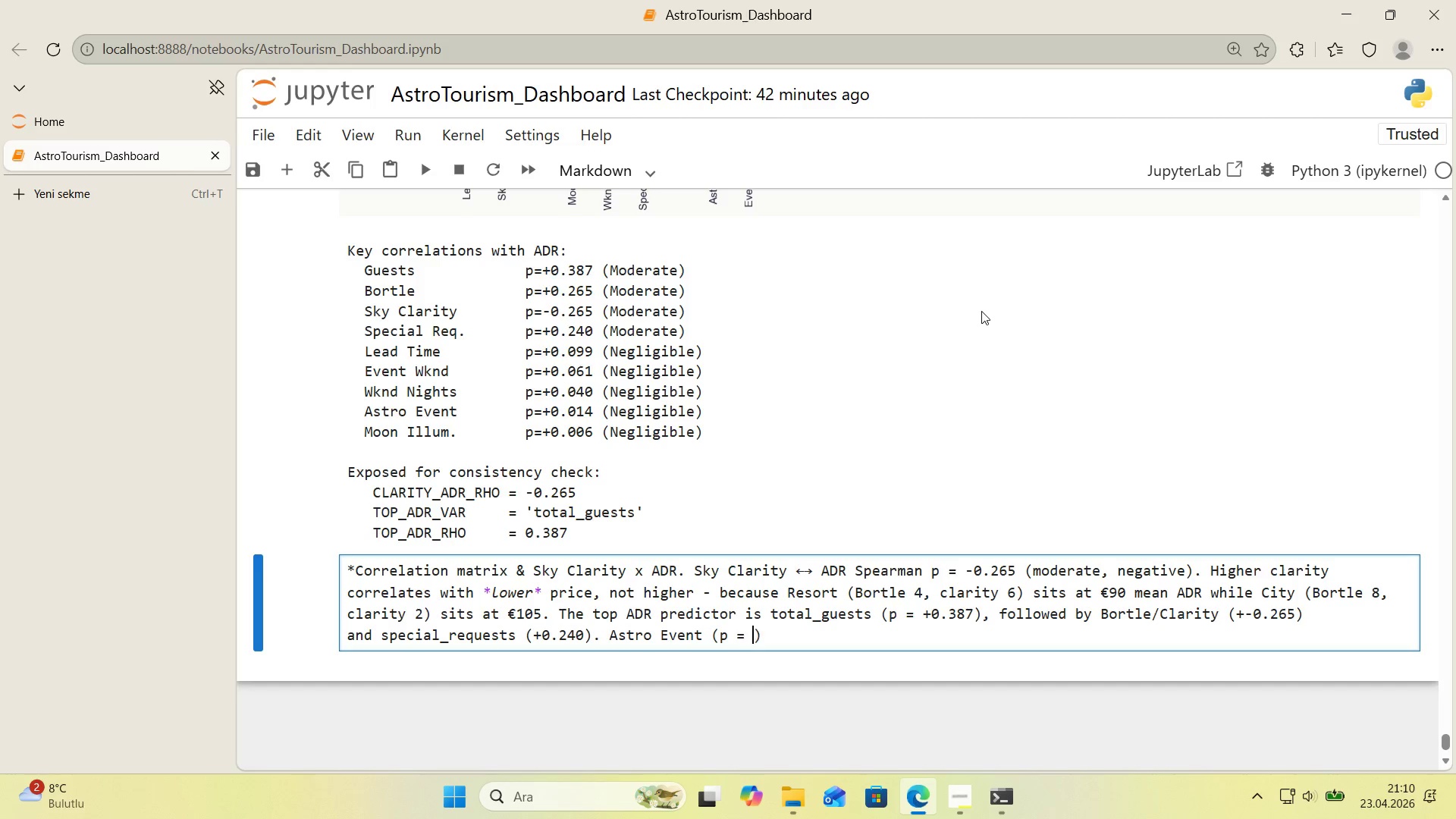 
key(Space)
 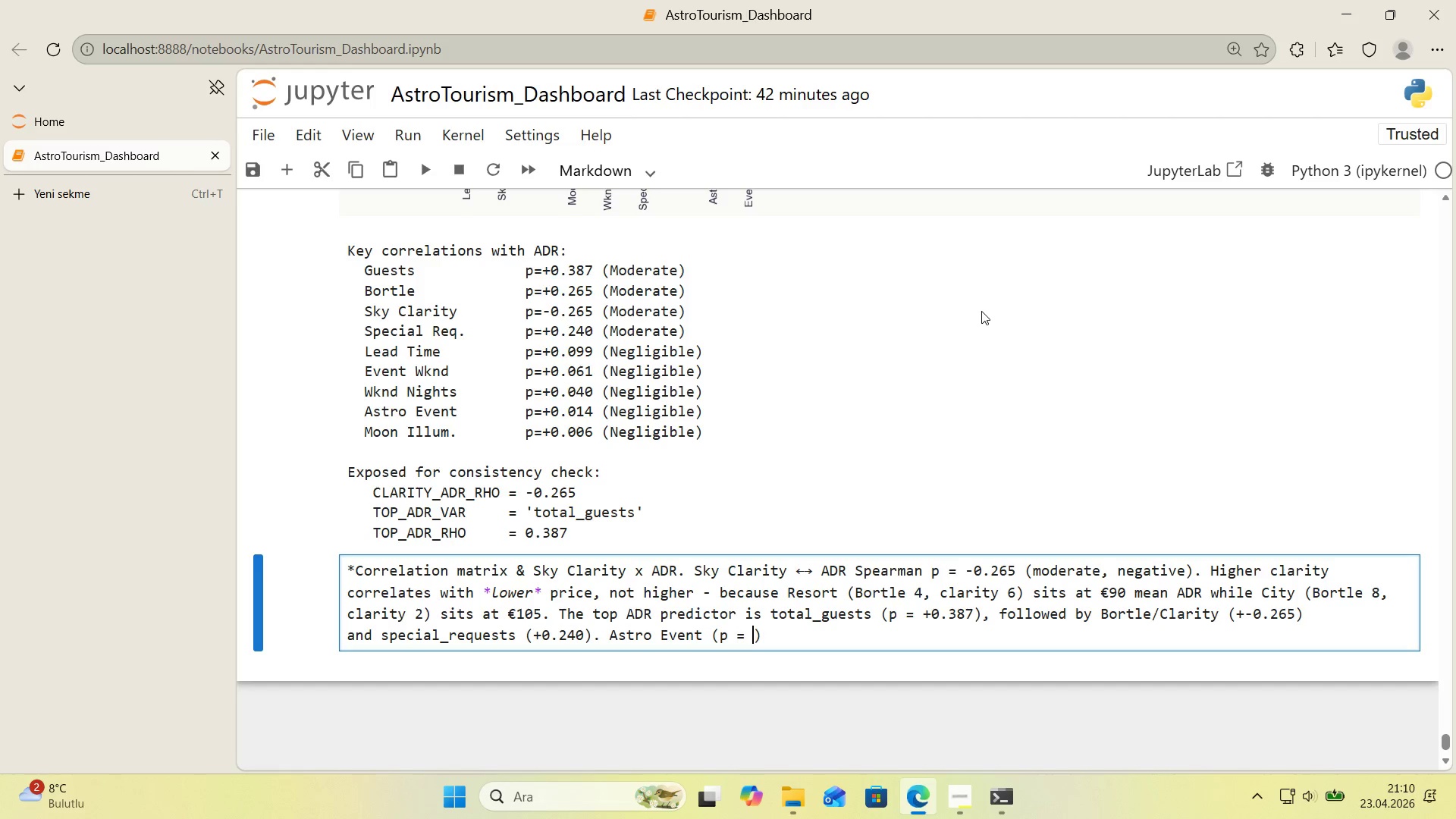 
key(NumpadAdd)
 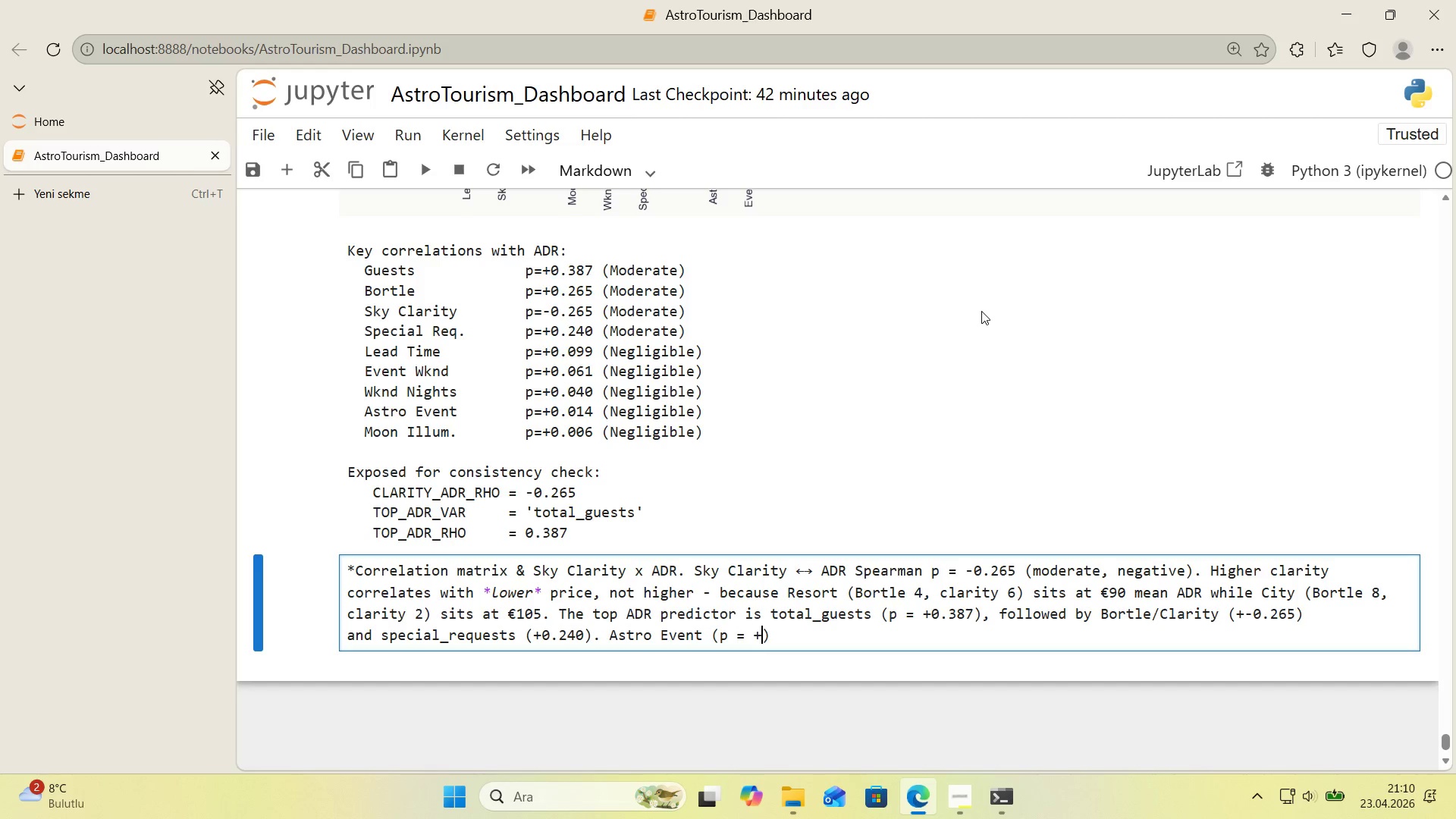 
key(Numpad0)
 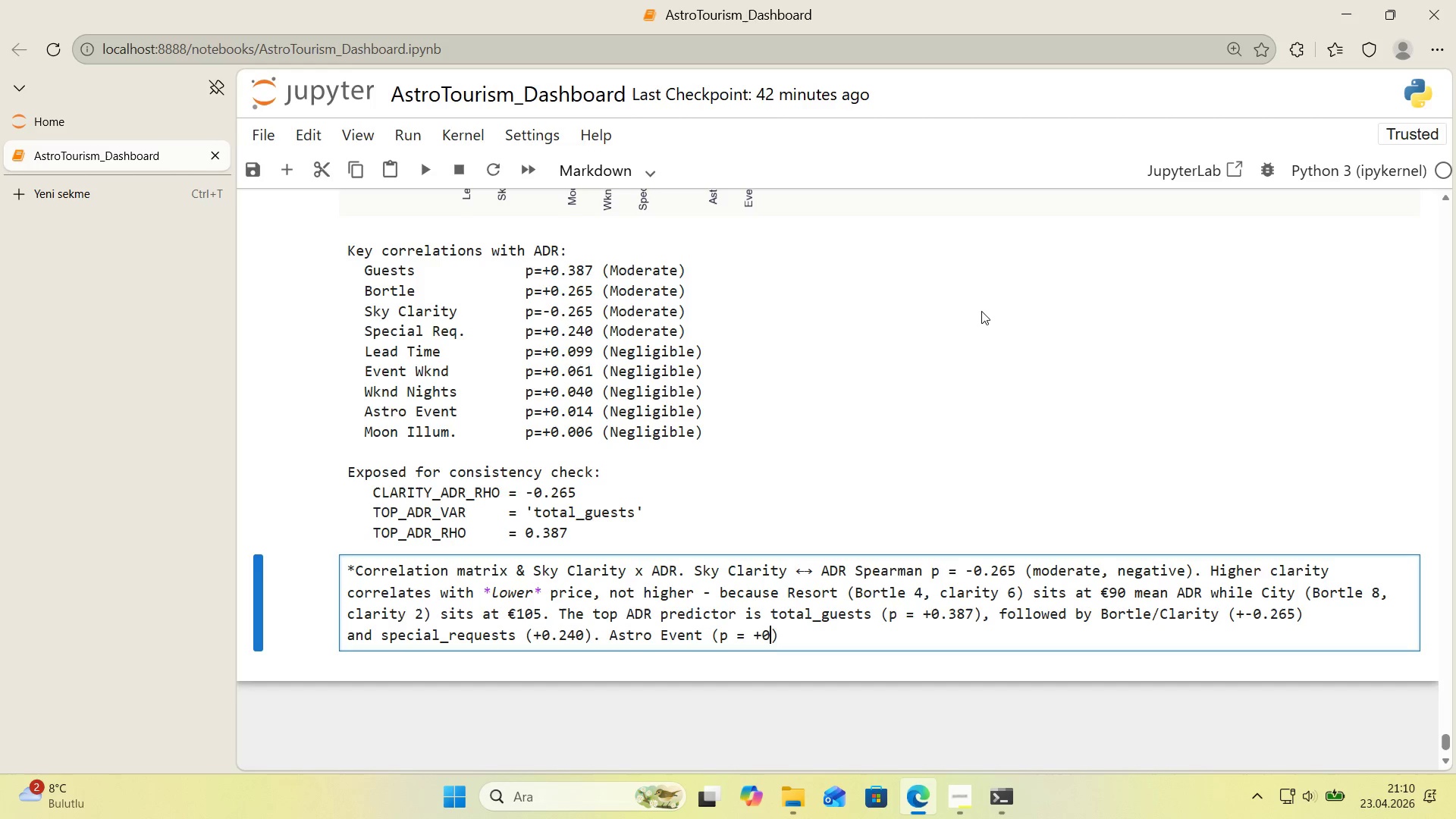 
key(Period)
 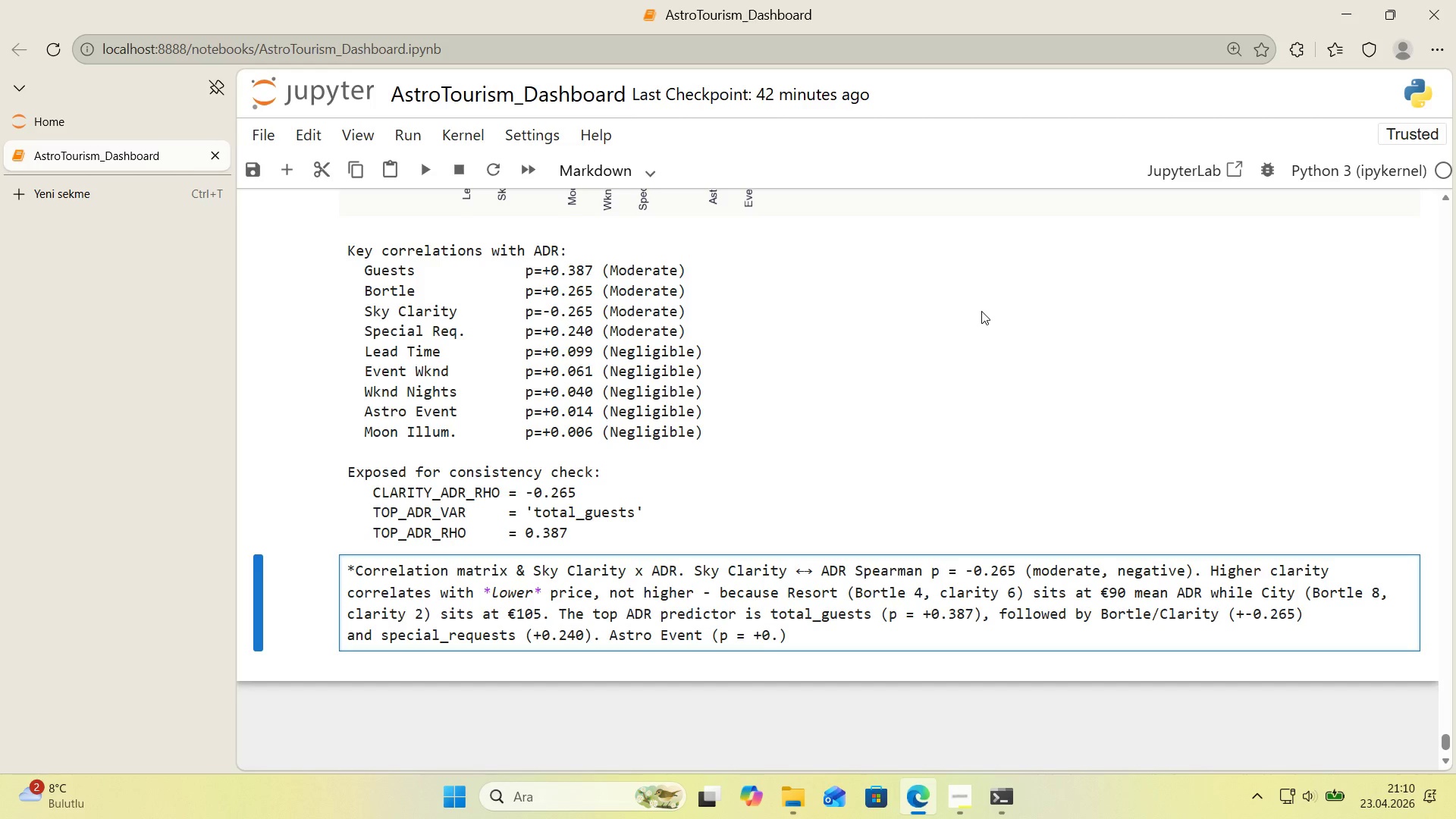 
key(Numpad0)
 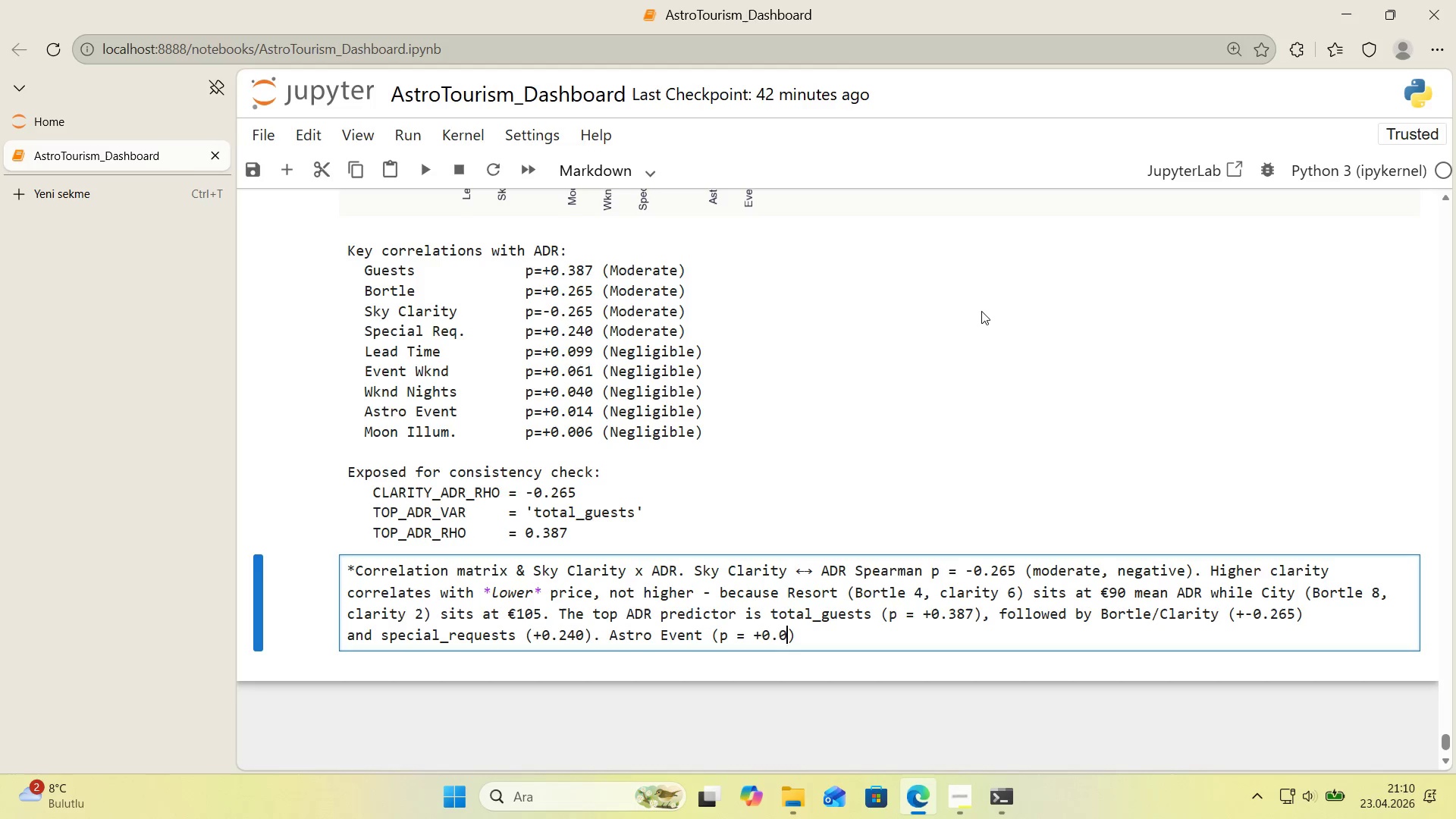 
key(Numpad1)
 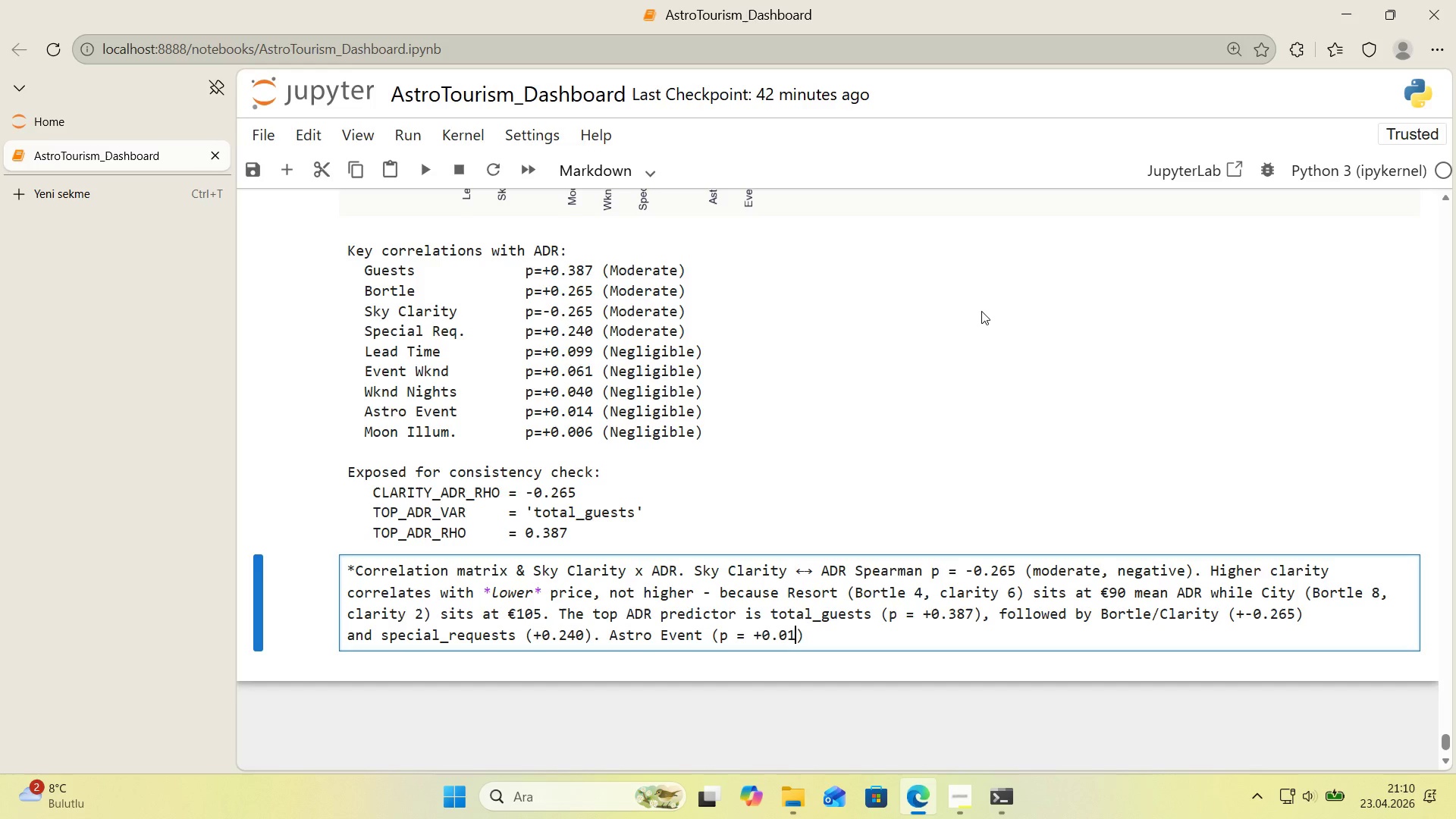 
key(Numpad4)
 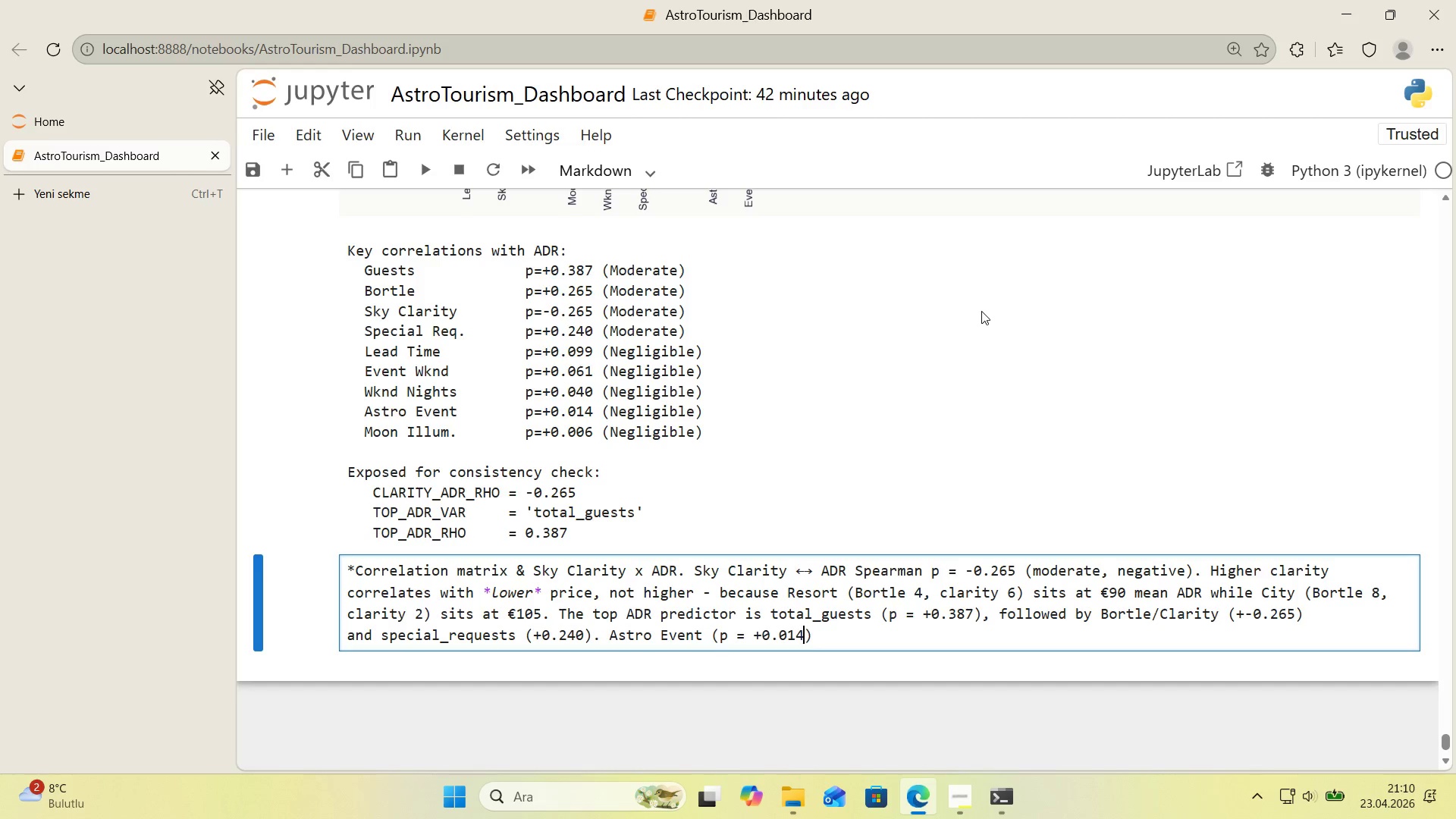 
key(ArrowRight)
 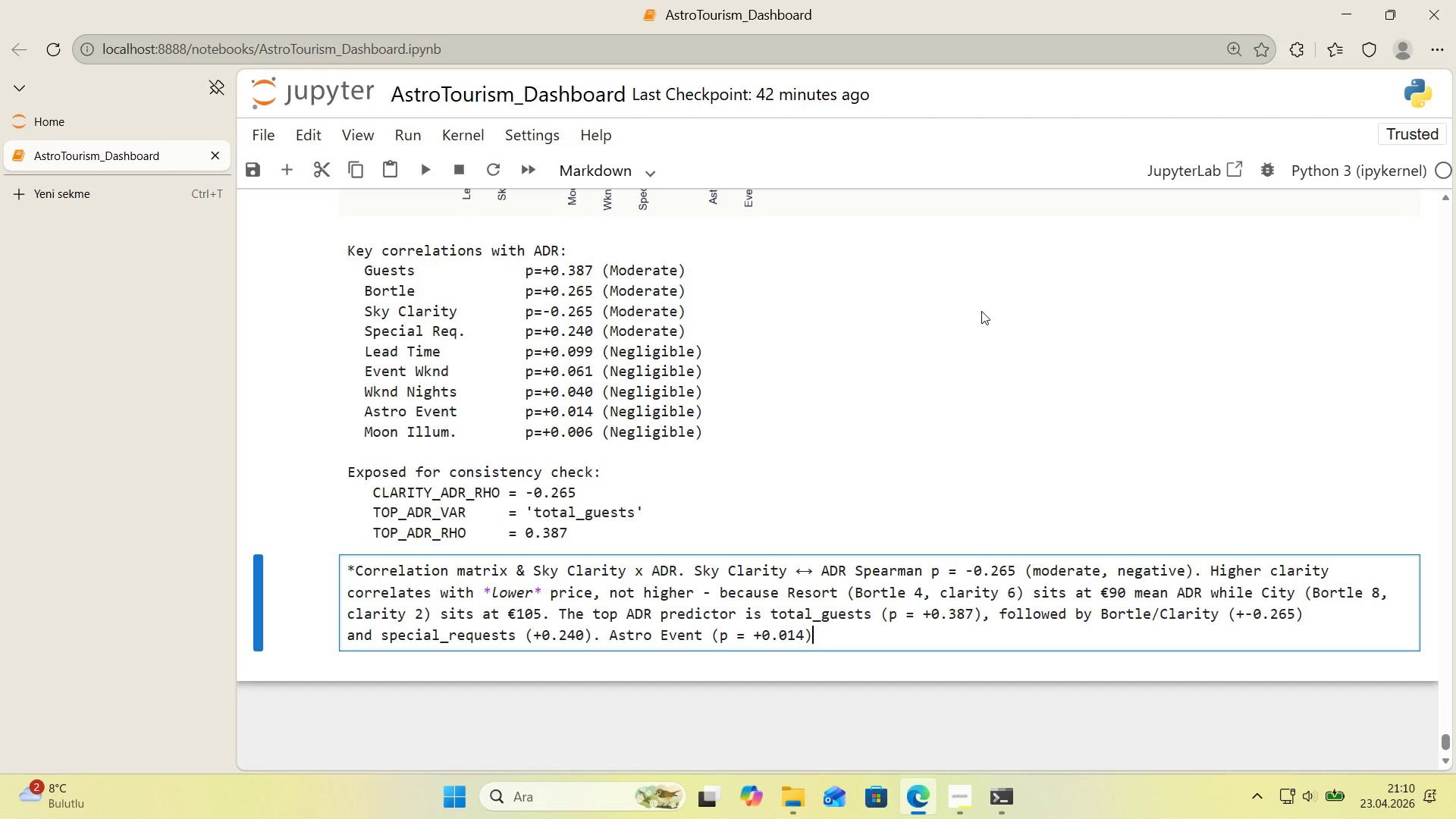 
key(ArrowRight)
 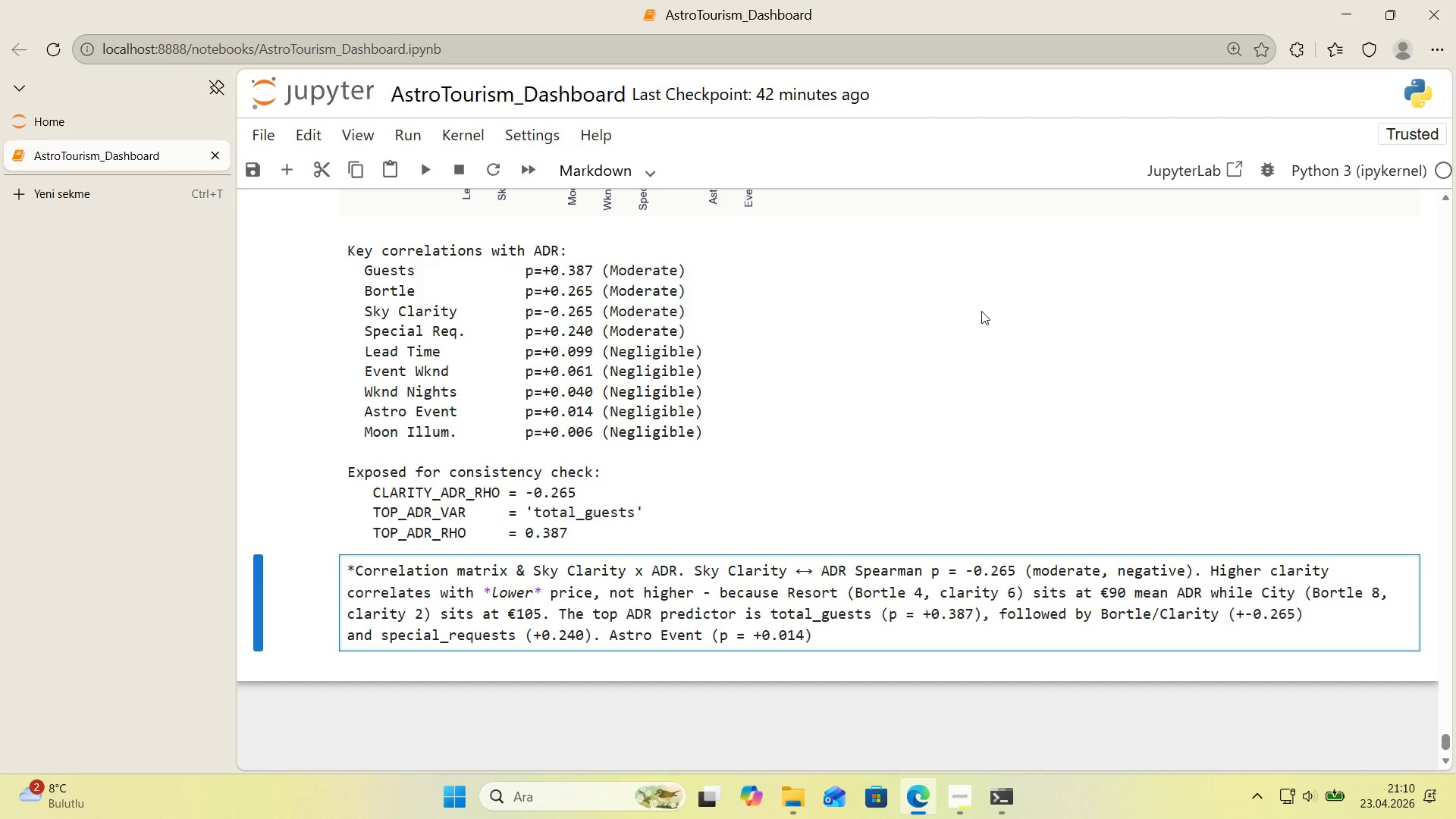 
type( and Moon Illum'nat'on *()
 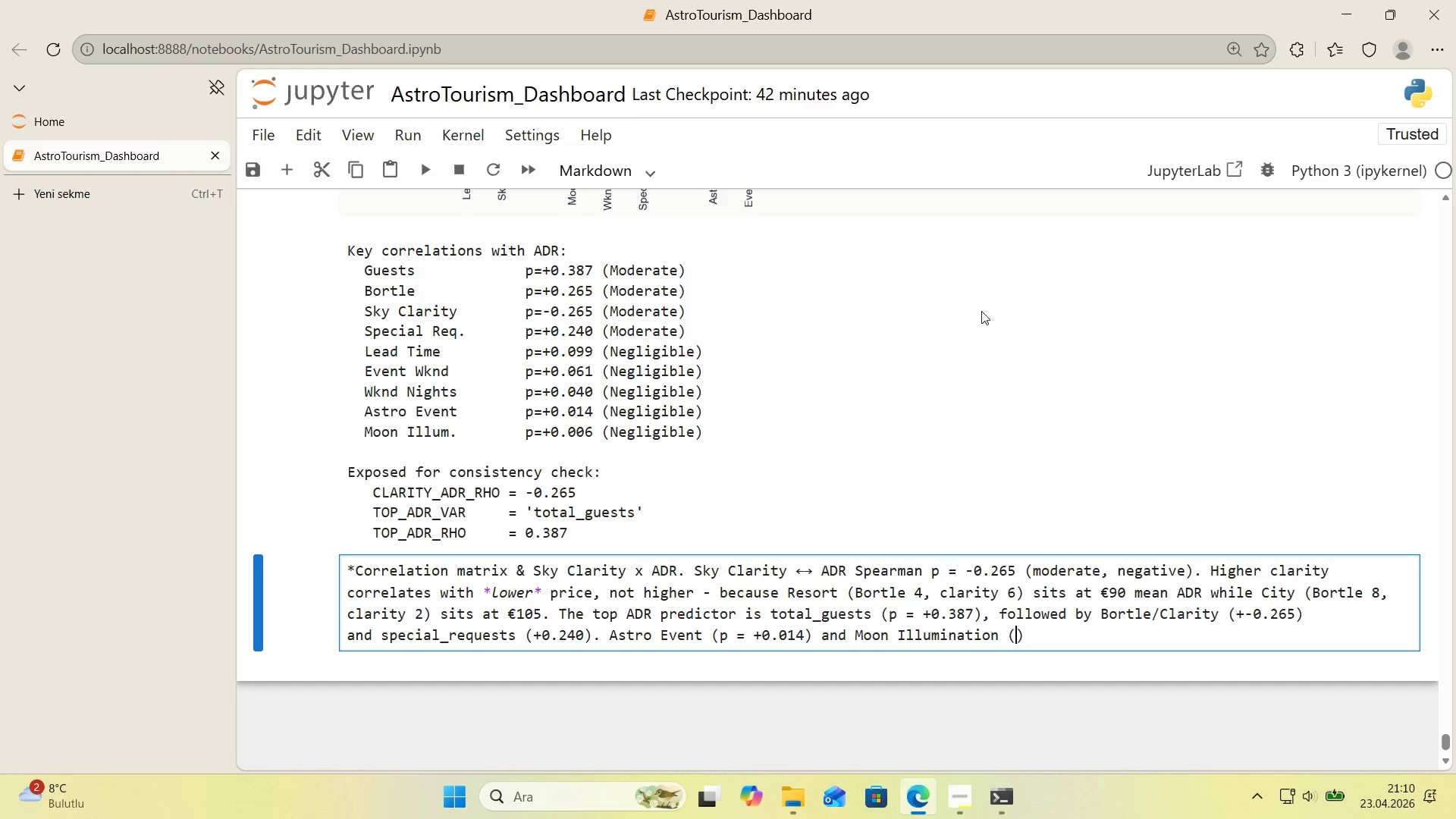 
 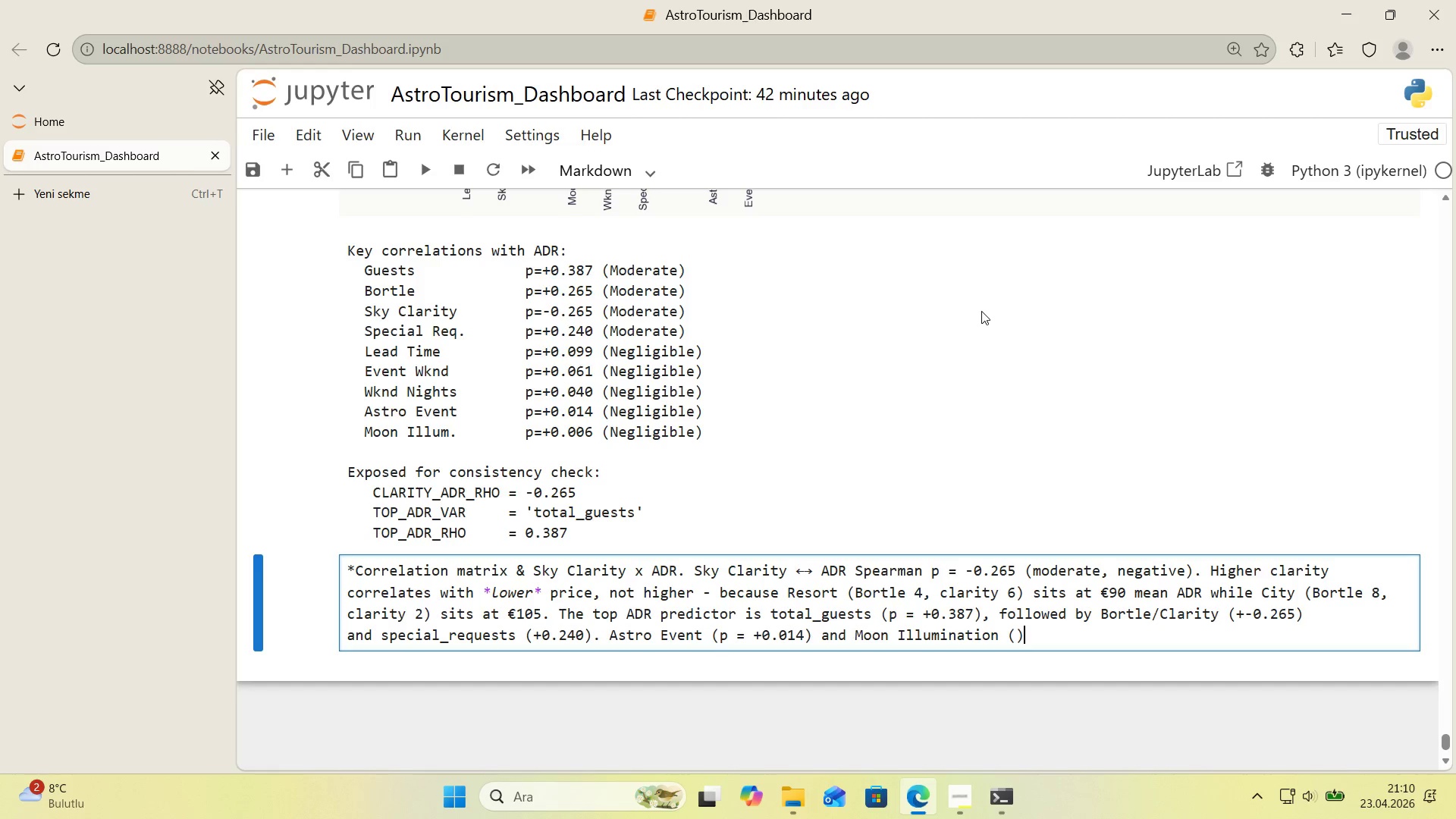 
key(ArrowLeft)
 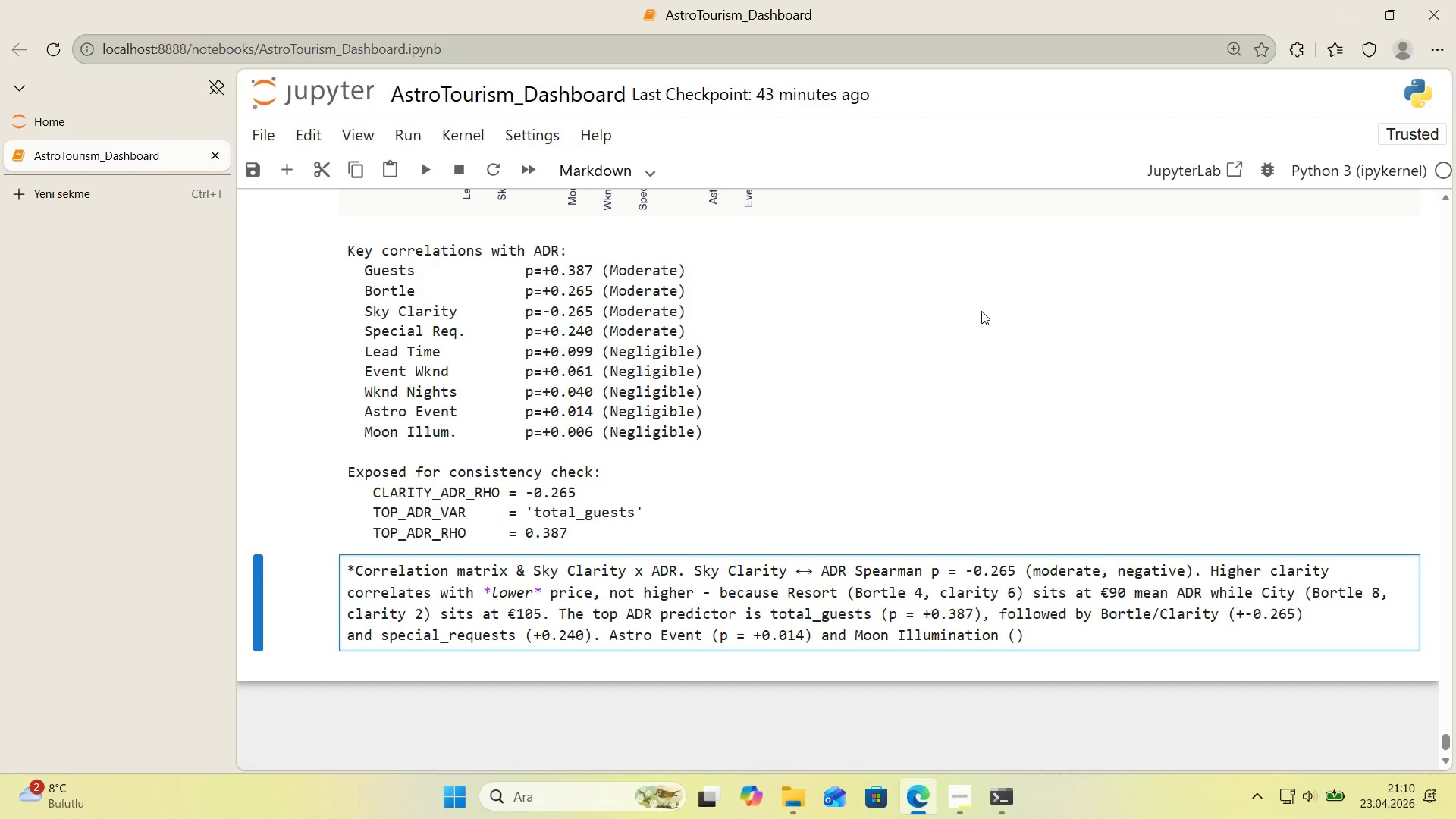 
key(NumpadAdd)
 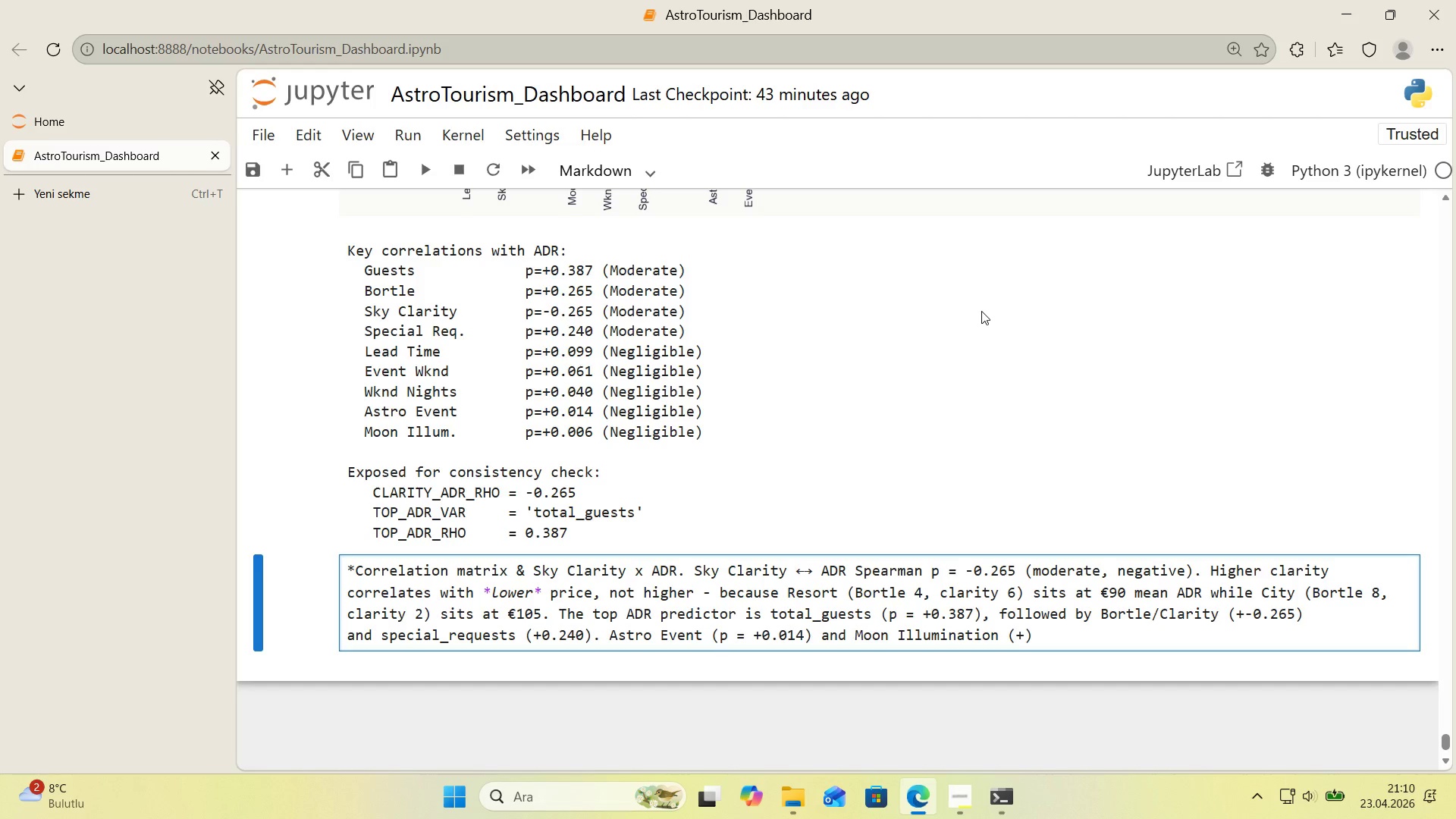 
key(Numpad0)
 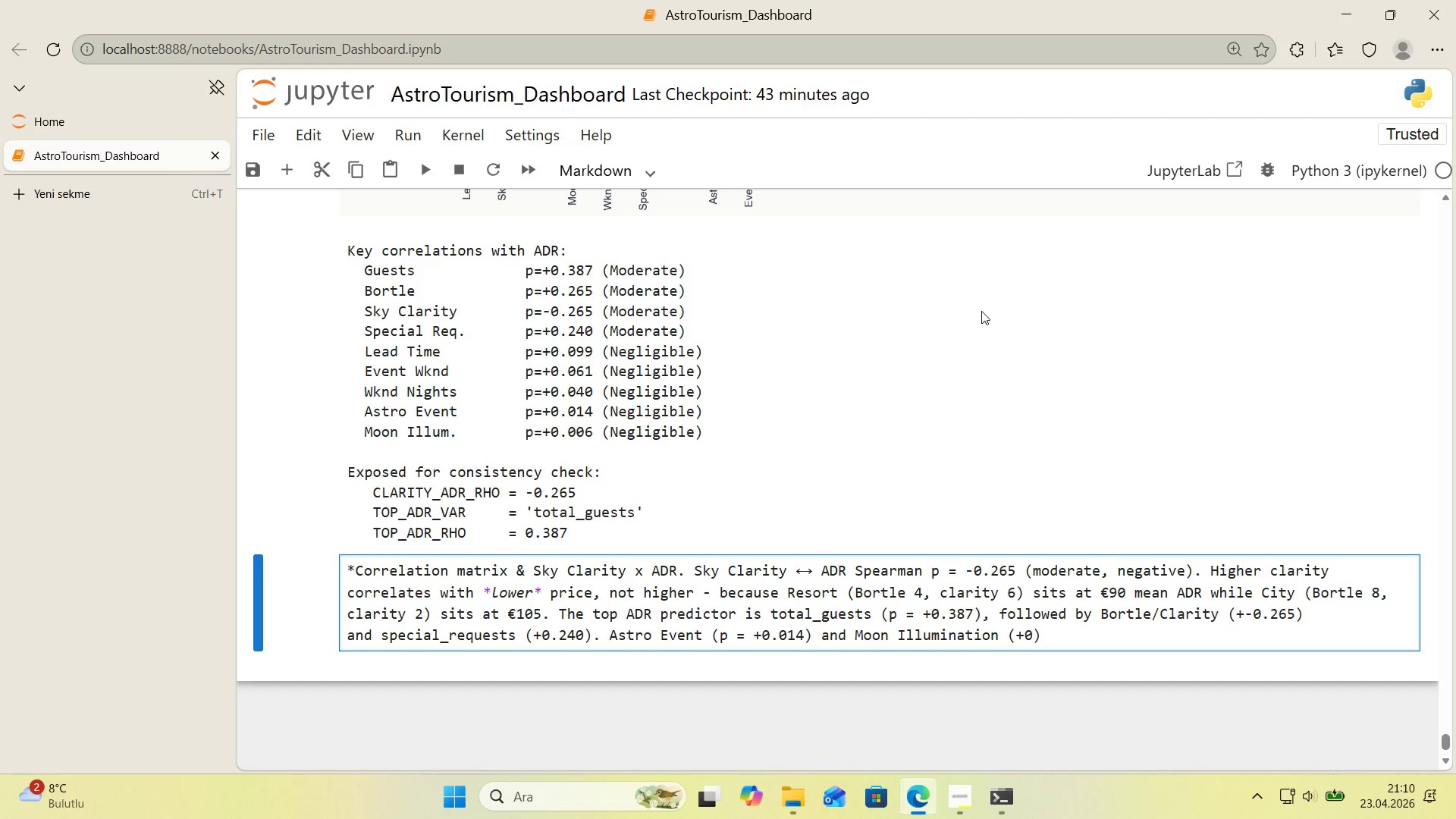 
key(Period)
 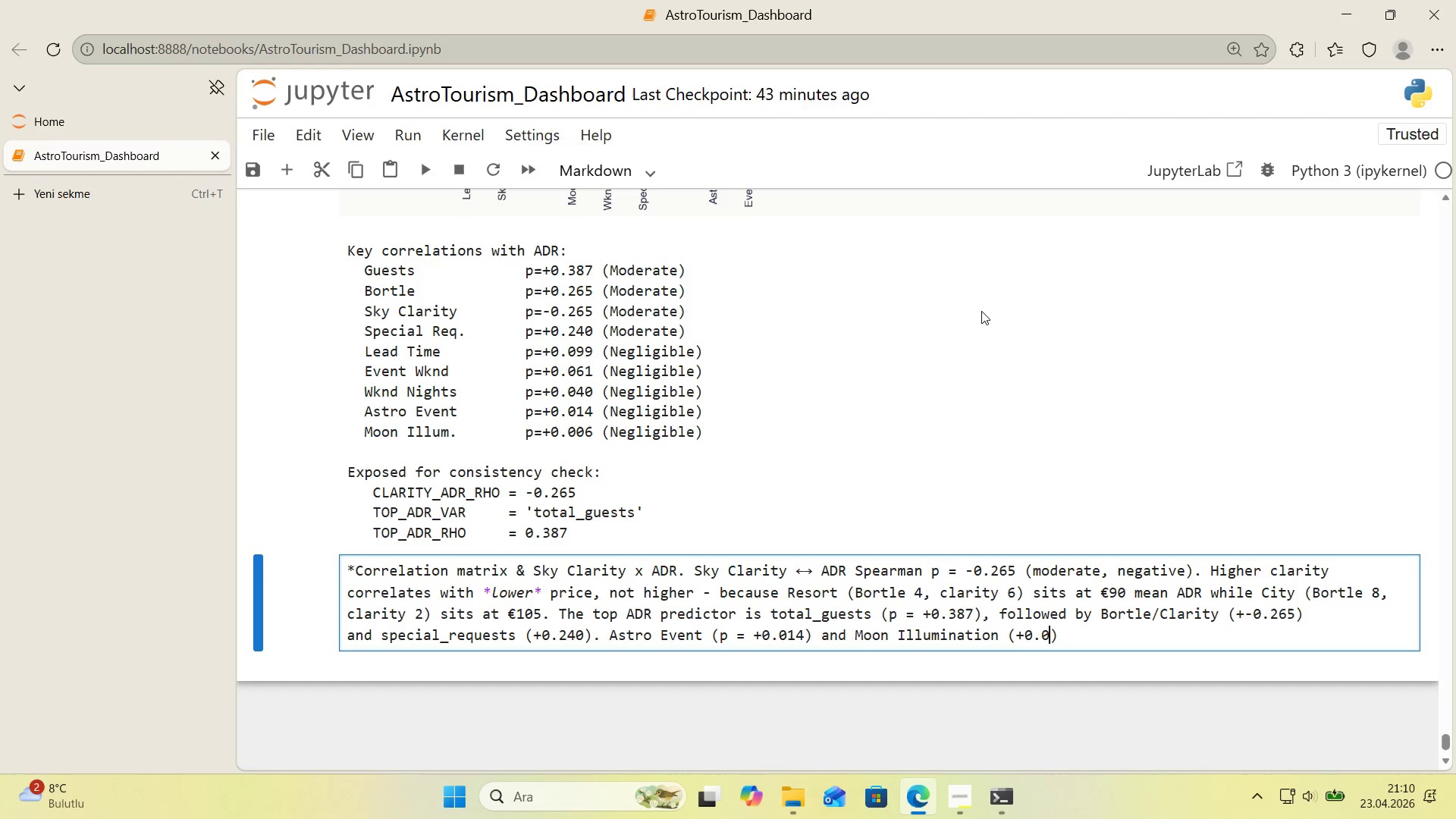 
key(Numpad0)
 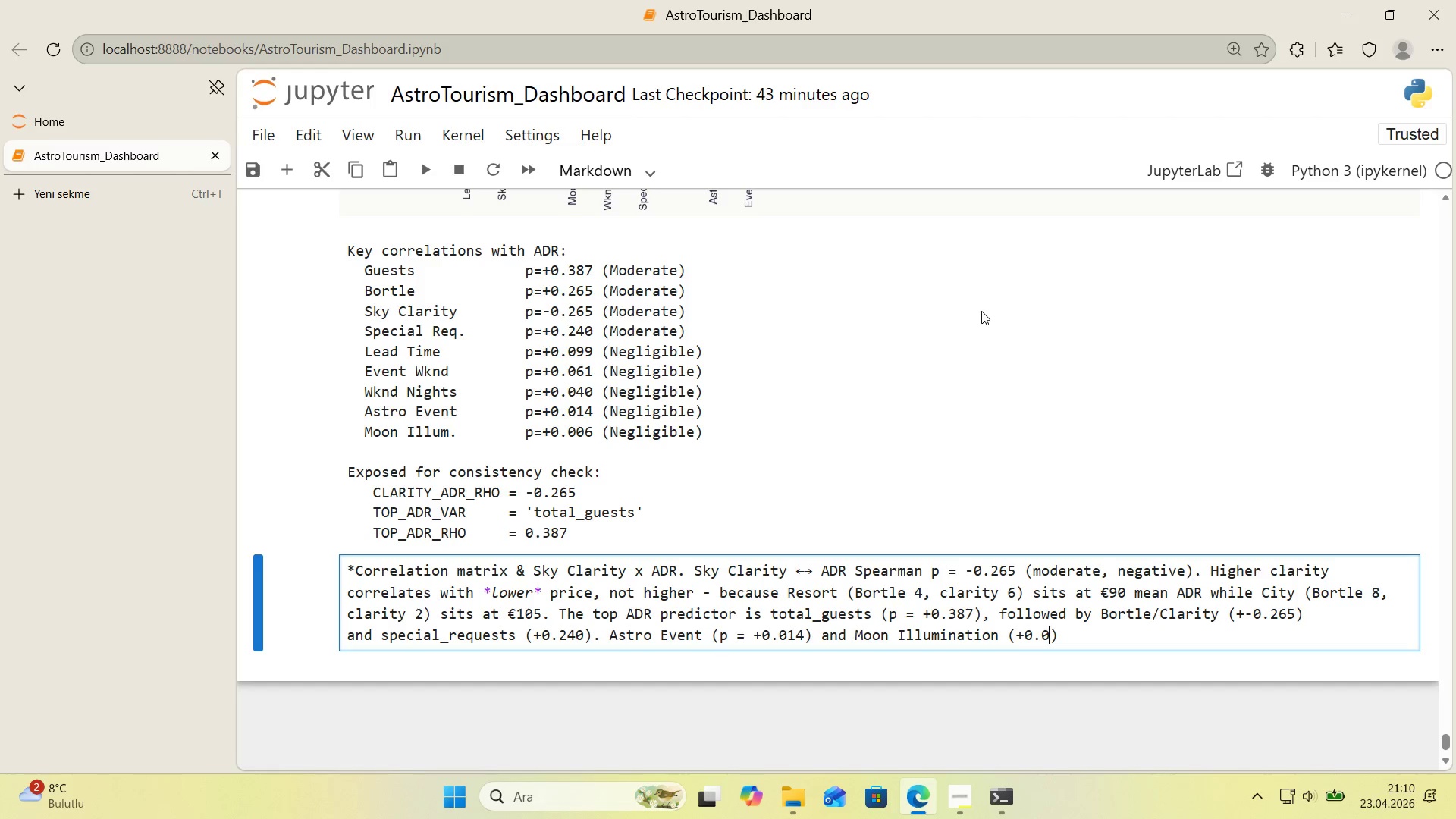 
key(Numpad0)
 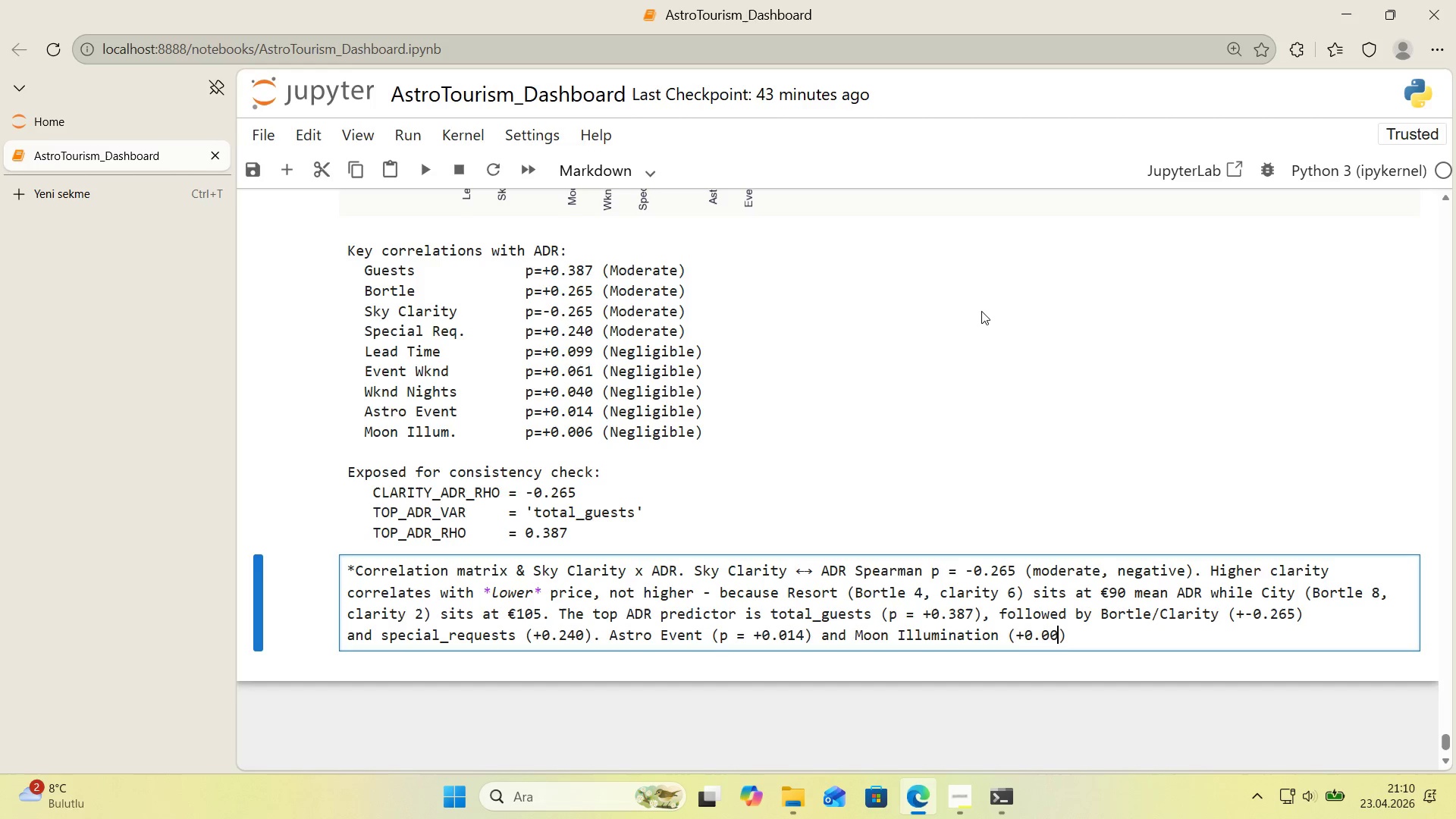 
key(Numpad6)
 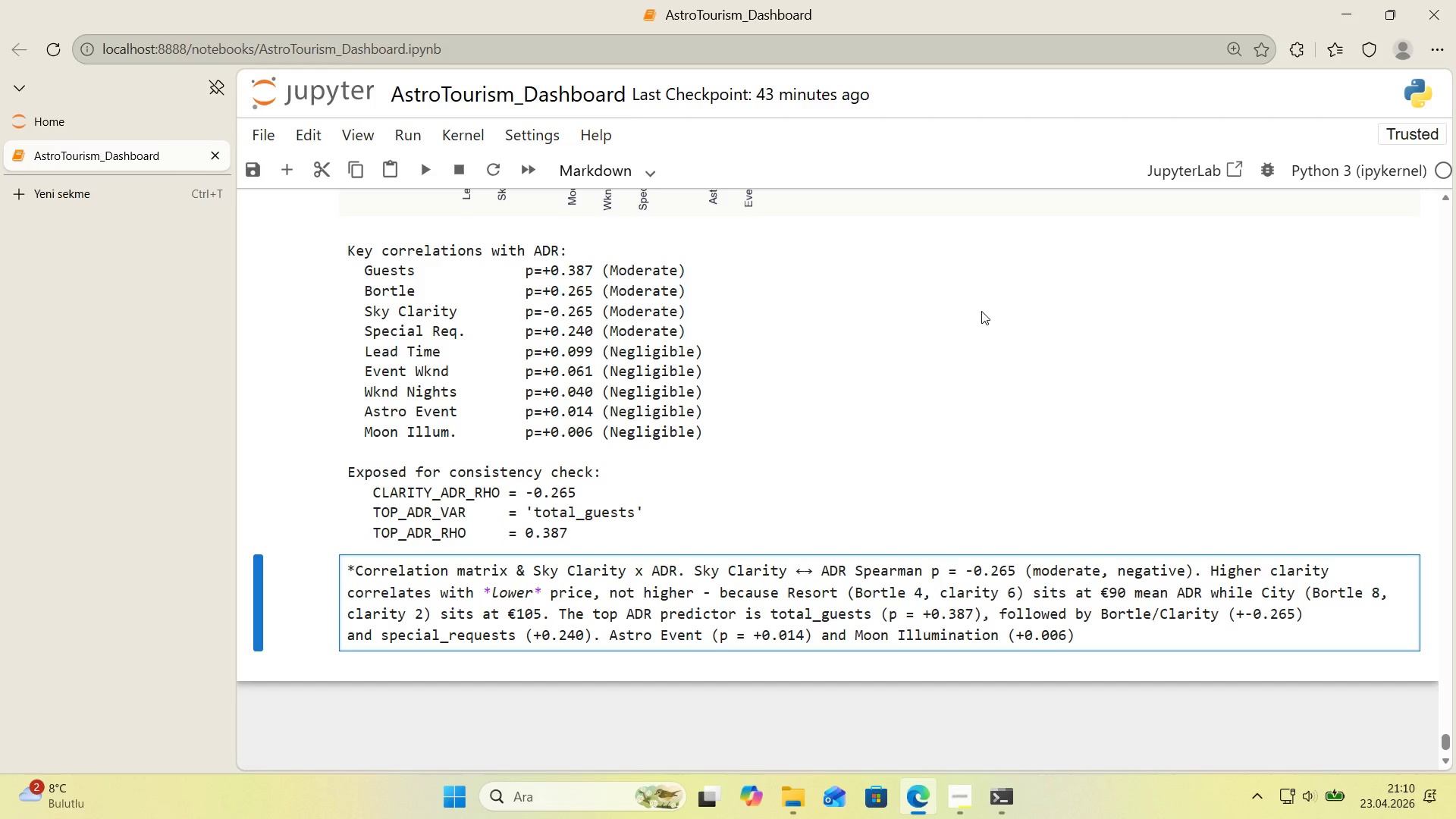 
key(ArrowRight)
 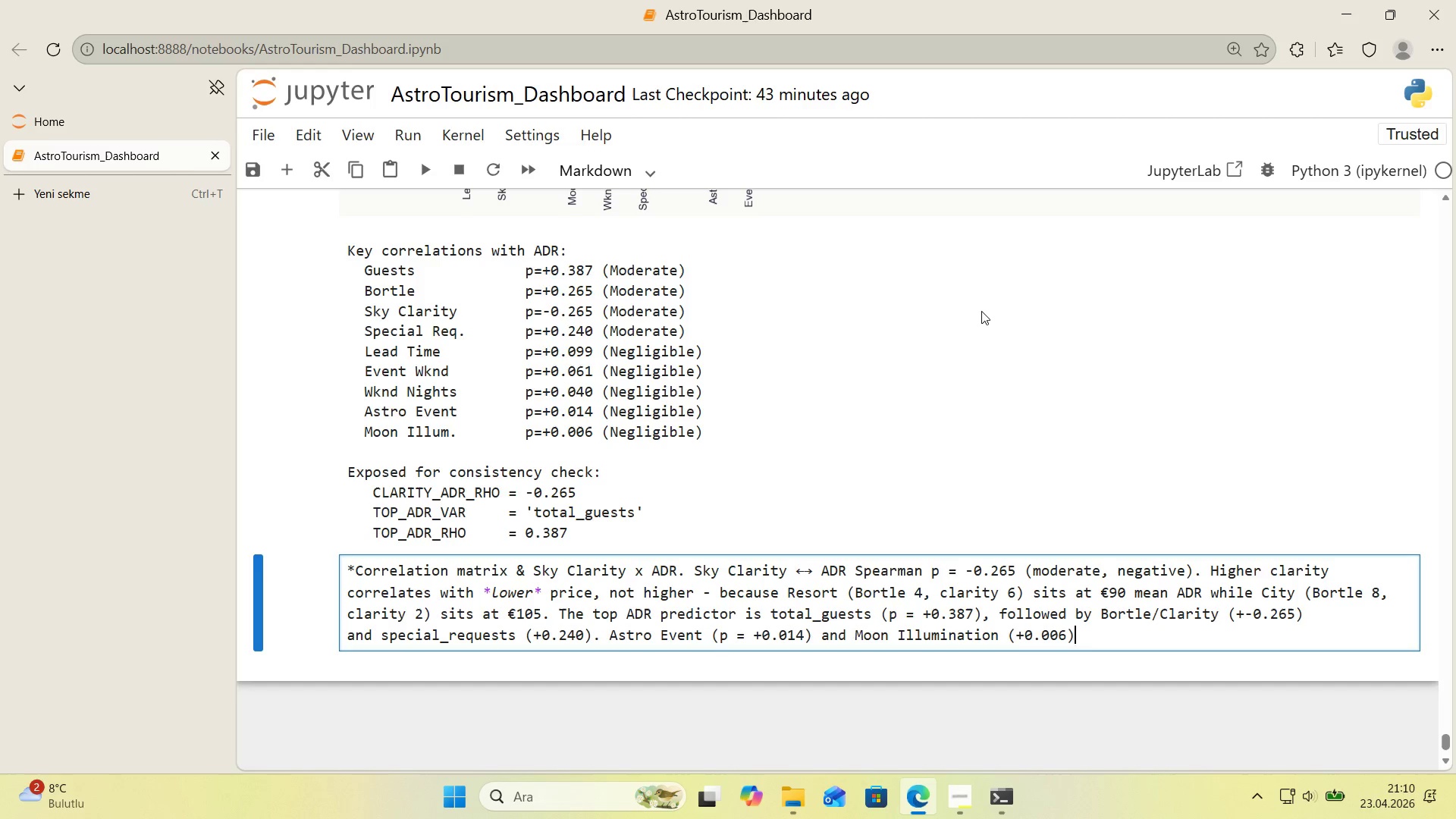 
type( show no mean'ngful b'var'ate relat'onsh'p e')
key(Backspace)
key(Backspace)
type(w'th S)
key(Backspace)
type(D)
key(Backspace)
type(ADR.)
 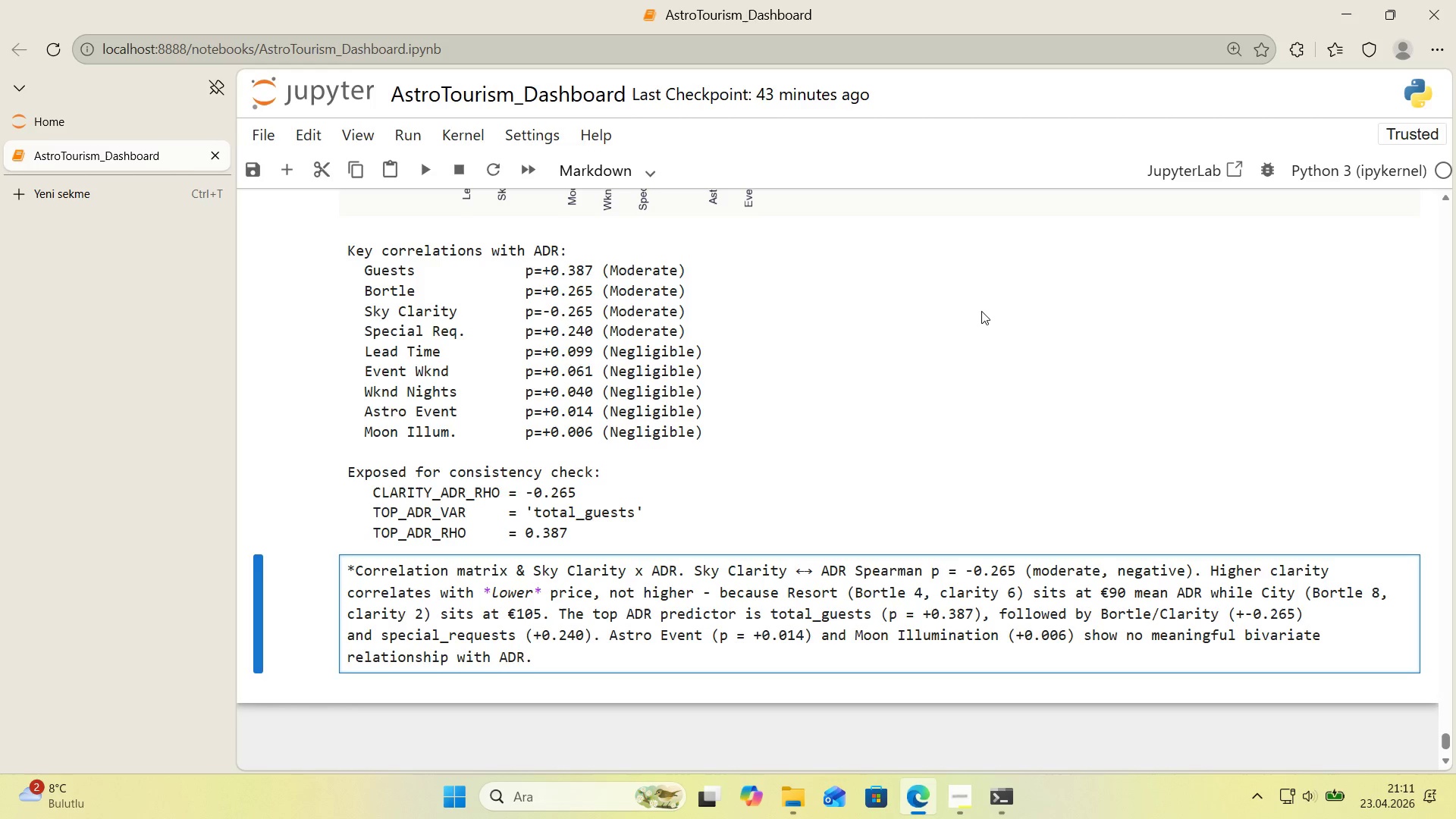 
wait(11.48)
 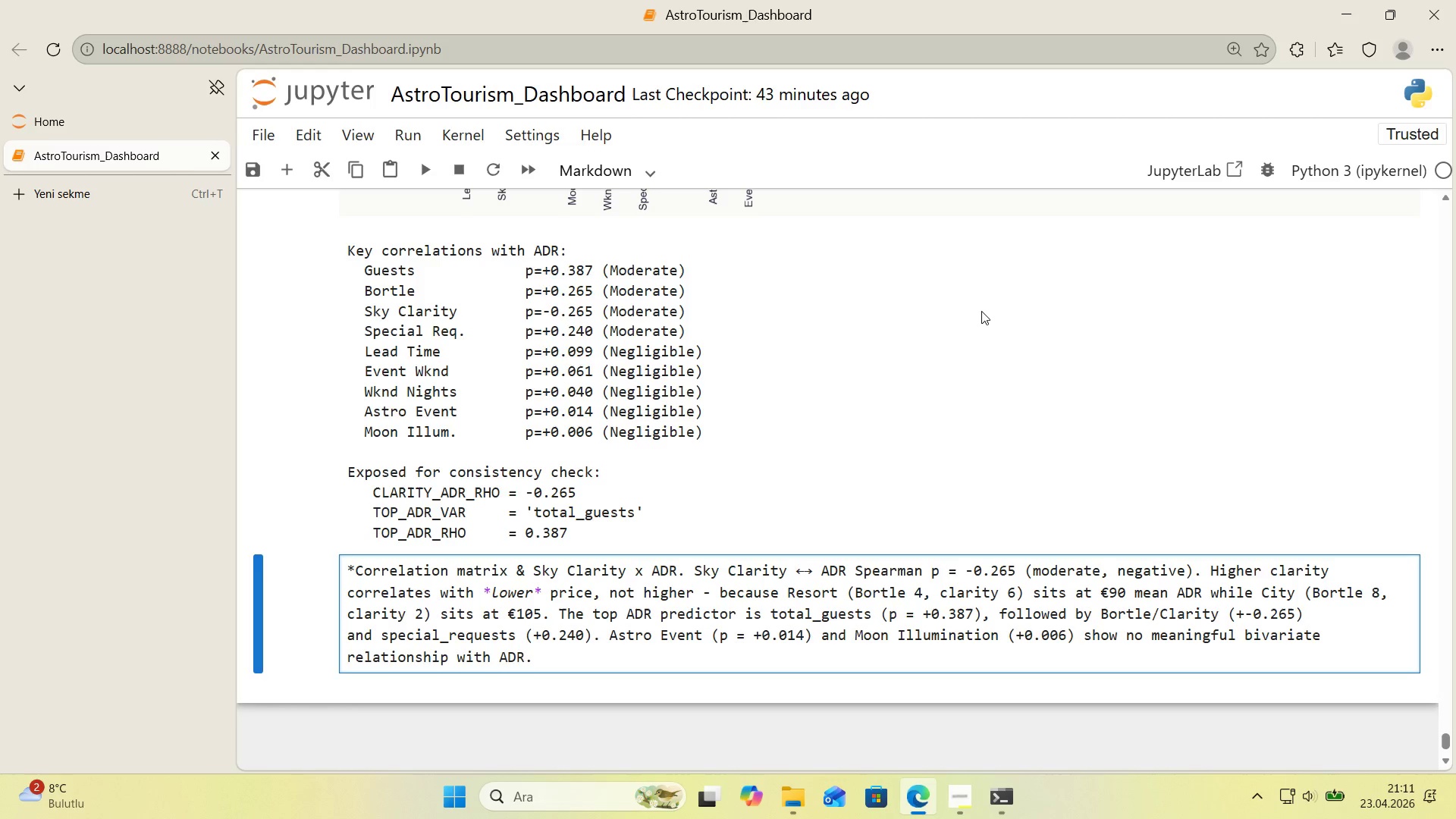 
key(Enter)
 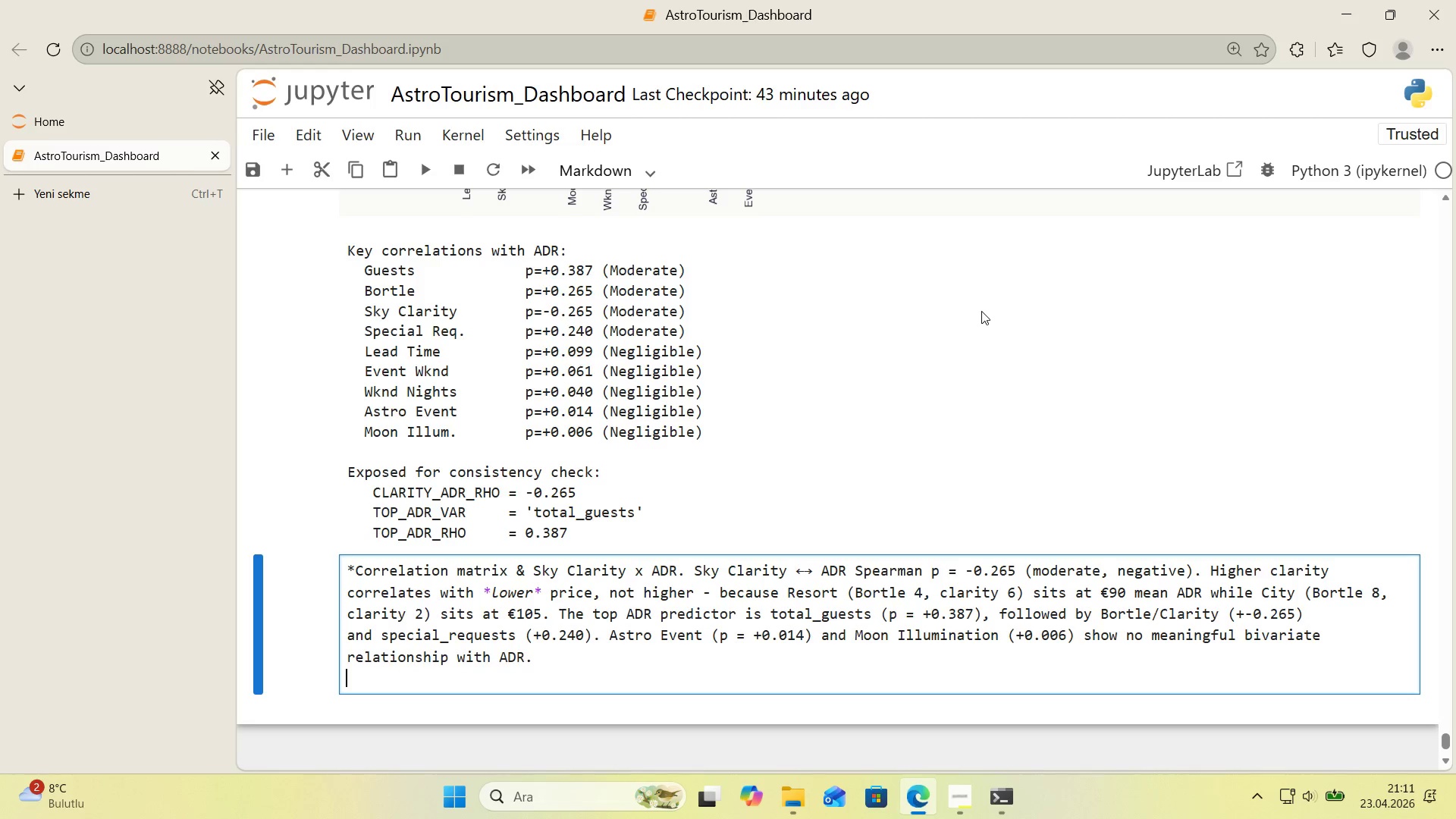 
key(Enter)
 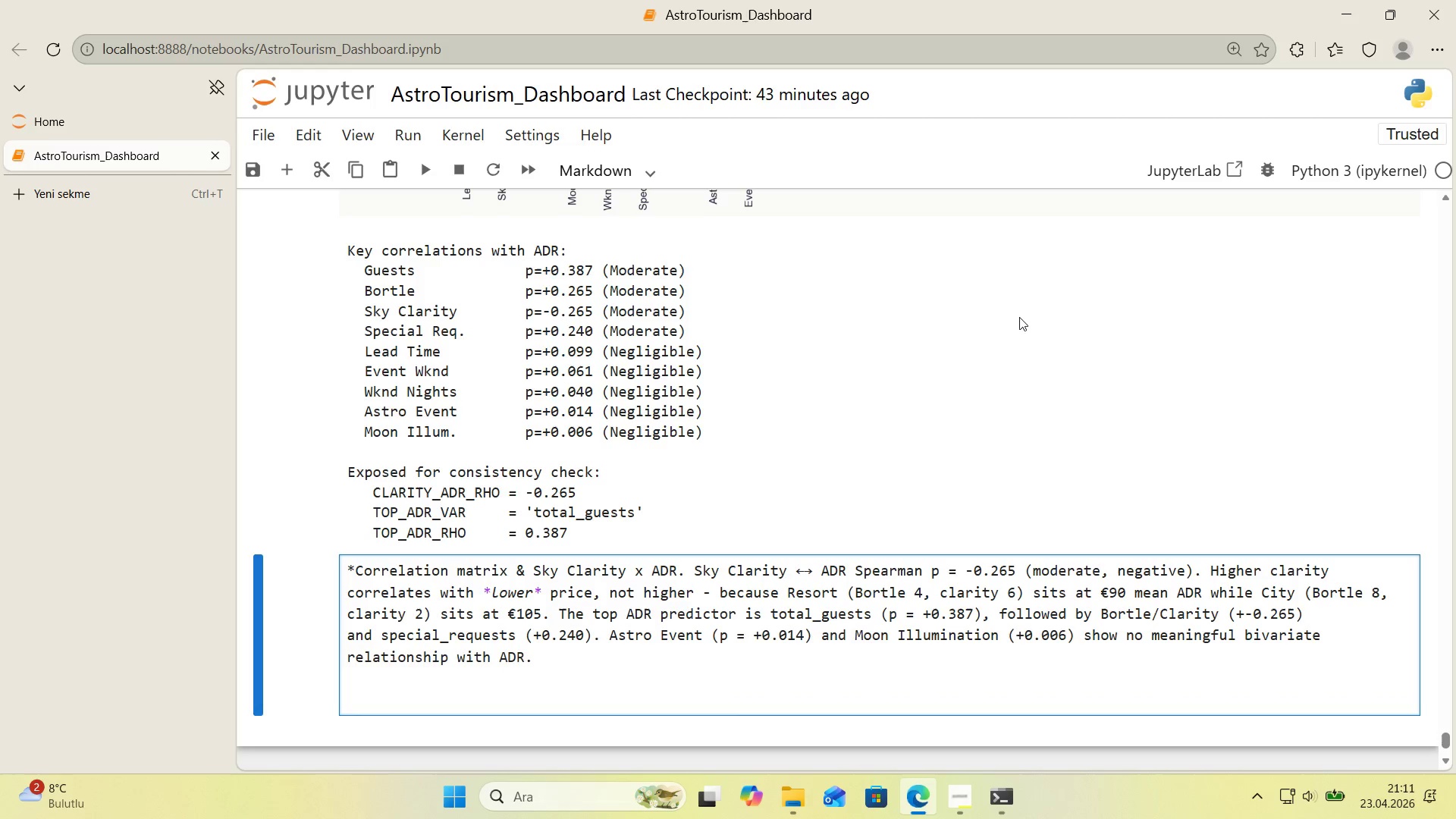 
scroll: coordinate [1014, 321], scroll_direction: down, amount: 1.0
 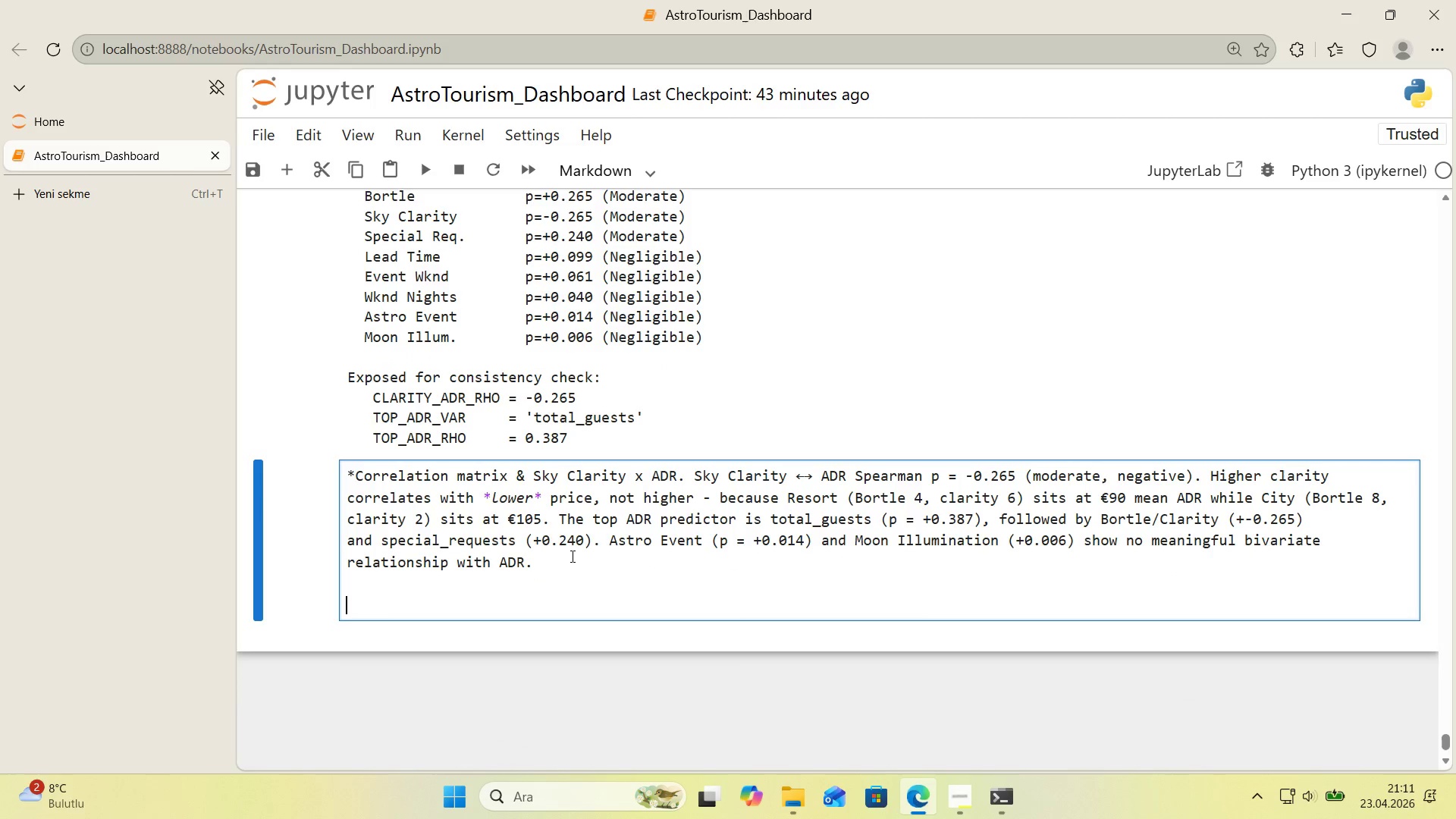 
left_click([570, 563])
 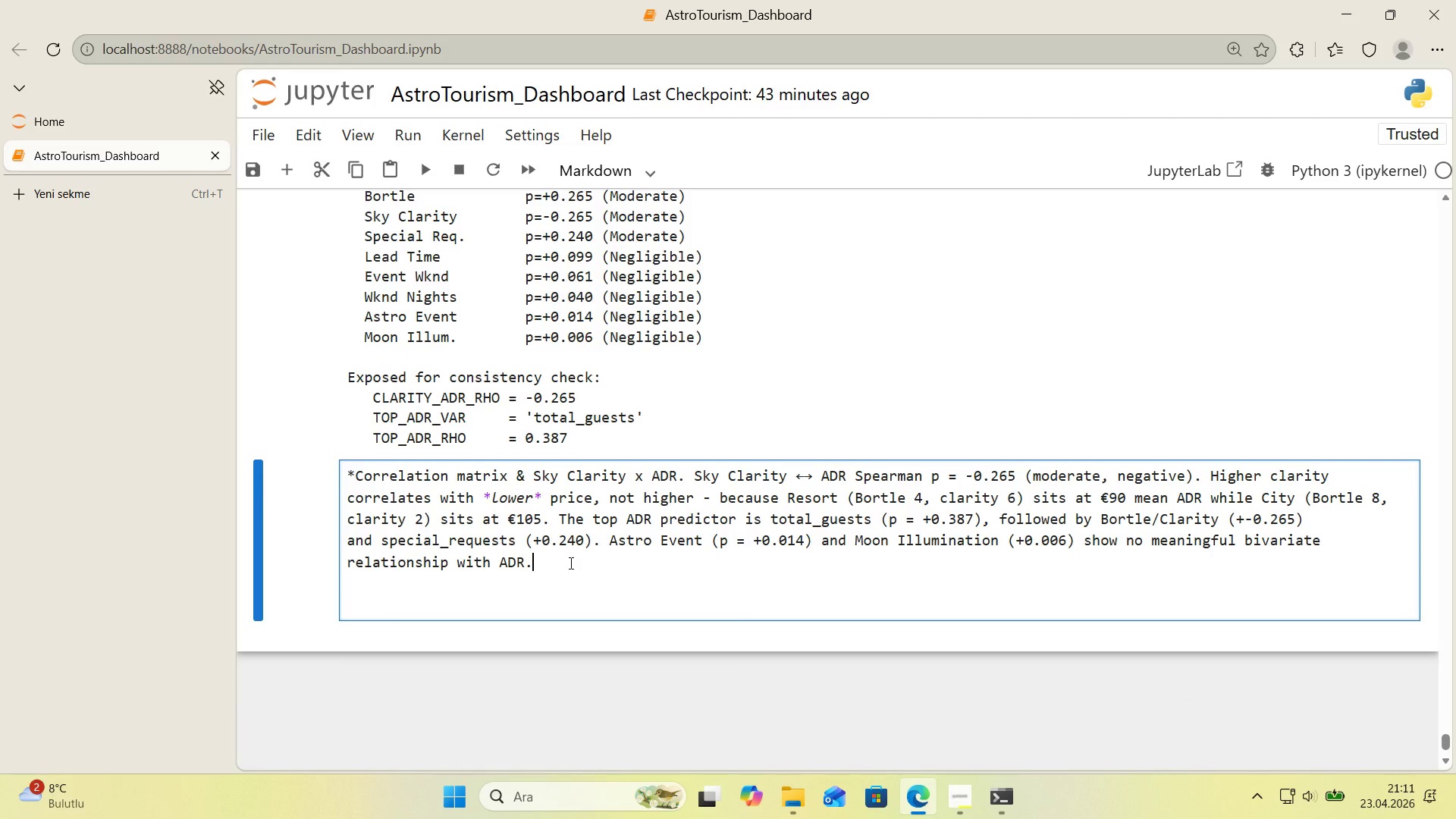 
key(NumpadMultiply)
 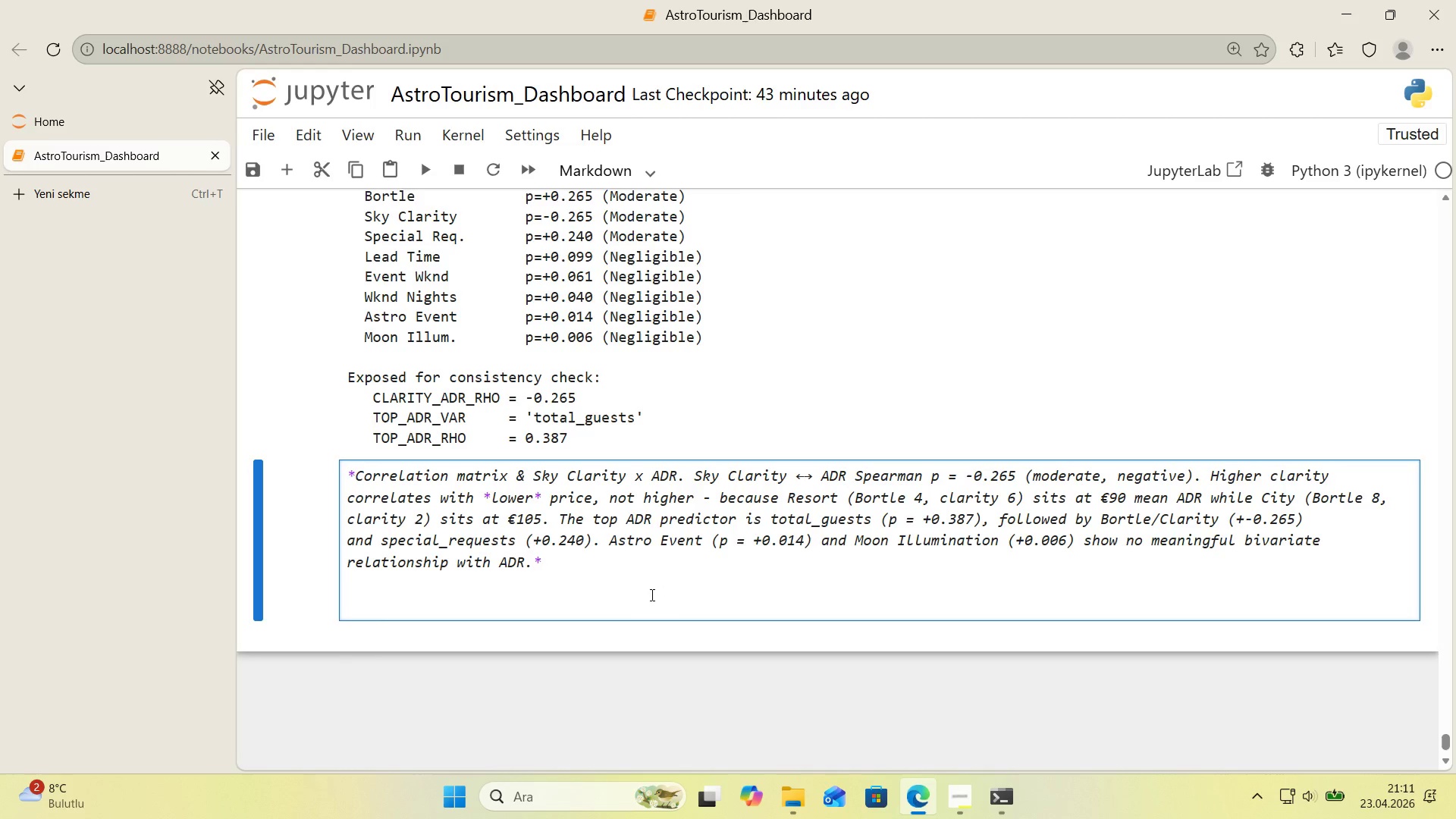 
left_click([632, 610])
 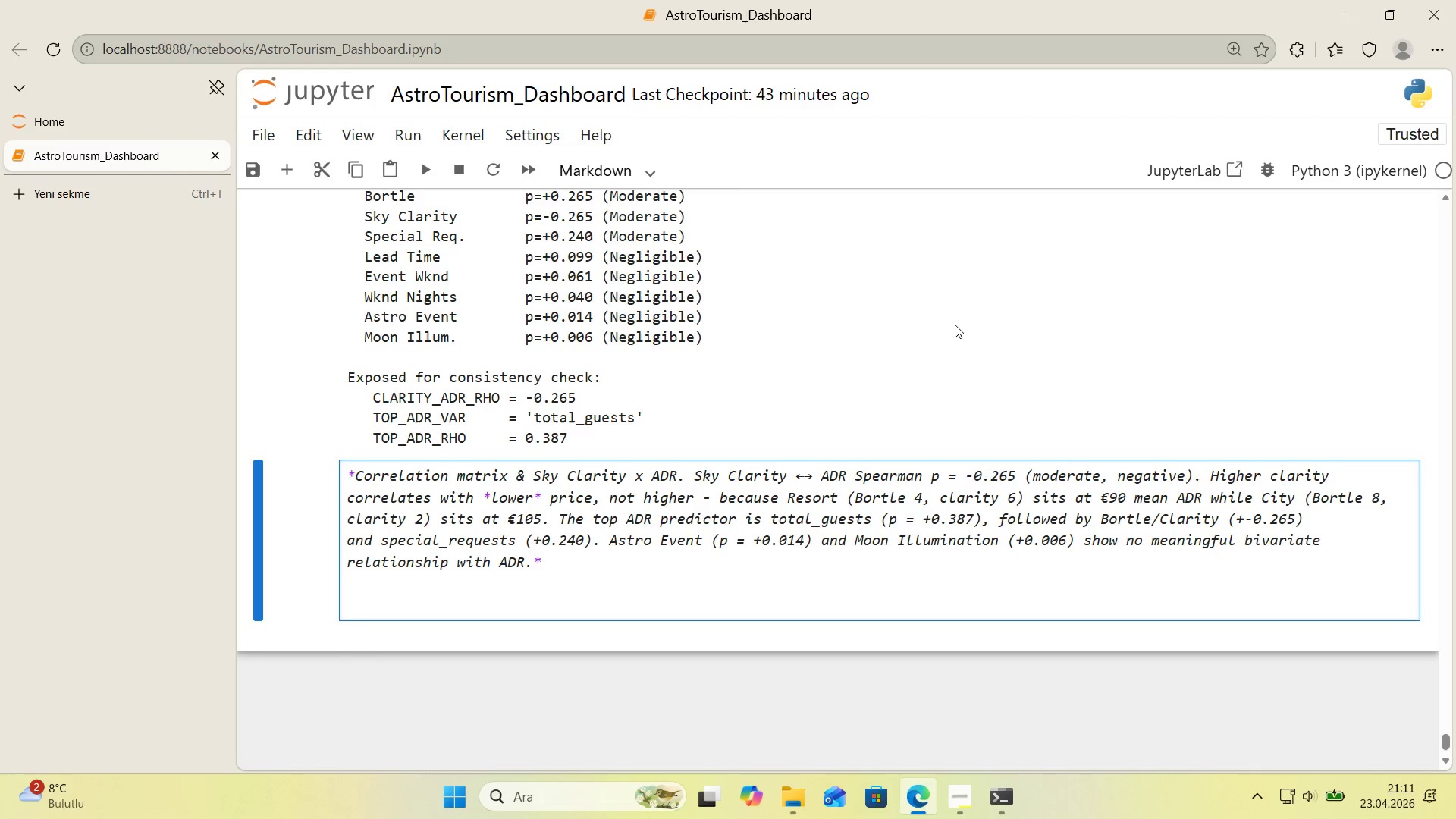 
key(Shift+Enter)
 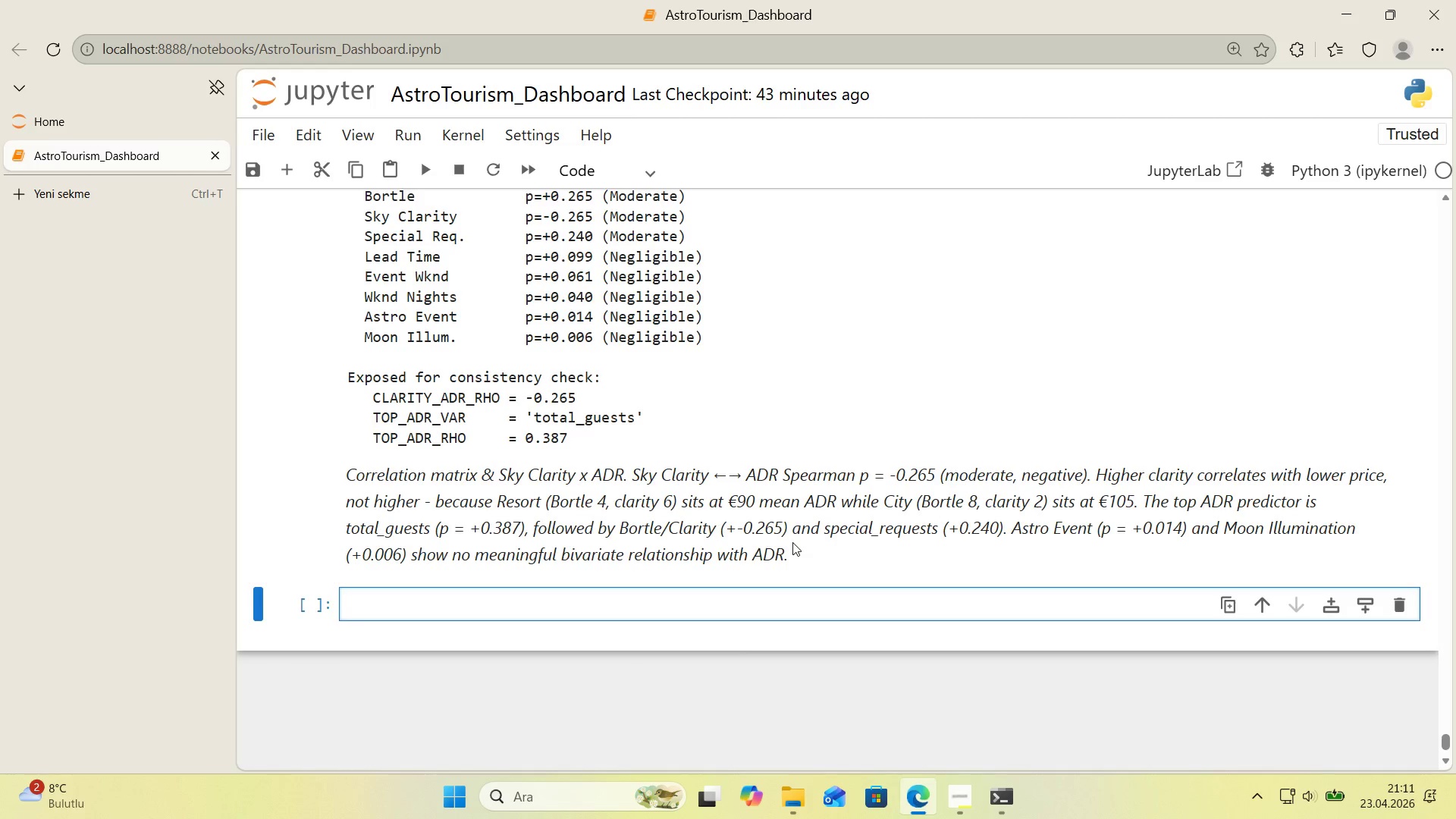 
double_click([792, 542])
 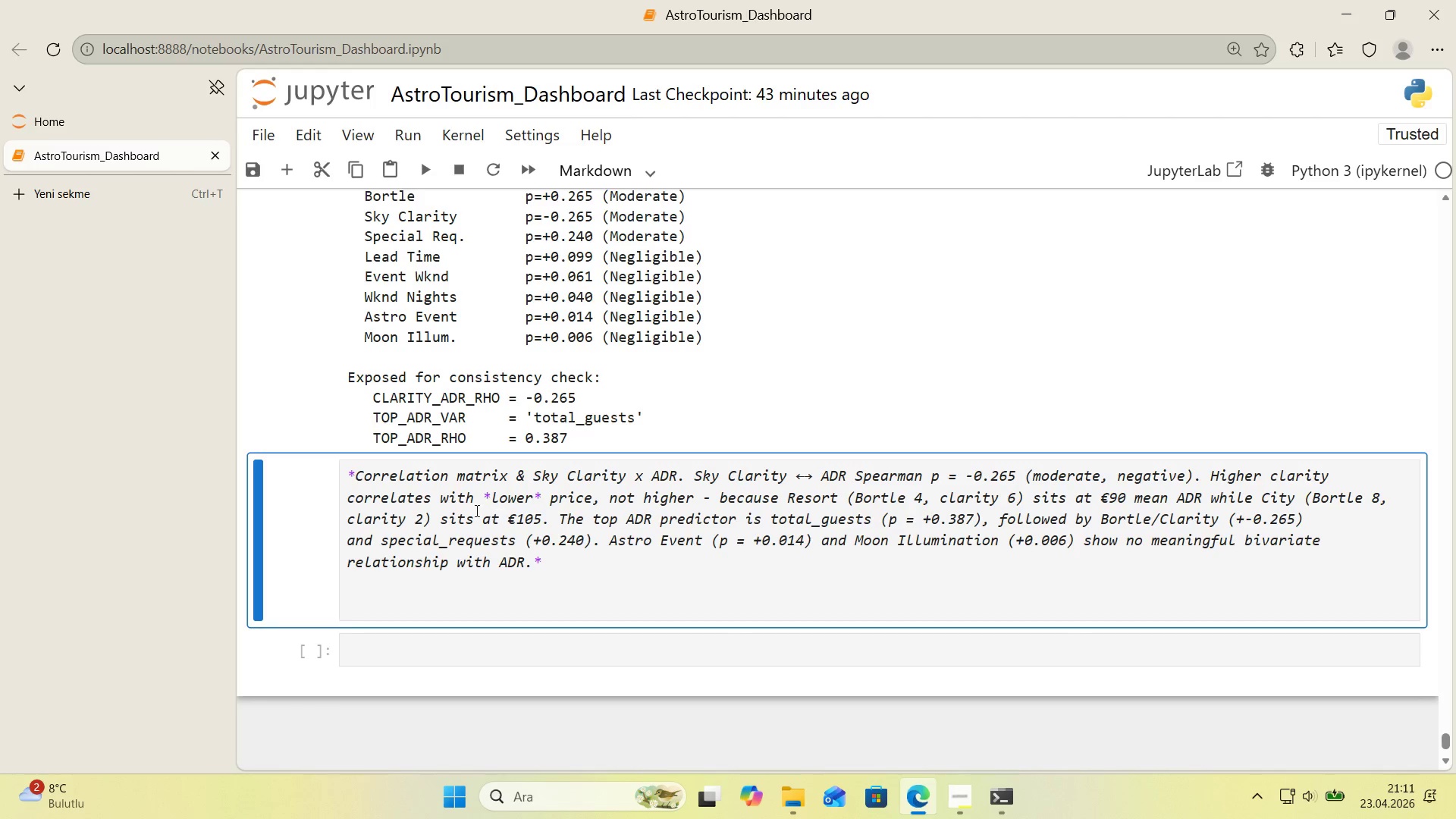 
left_click([483, 503])
 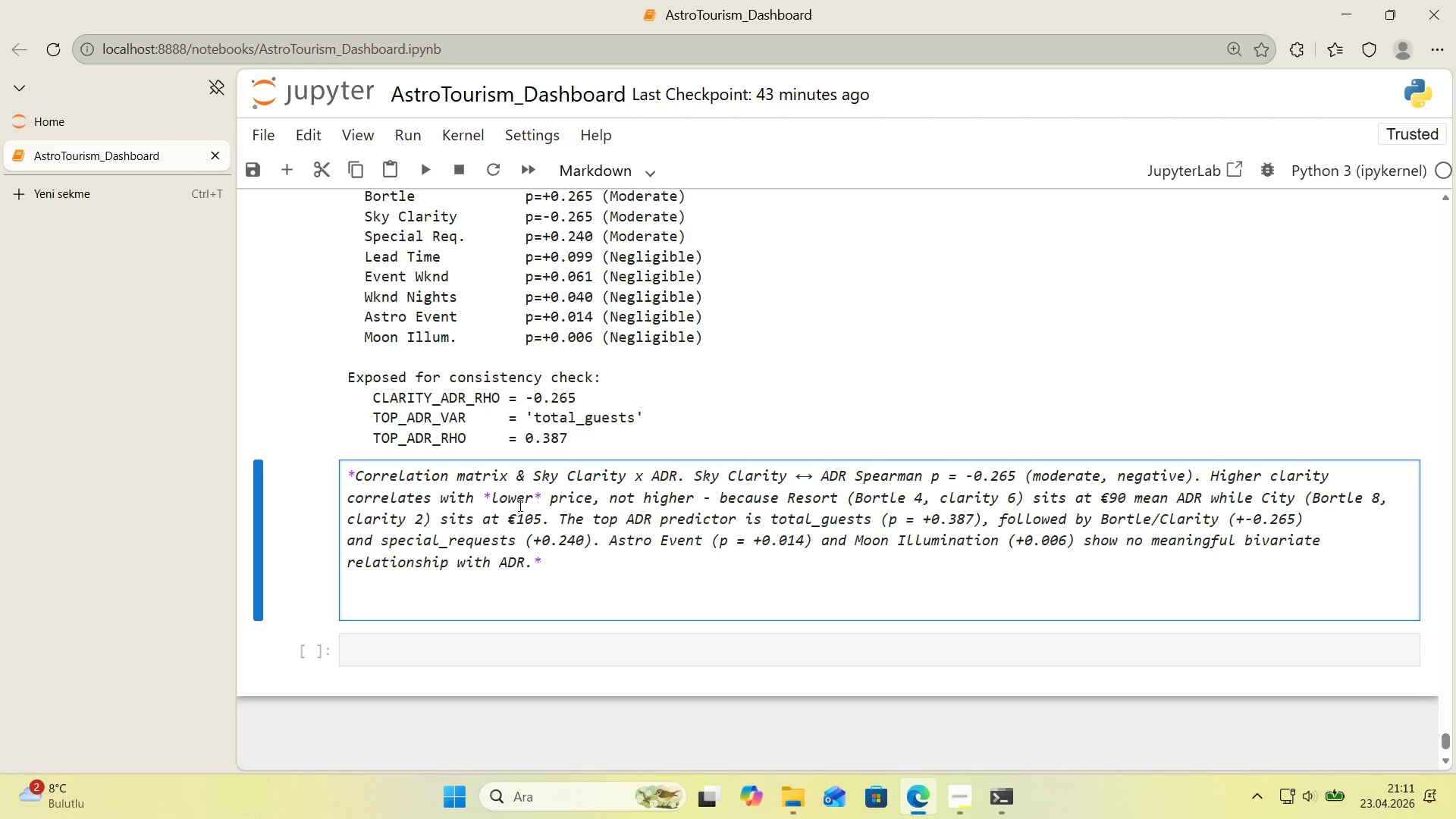 
key(NumpadMultiply)
 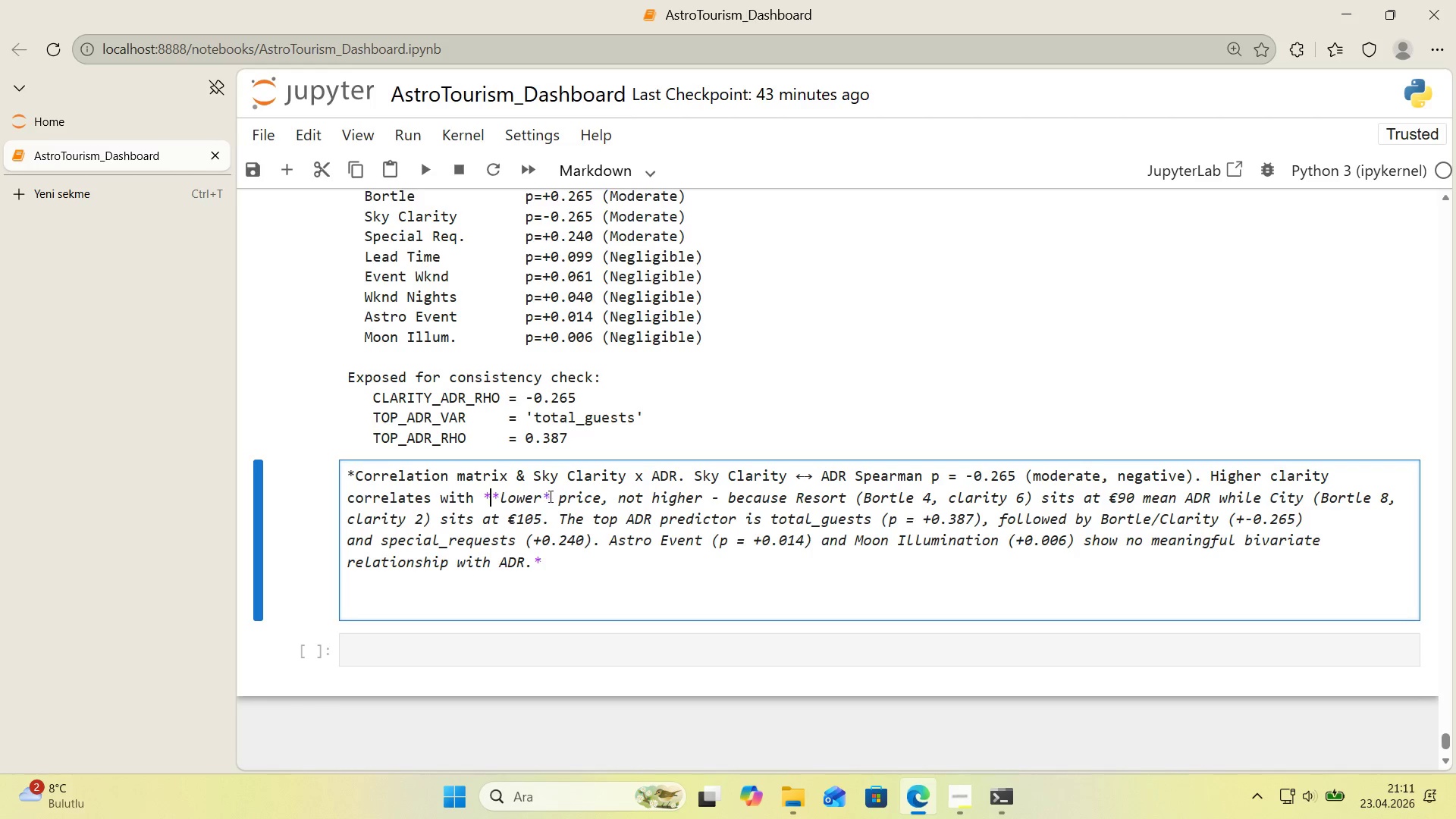 
left_click([552, 497])
 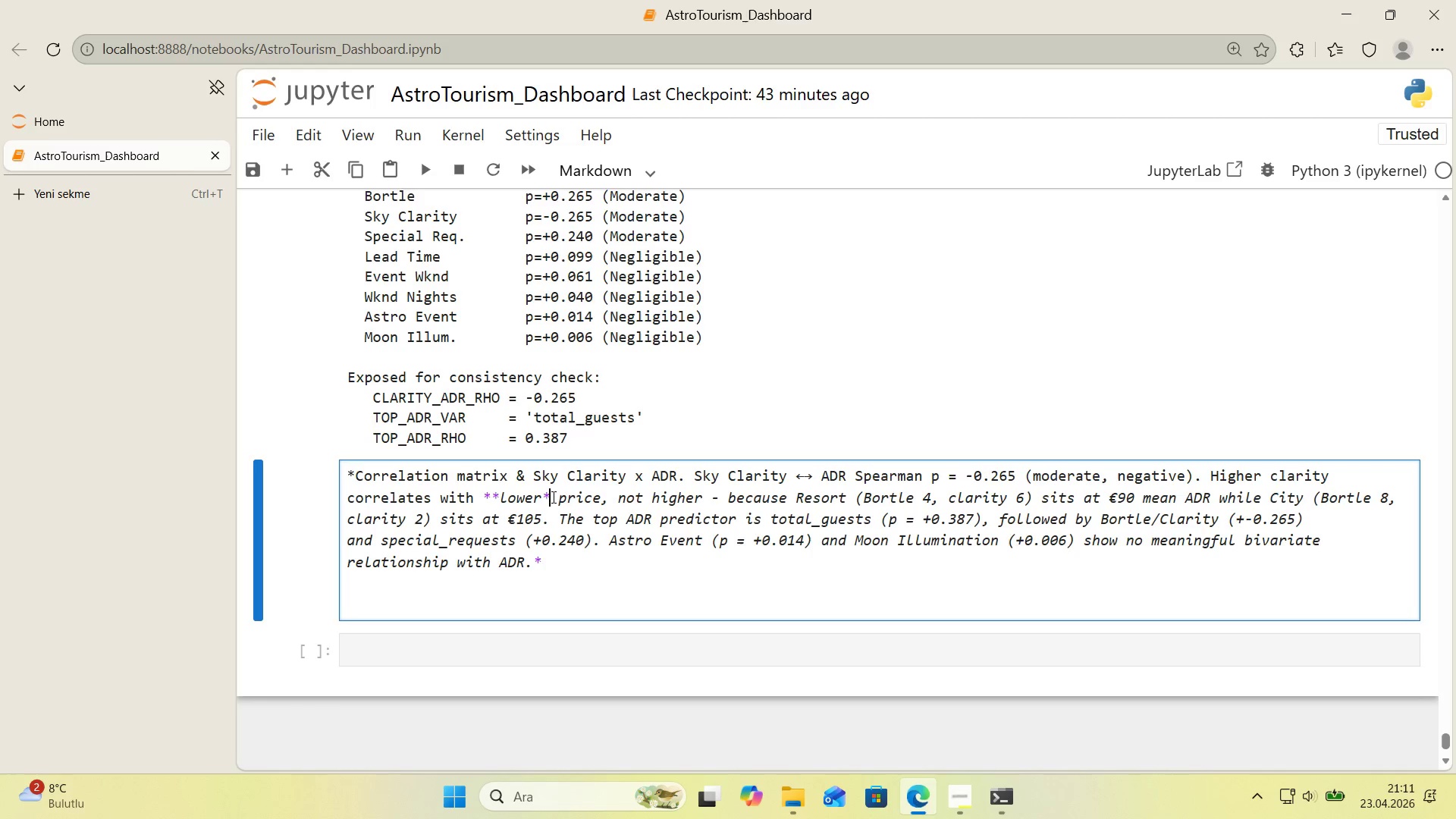 
key(NumpadMultiply)
 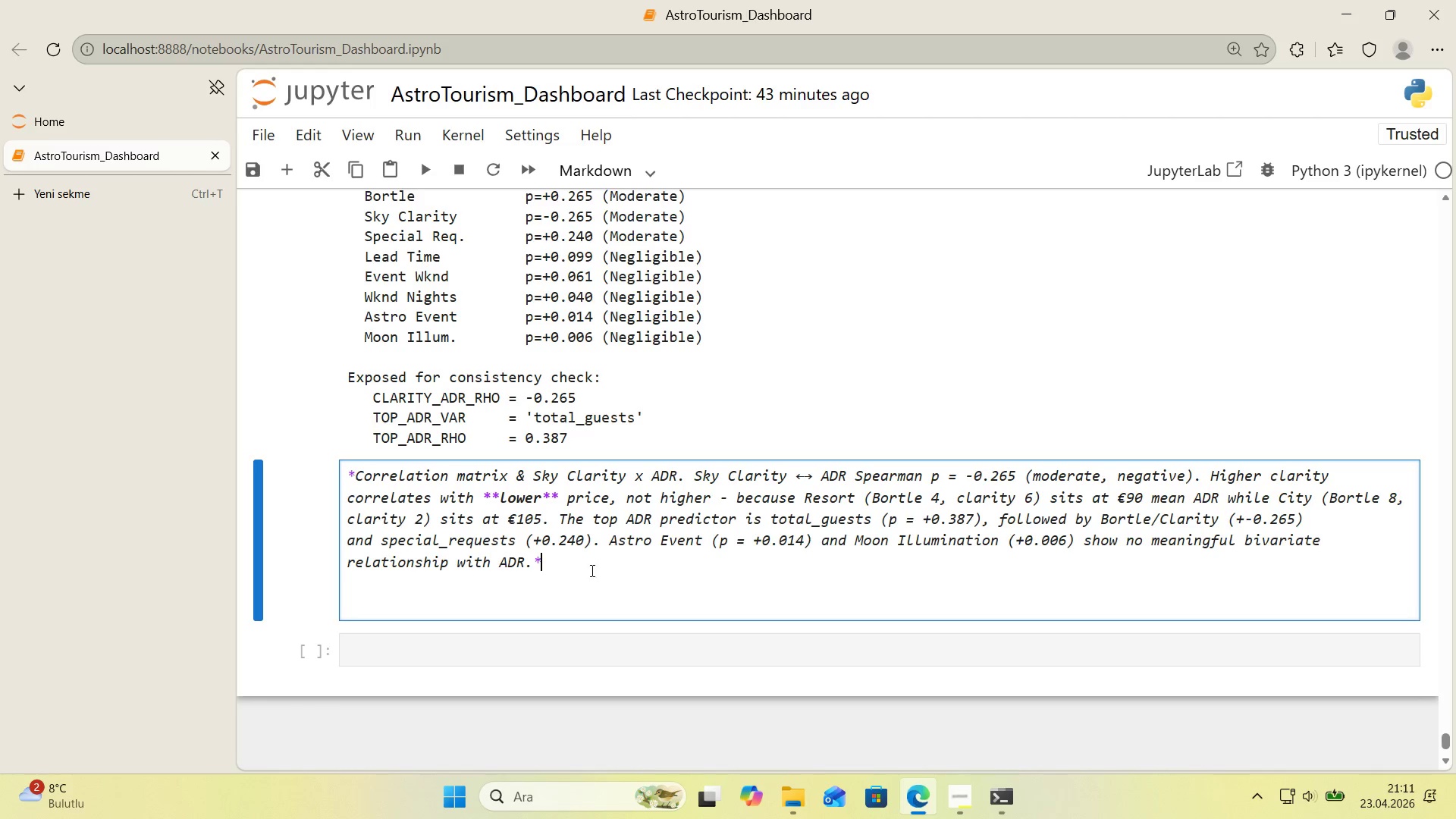 
double_click([580, 583])
 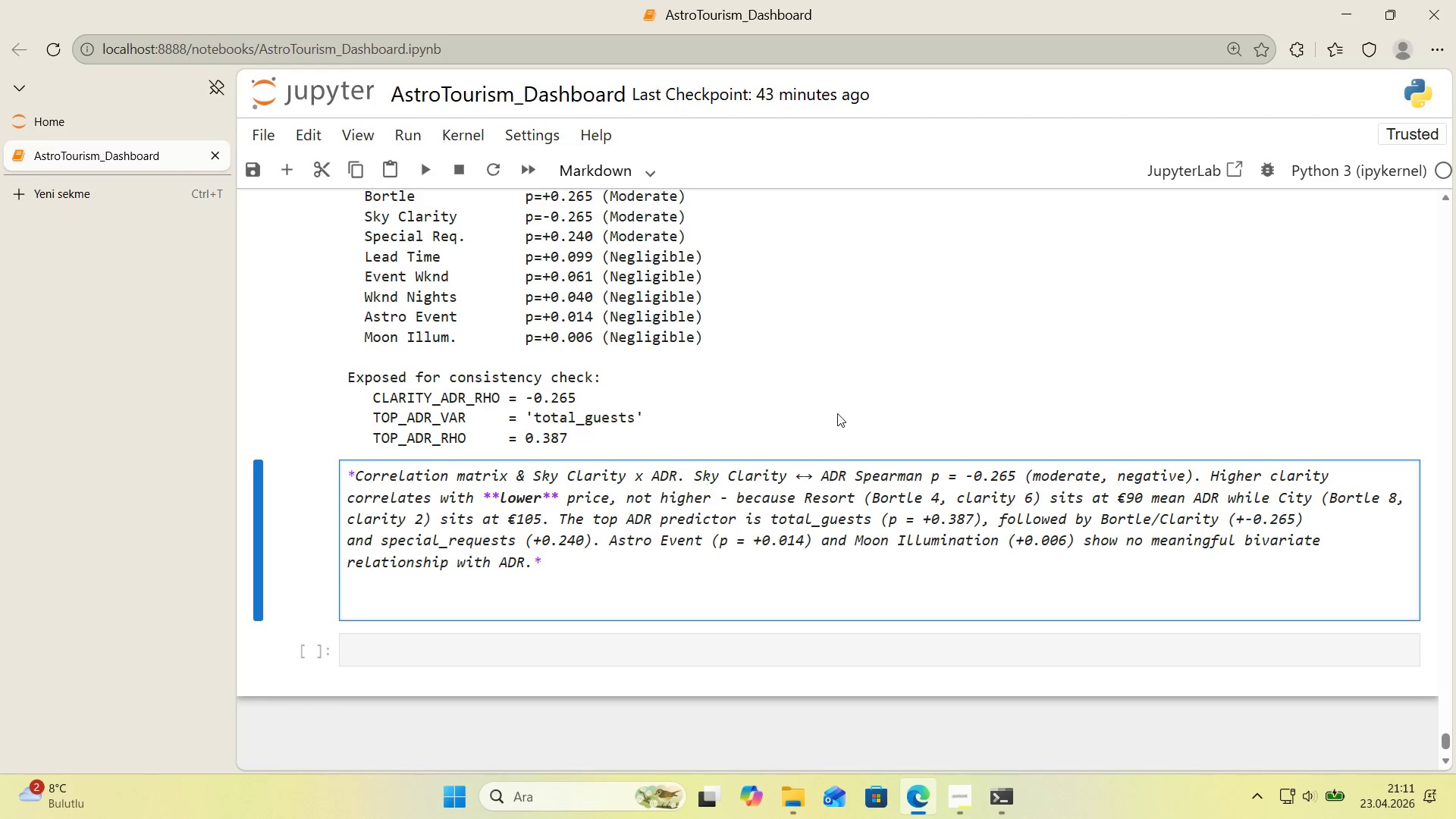 
key(ArrowDown)
 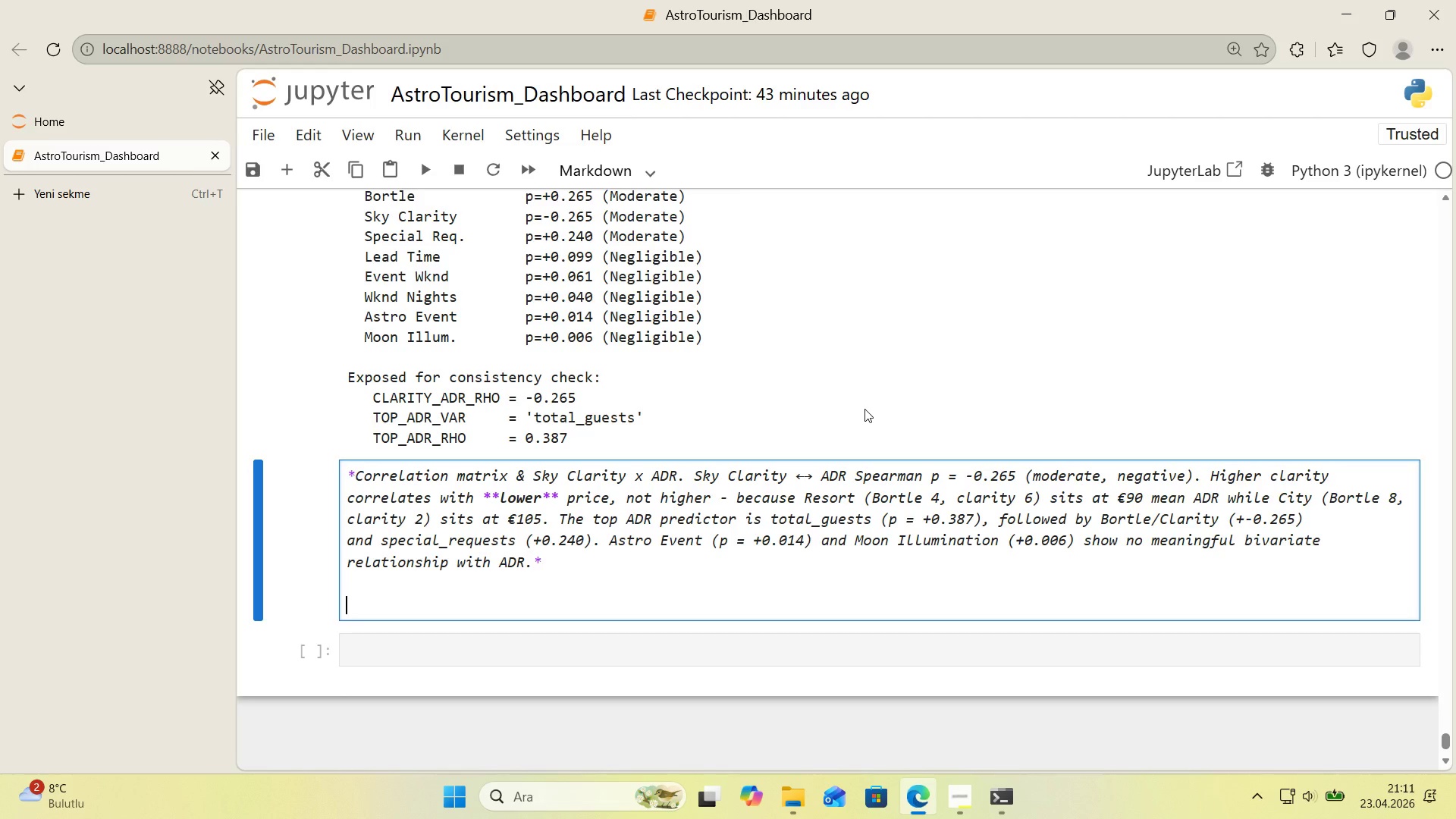 
type(**So What[IntlYen]** There 's no ``)
 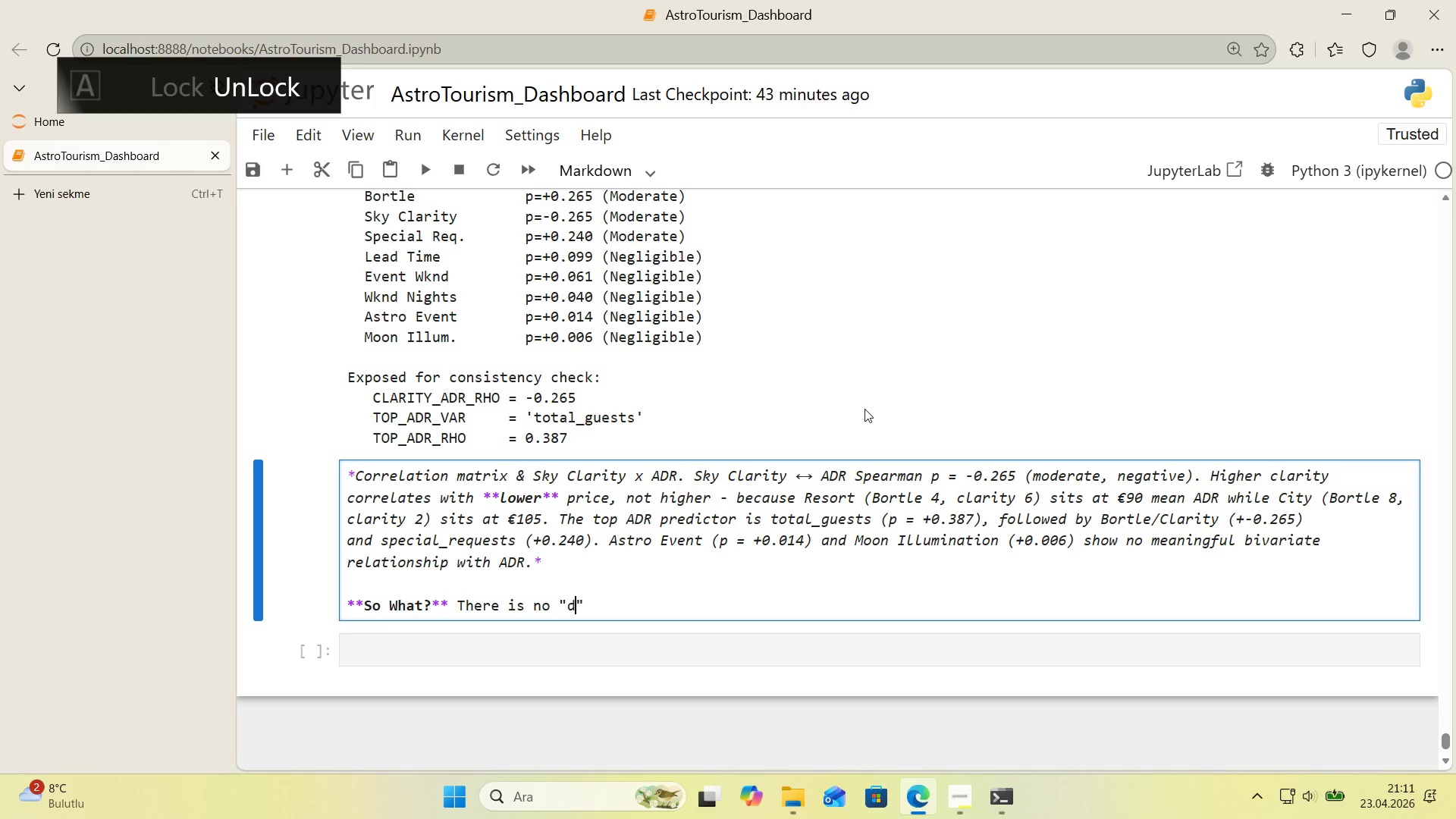 
 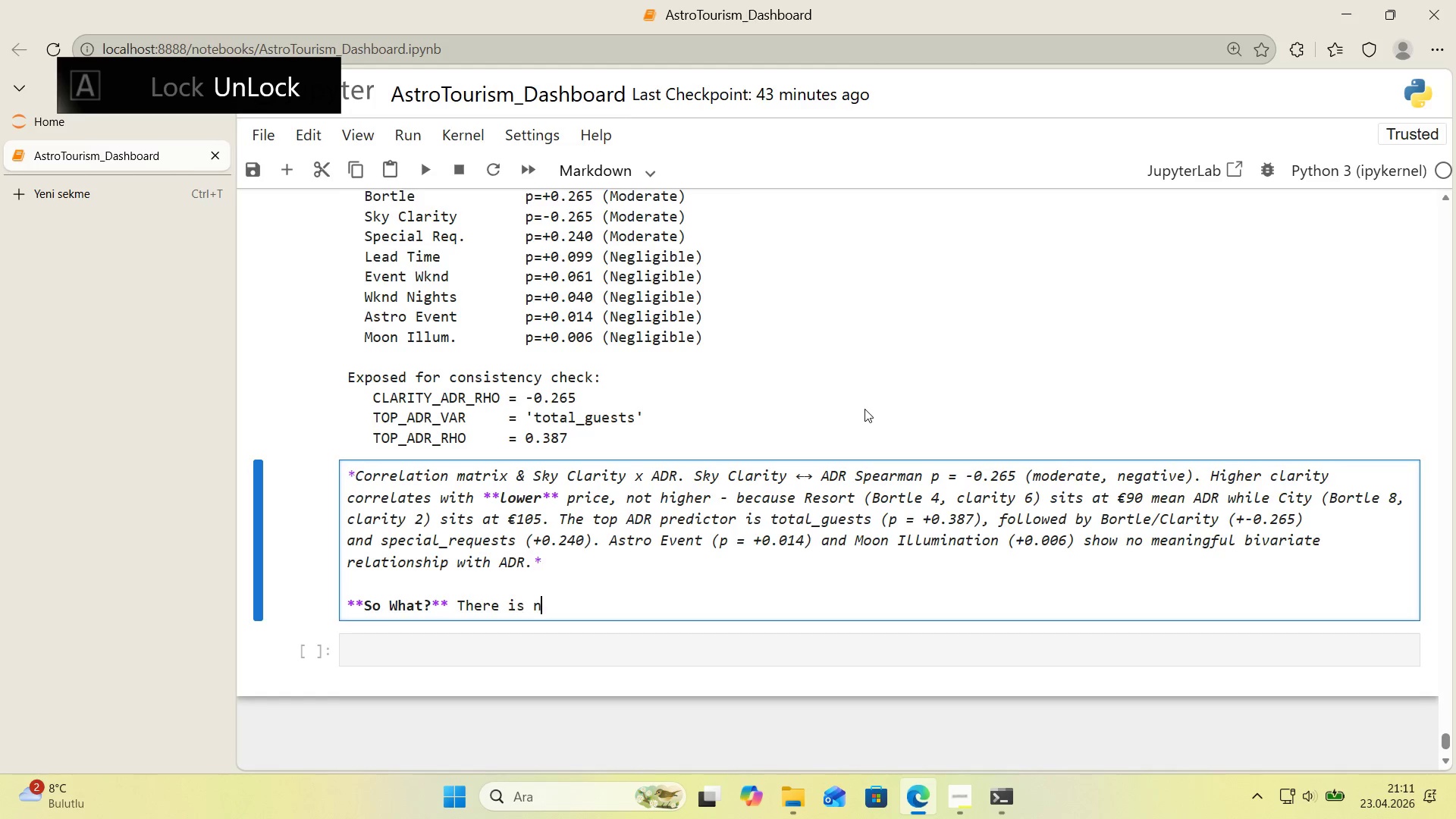 
key(ArrowLeft)
 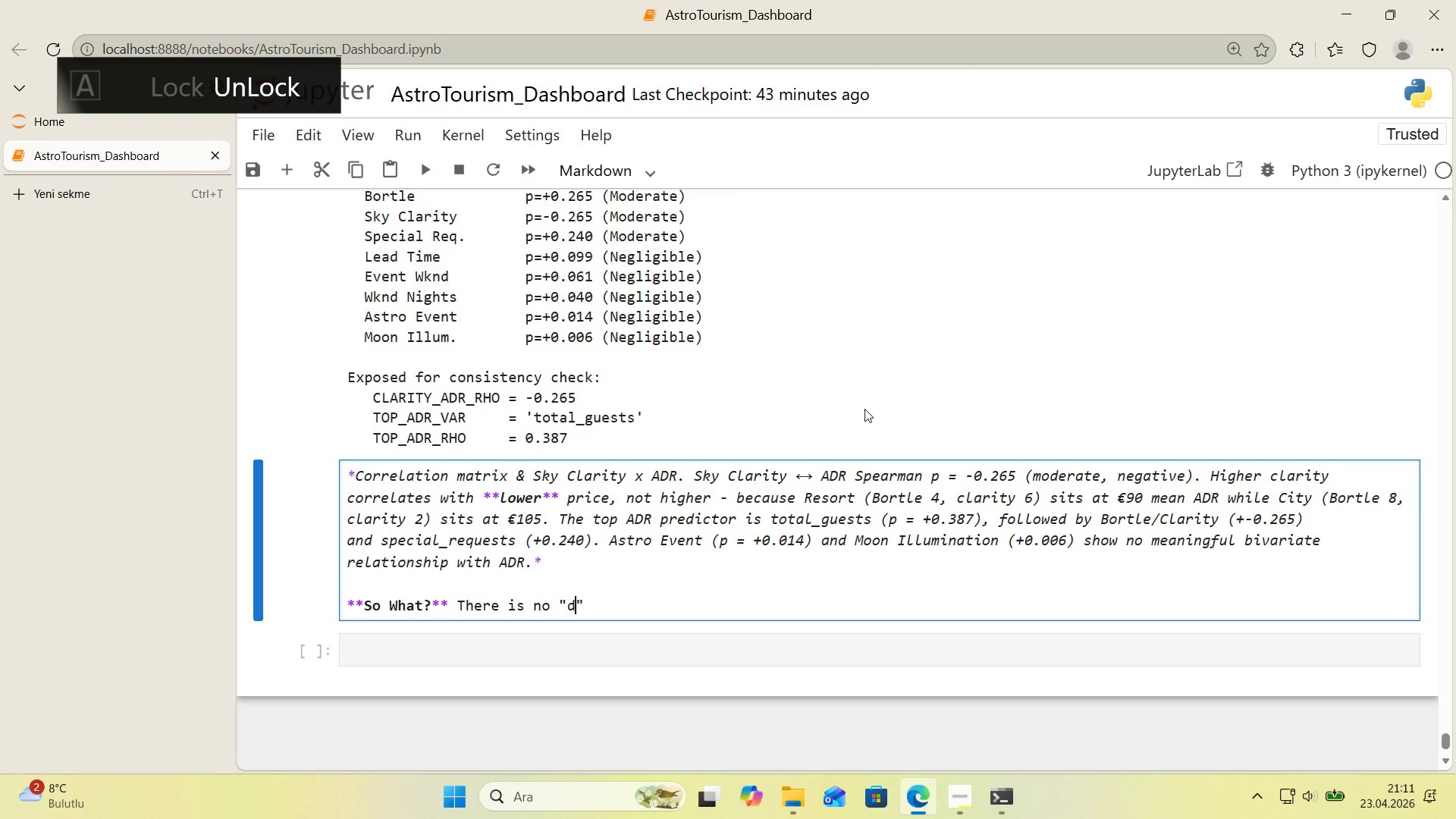 
type(dda)
key(Backspace)
key(Backspace)
type(ark-sky prem'um)
 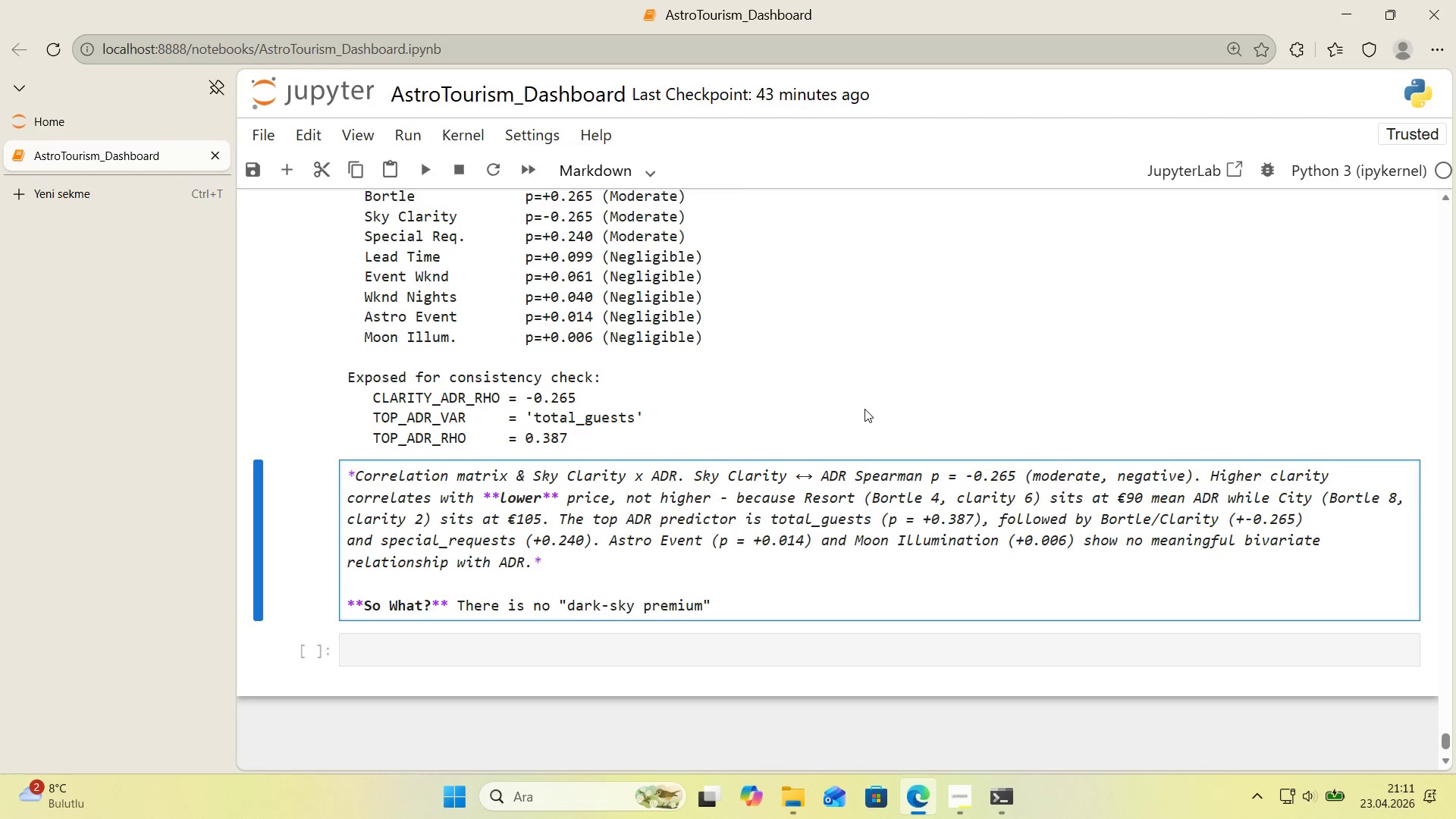 
key(ArrowRight)
 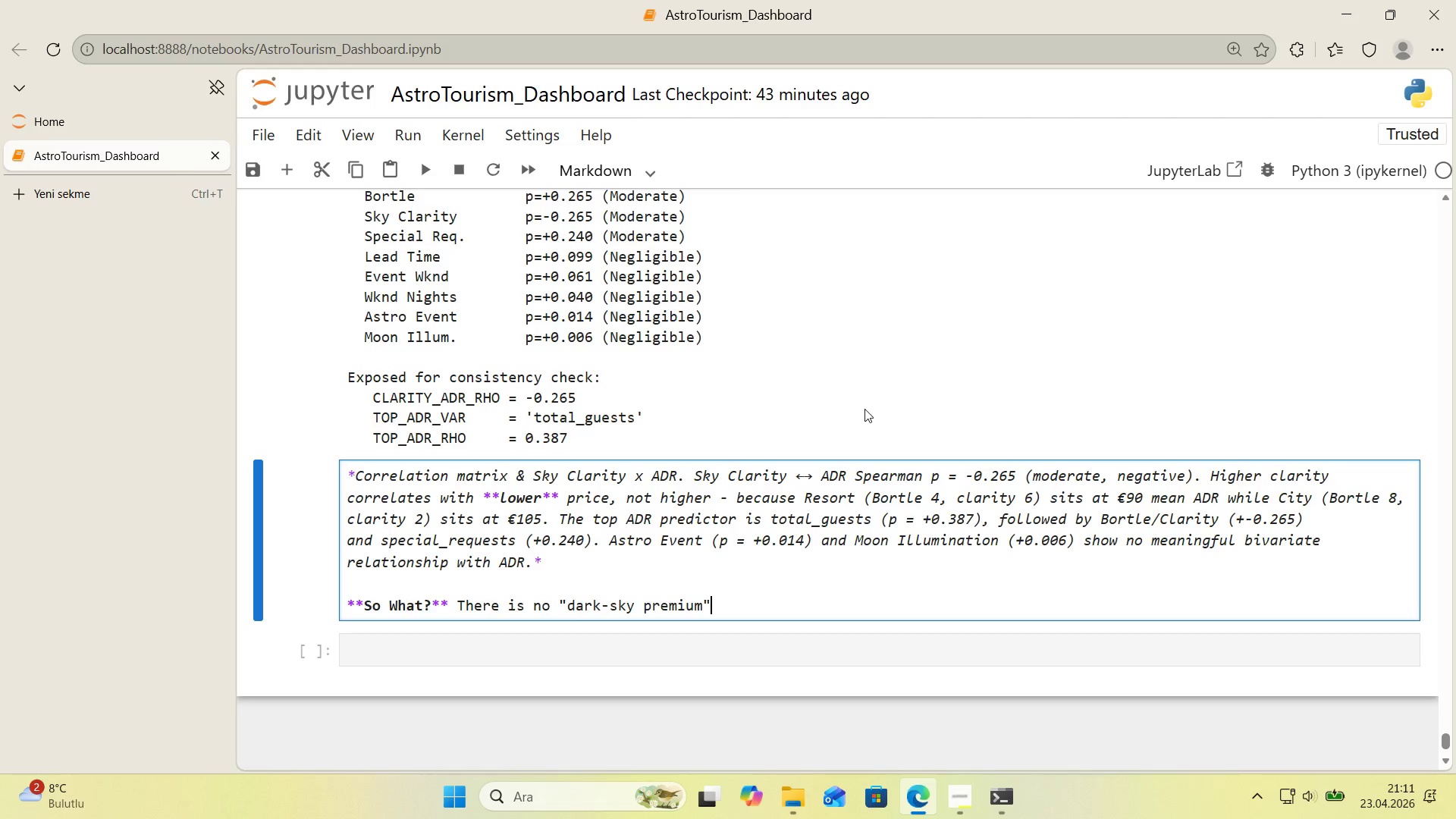 
type( 'n the current pr'c'ng structure 'f anyth'ng, the clearer-sky-)
key(Backspace)
key(Backspace)
key(Backspace)
key(Backspace)
key(Backspace)
type( sky property 's pr'ced lower. Th's 's the central cp)
key(Backspace)
type(ommerc'al opportun'ty.)
key(Backspace)
type(> Cle)
key(Backspace)
key(Backspace)
type(elest'al c)
key(Backspace)
type(Canopy can just'fy)
 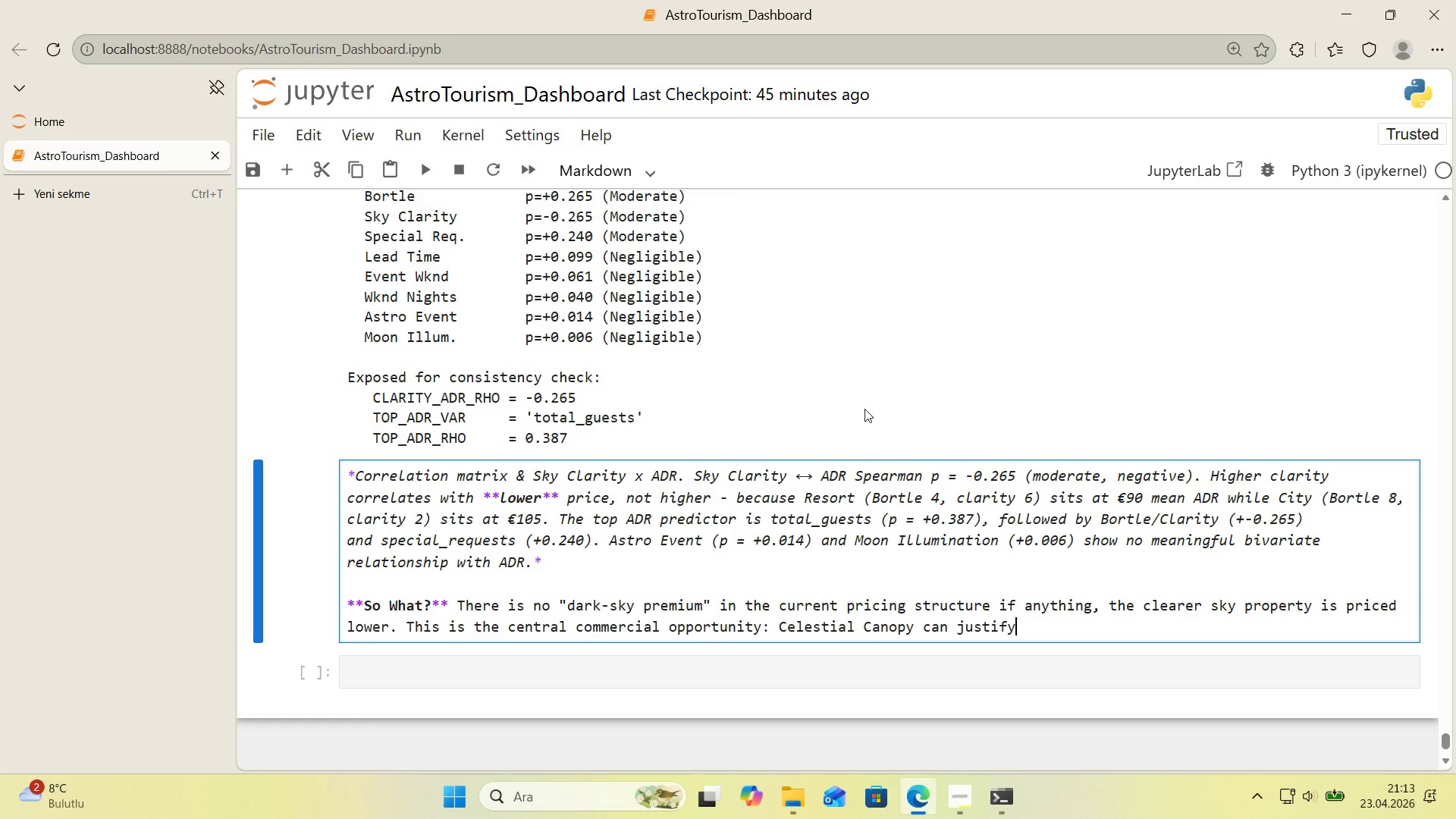 
wait(67.88)
 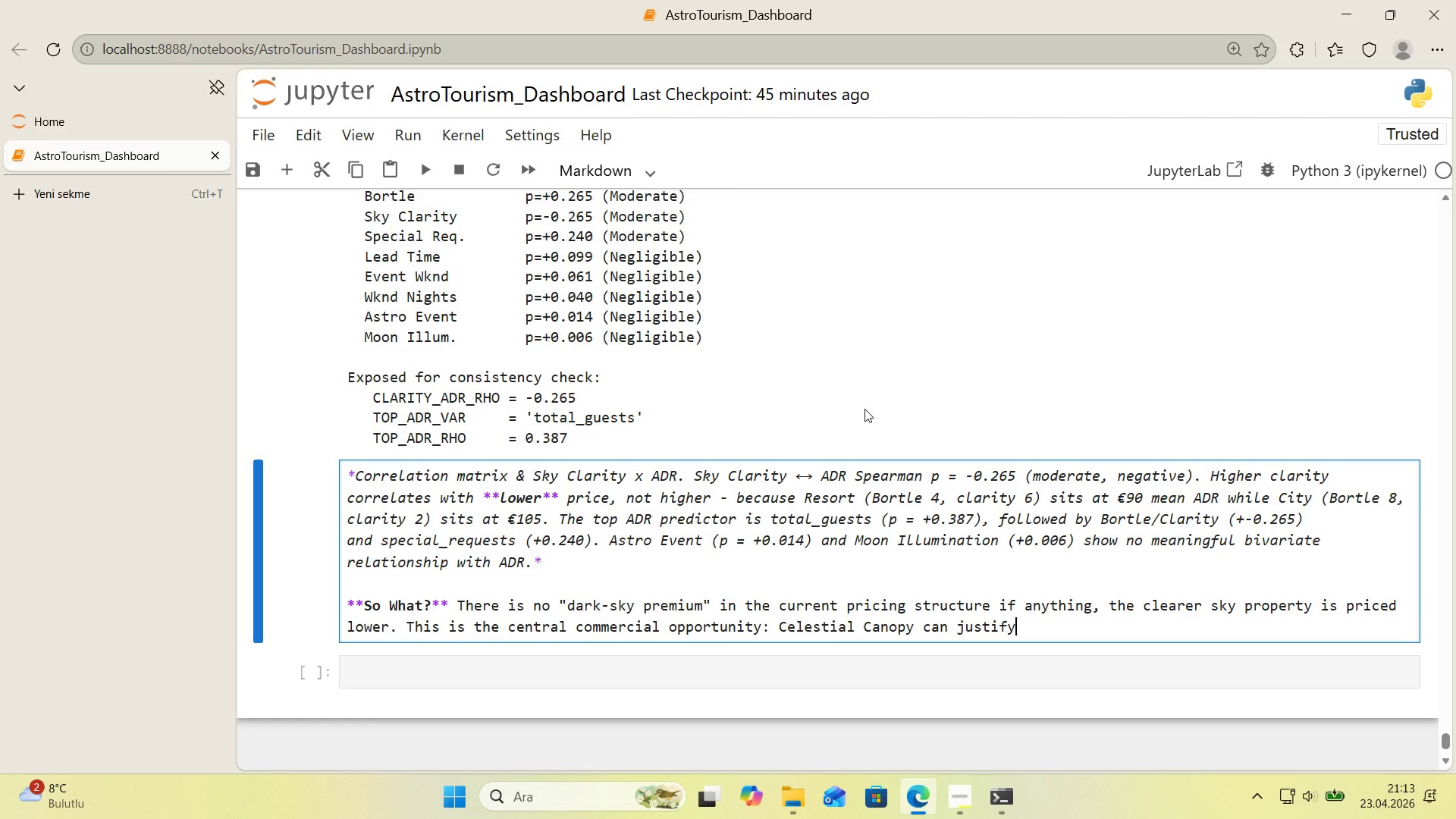 
type( a prem'um t'er on Resort-Hotel Class s'tes a)
key(Backspace)
type(spec'f'cally because)
 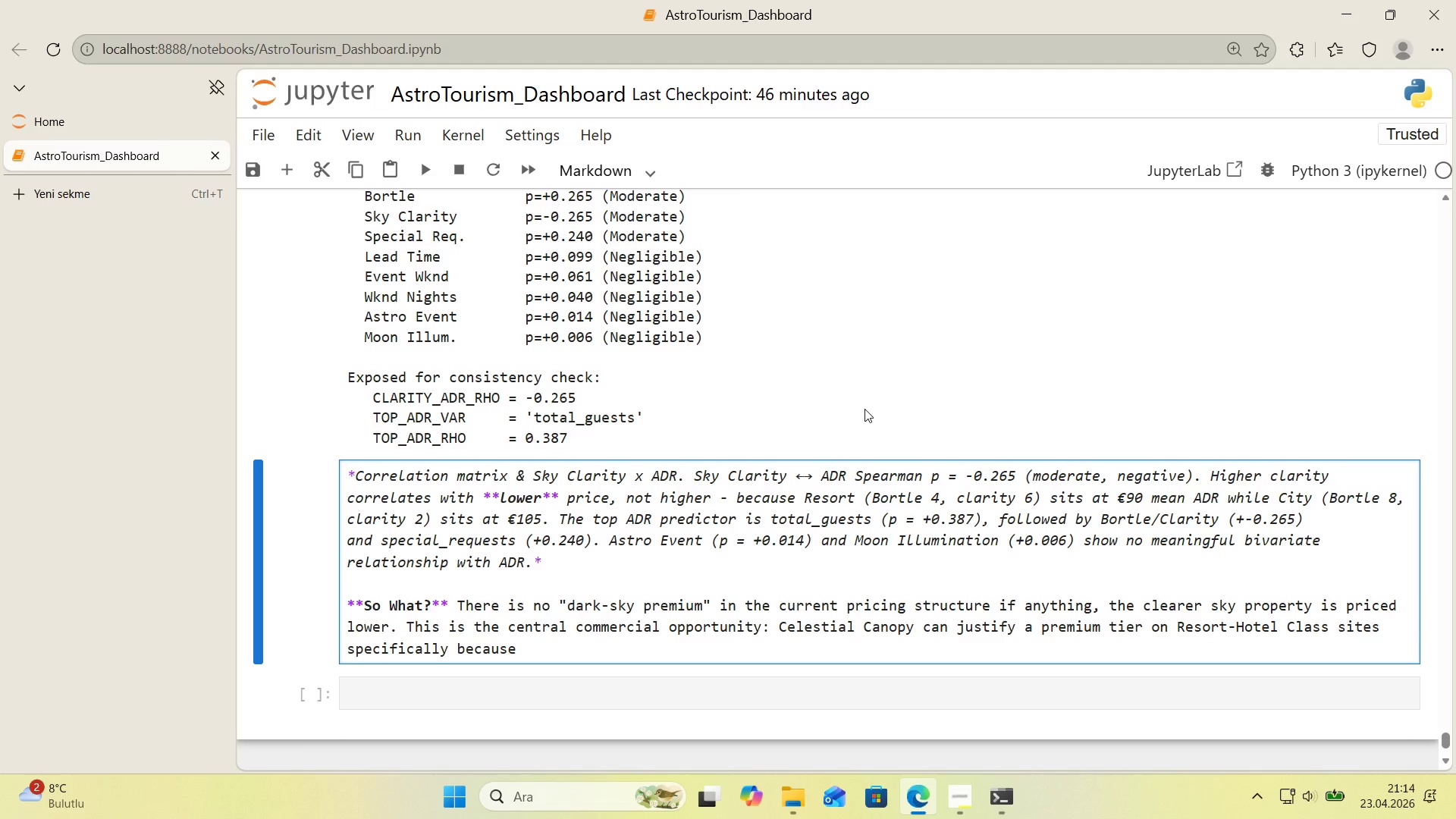 
type( the current market leaves h)
key(Backspace)
type(that pr'c'ng power unexpol)
key(Backspace)
key(Backspace)
type(lo'te.)
key(Backspace)
type(d. Astronom'cal events themselves dod not )
 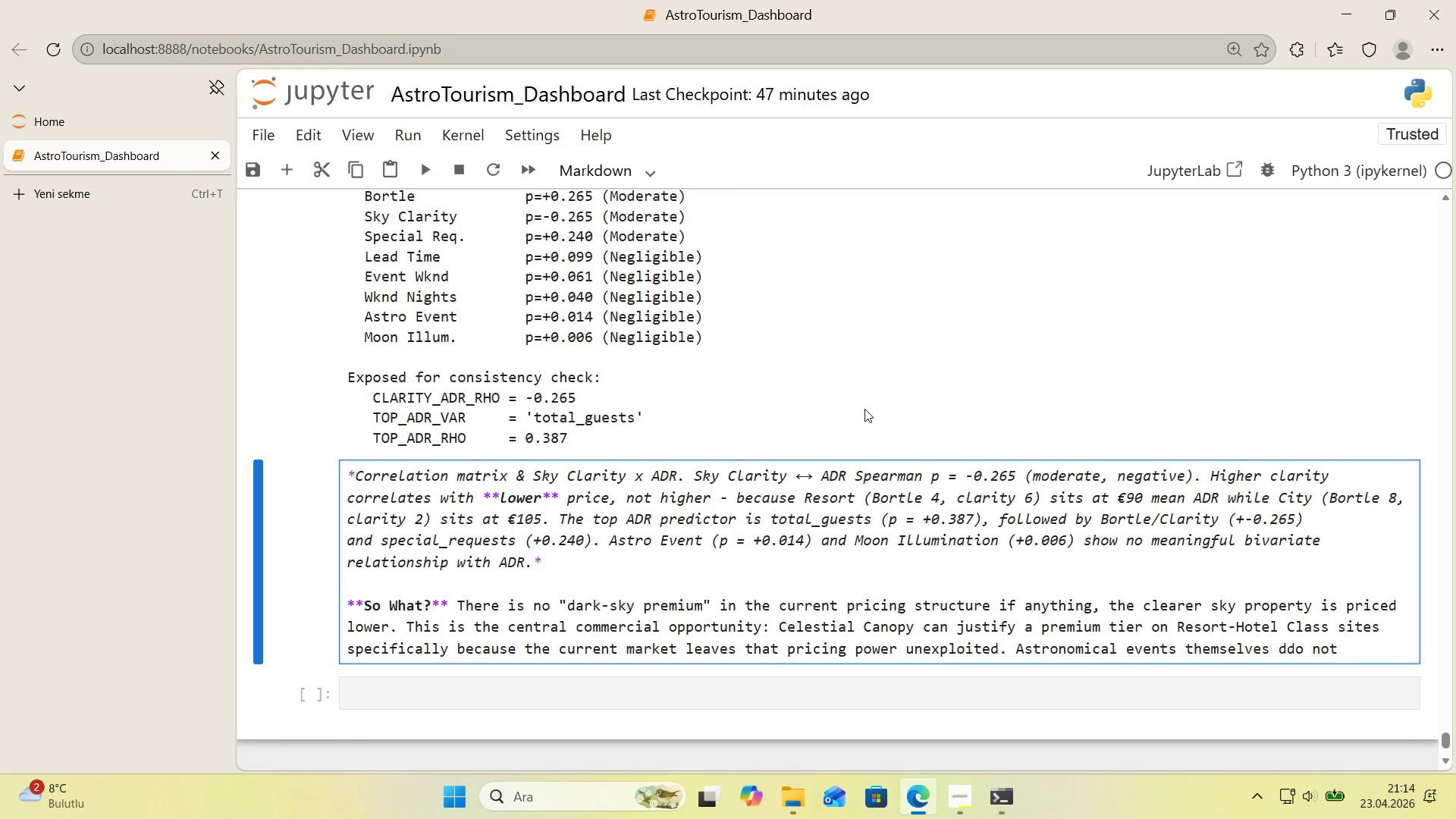 
key(ArrowLeft)
 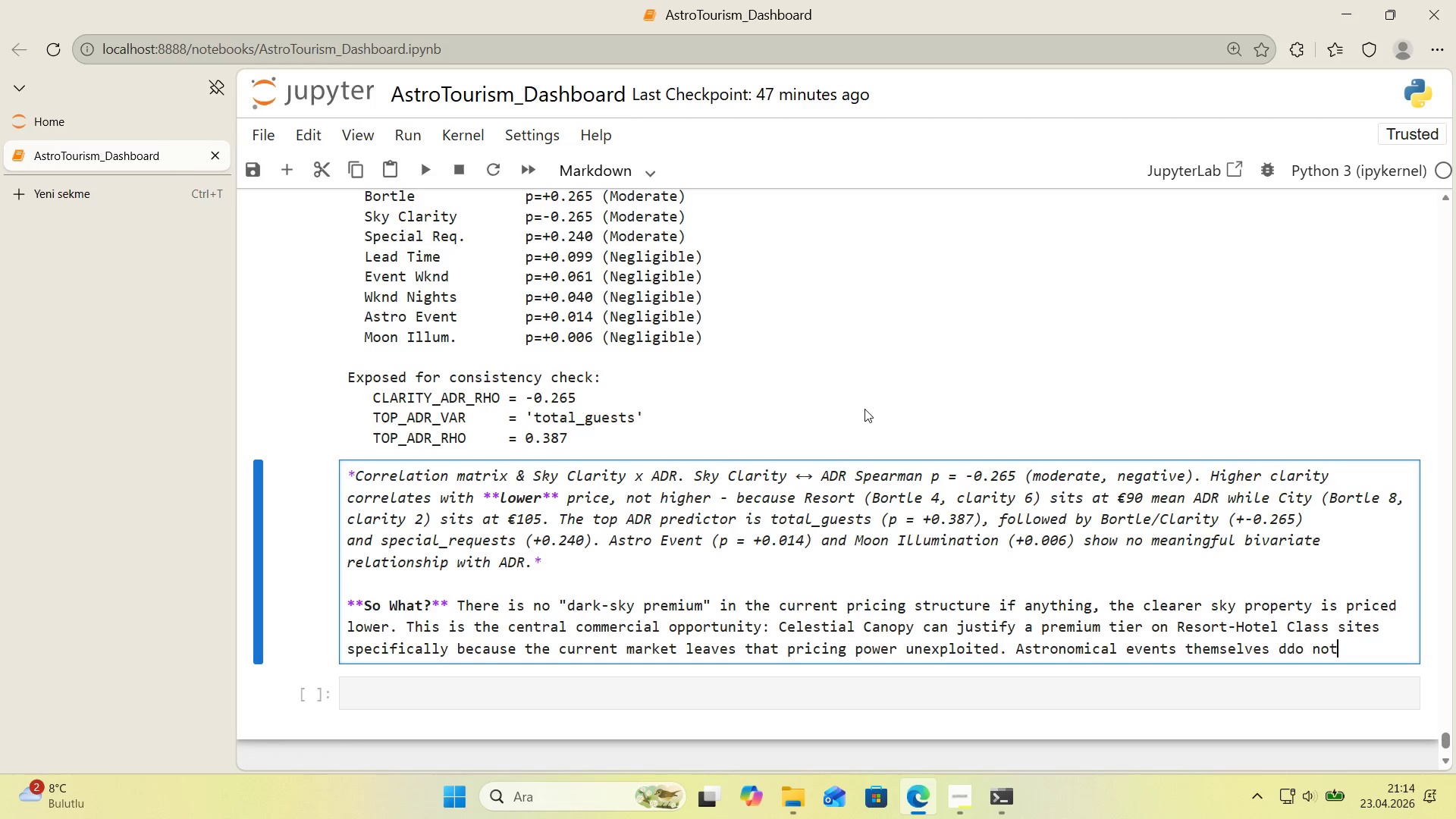 
key(ArrowLeft)
 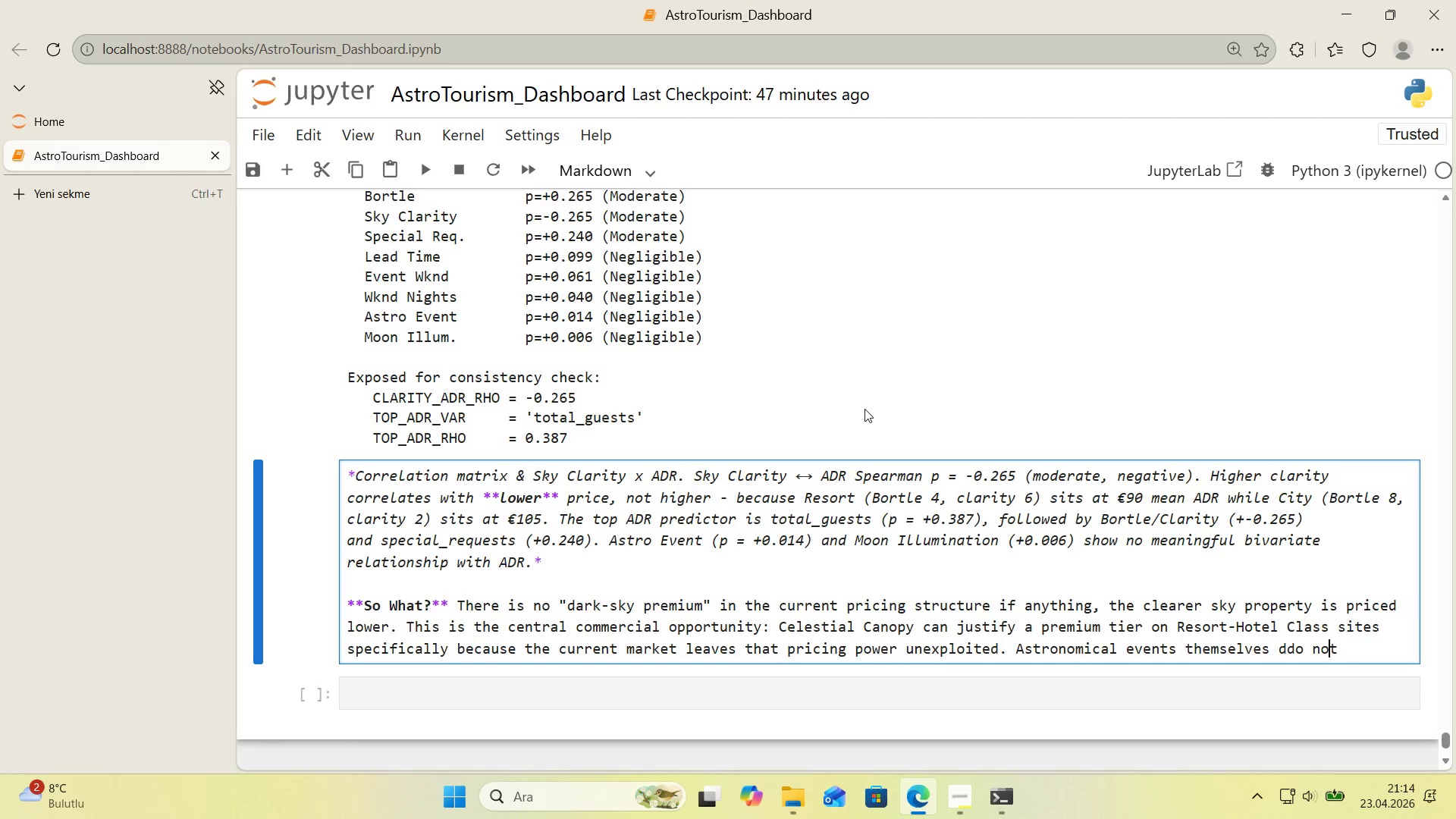 
key(ArrowLeft)
 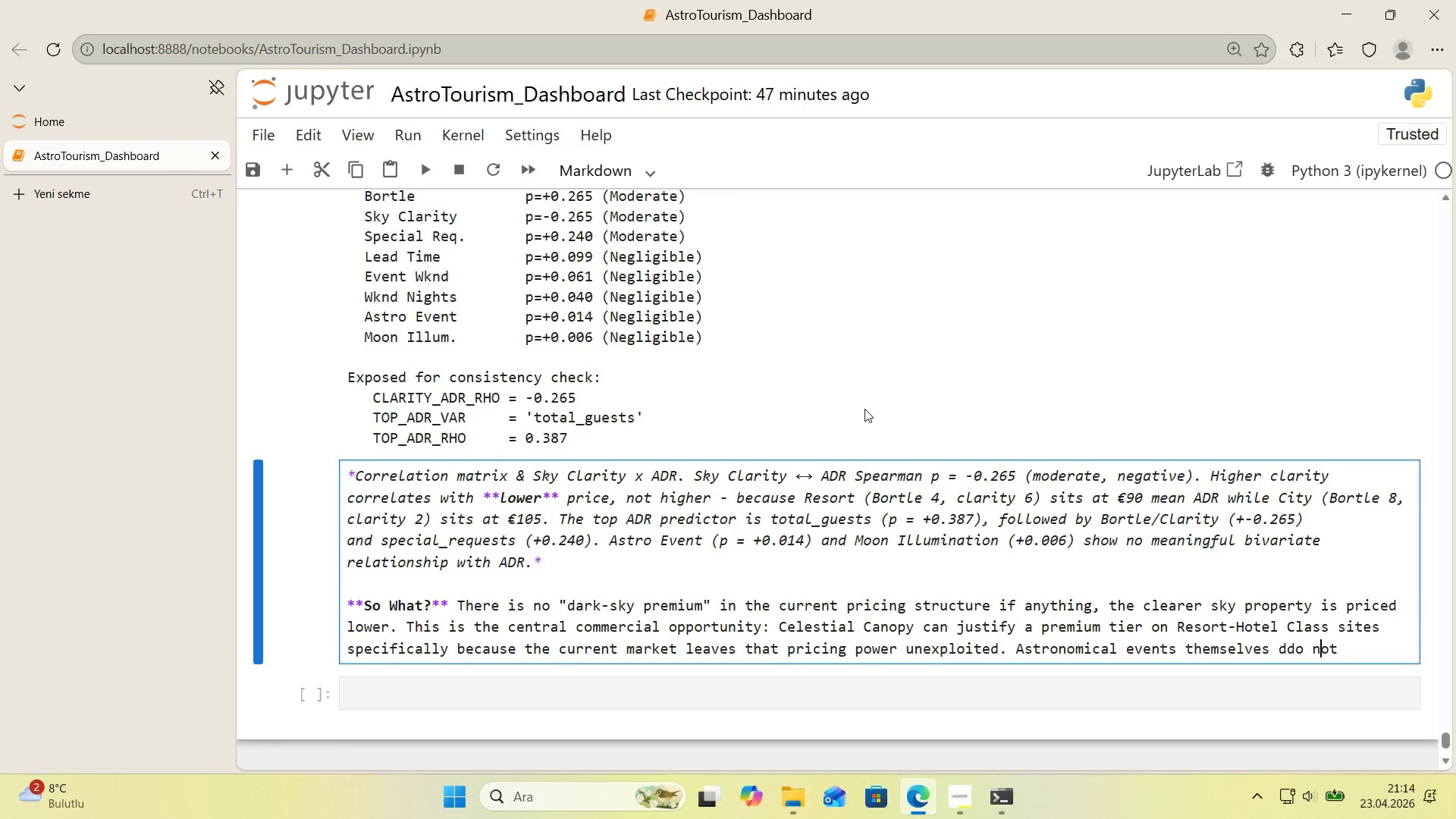 
key(ArrowLeft)
 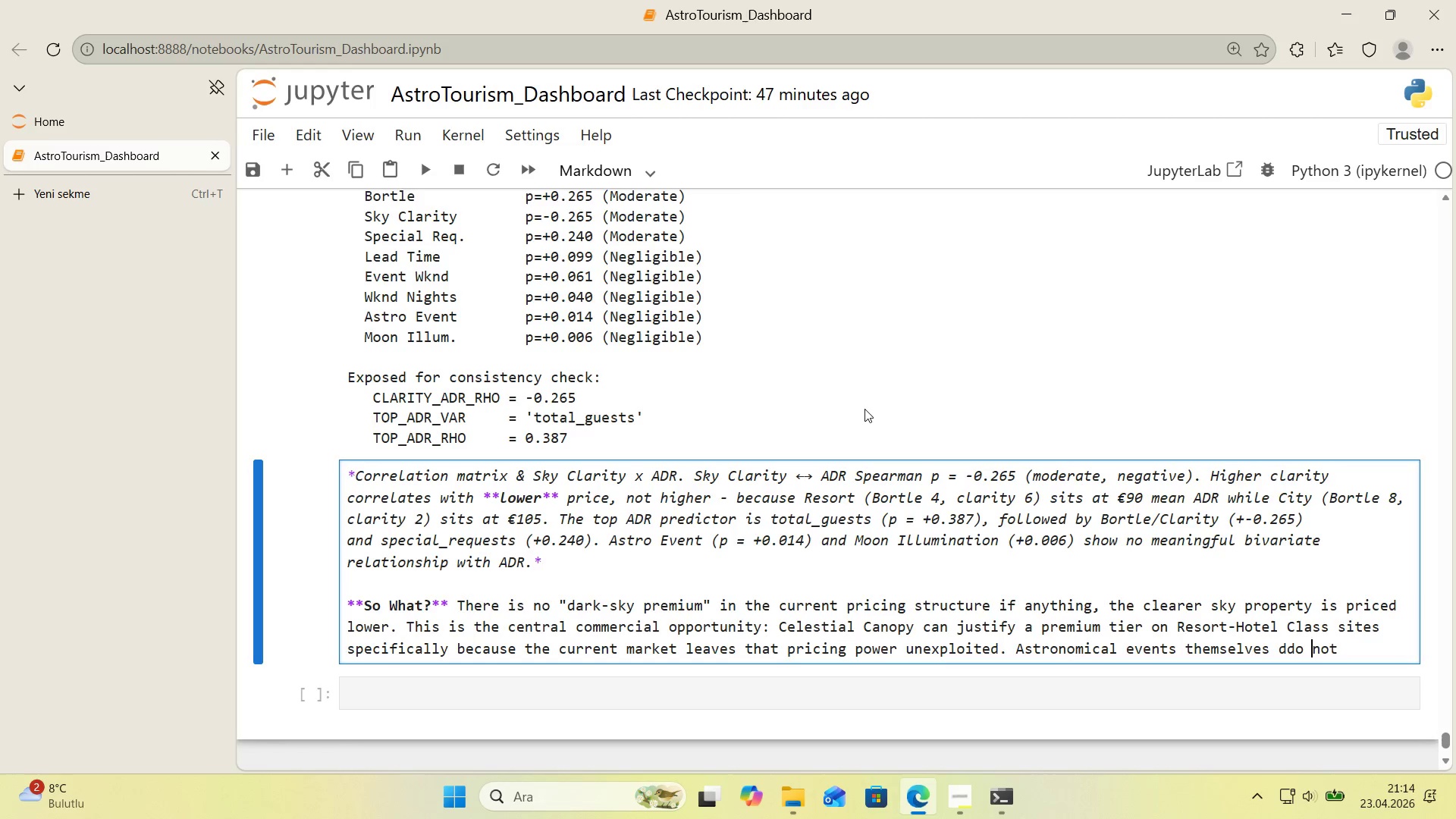 
key(ArrowLeft)
 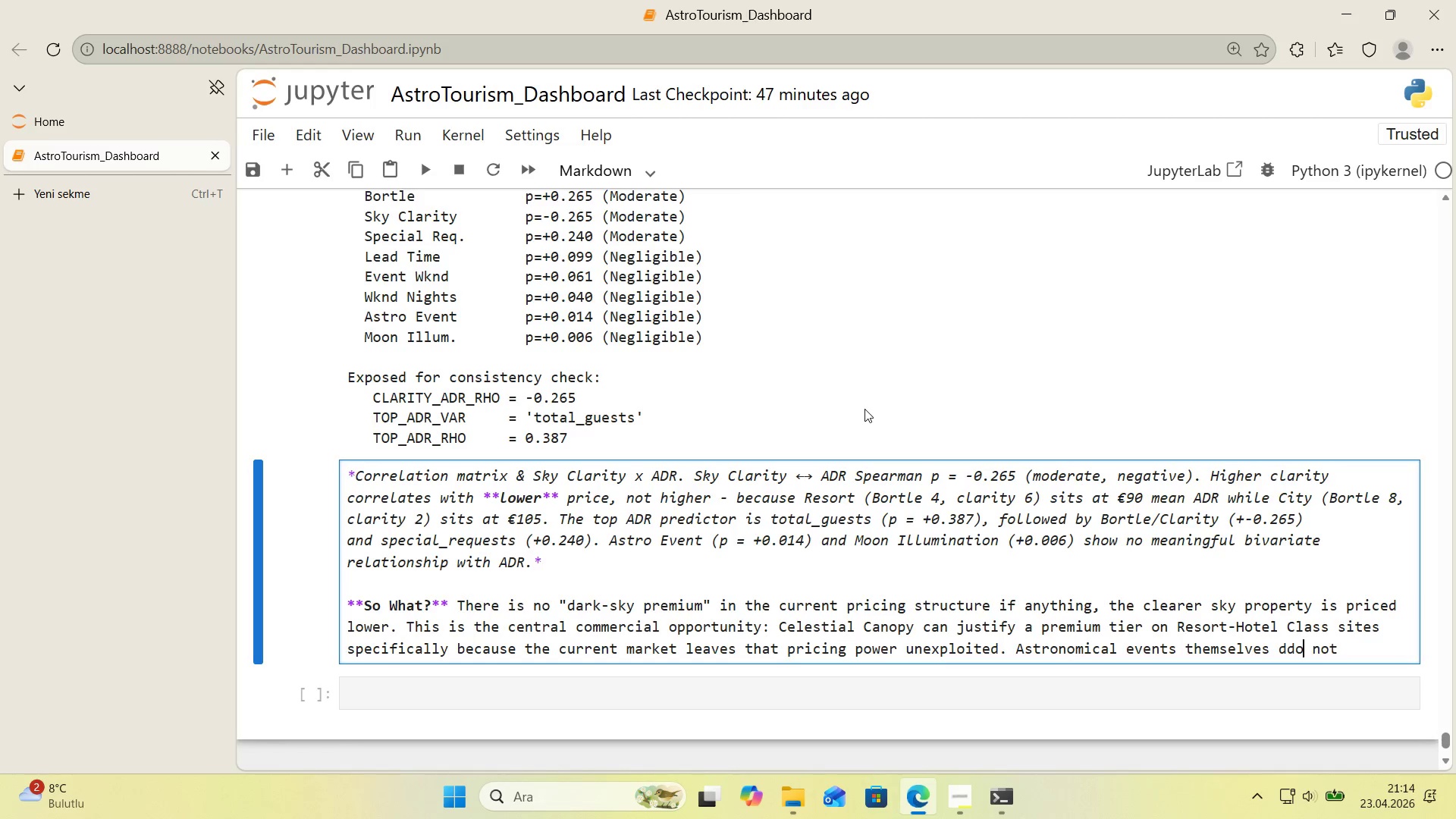 
key(ArrowLeft)
 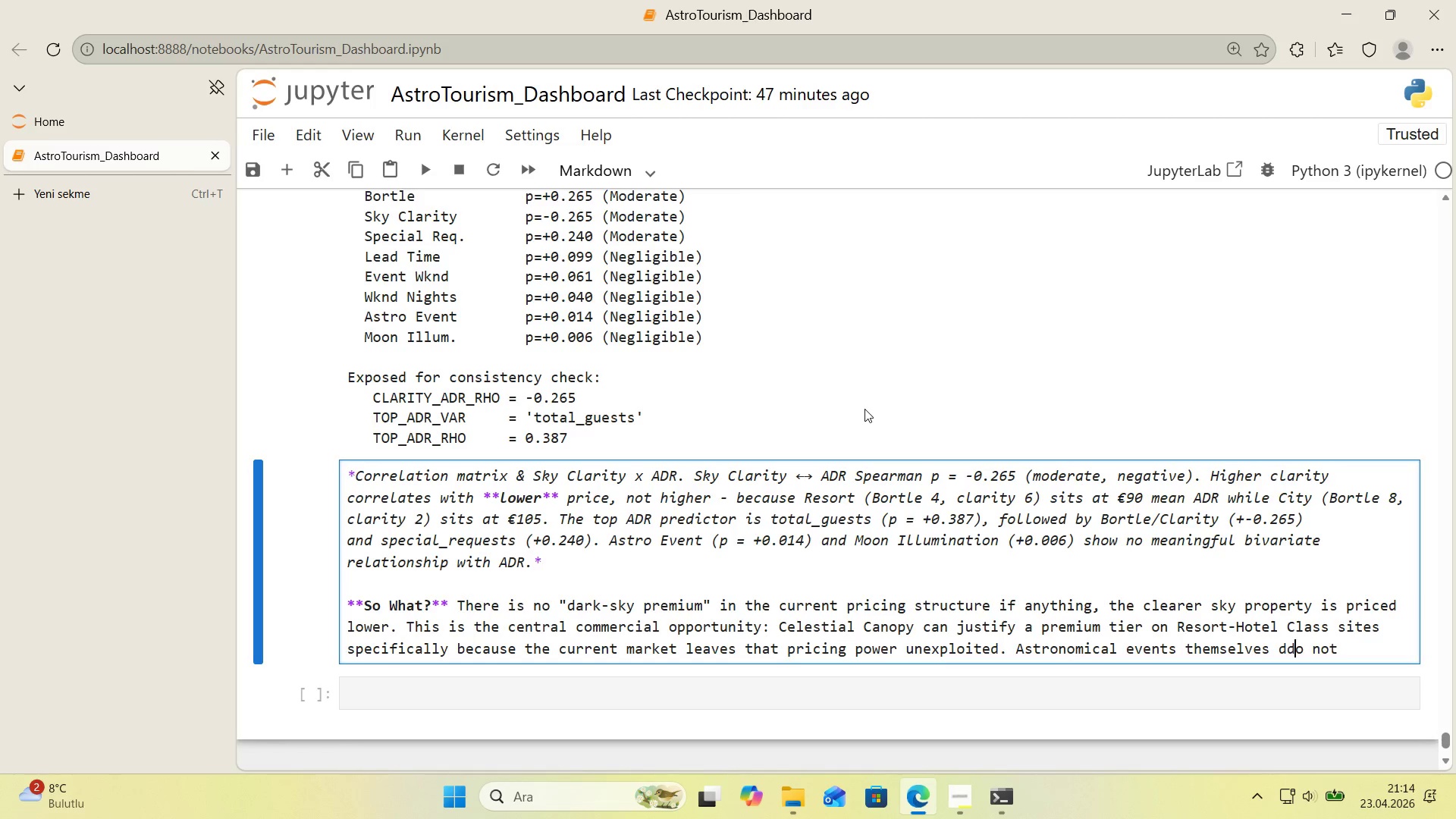 
key(ArrowLeft)
 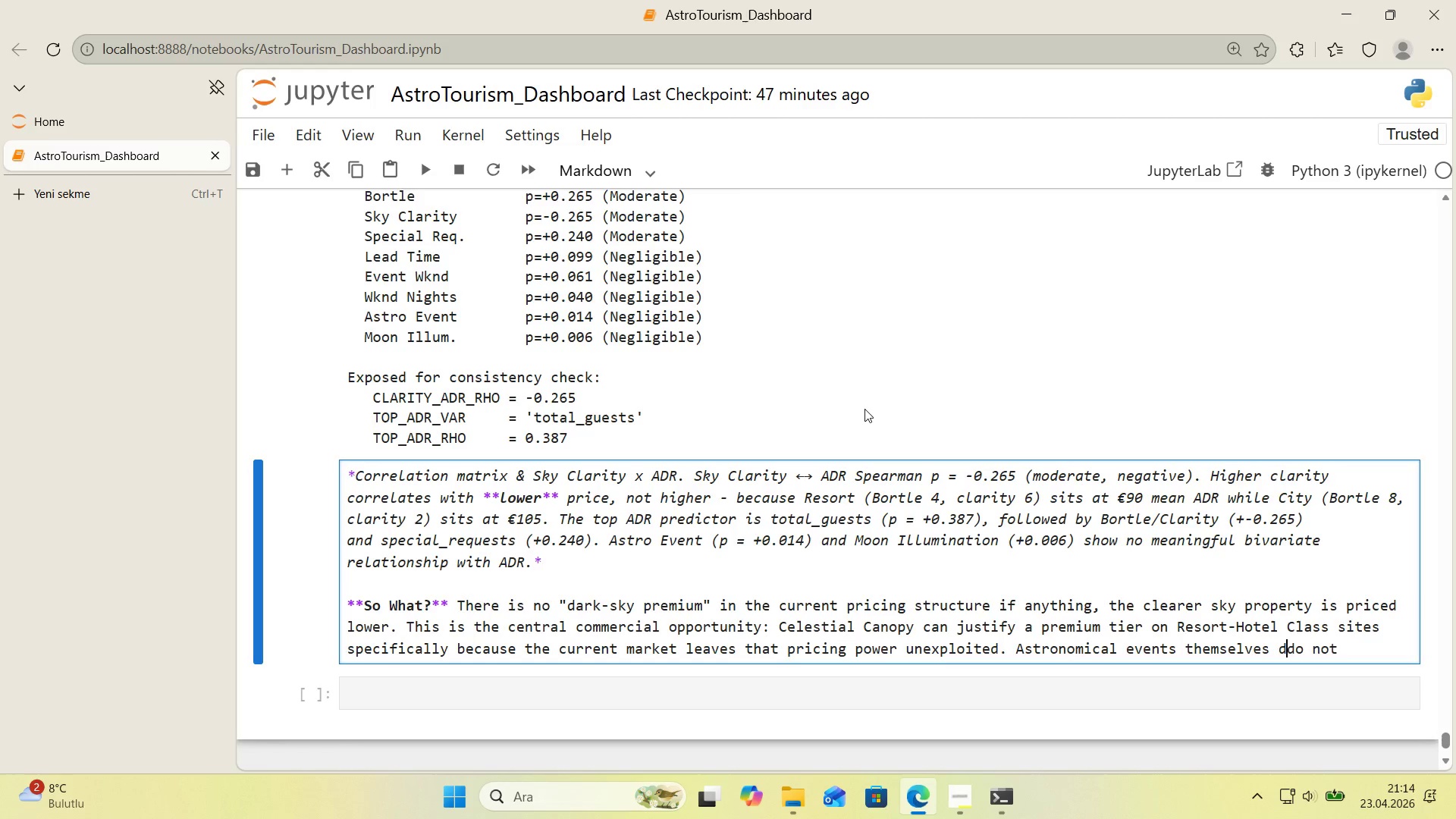 
key(Backspace)
 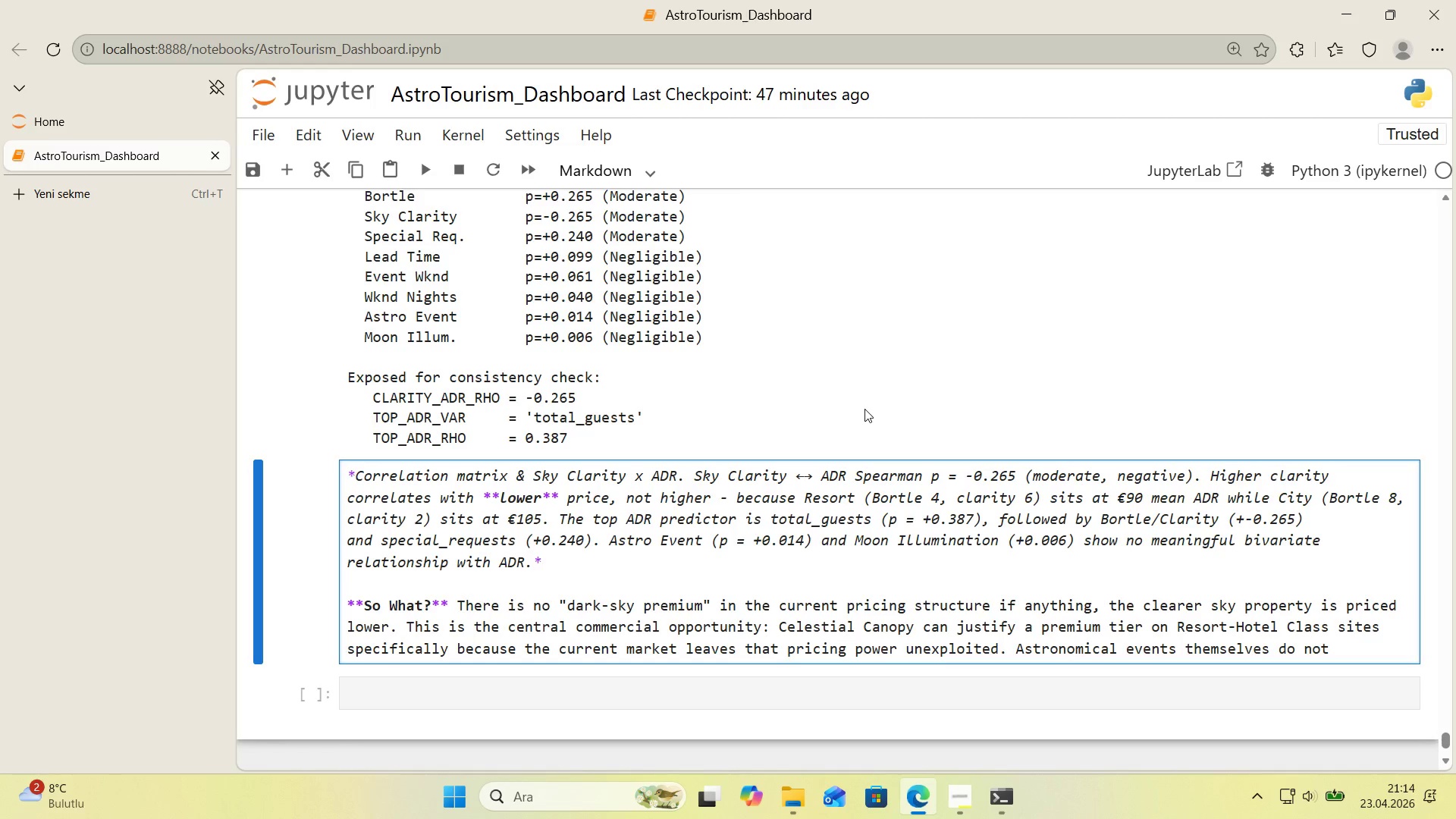 
key(ArrowRight)
 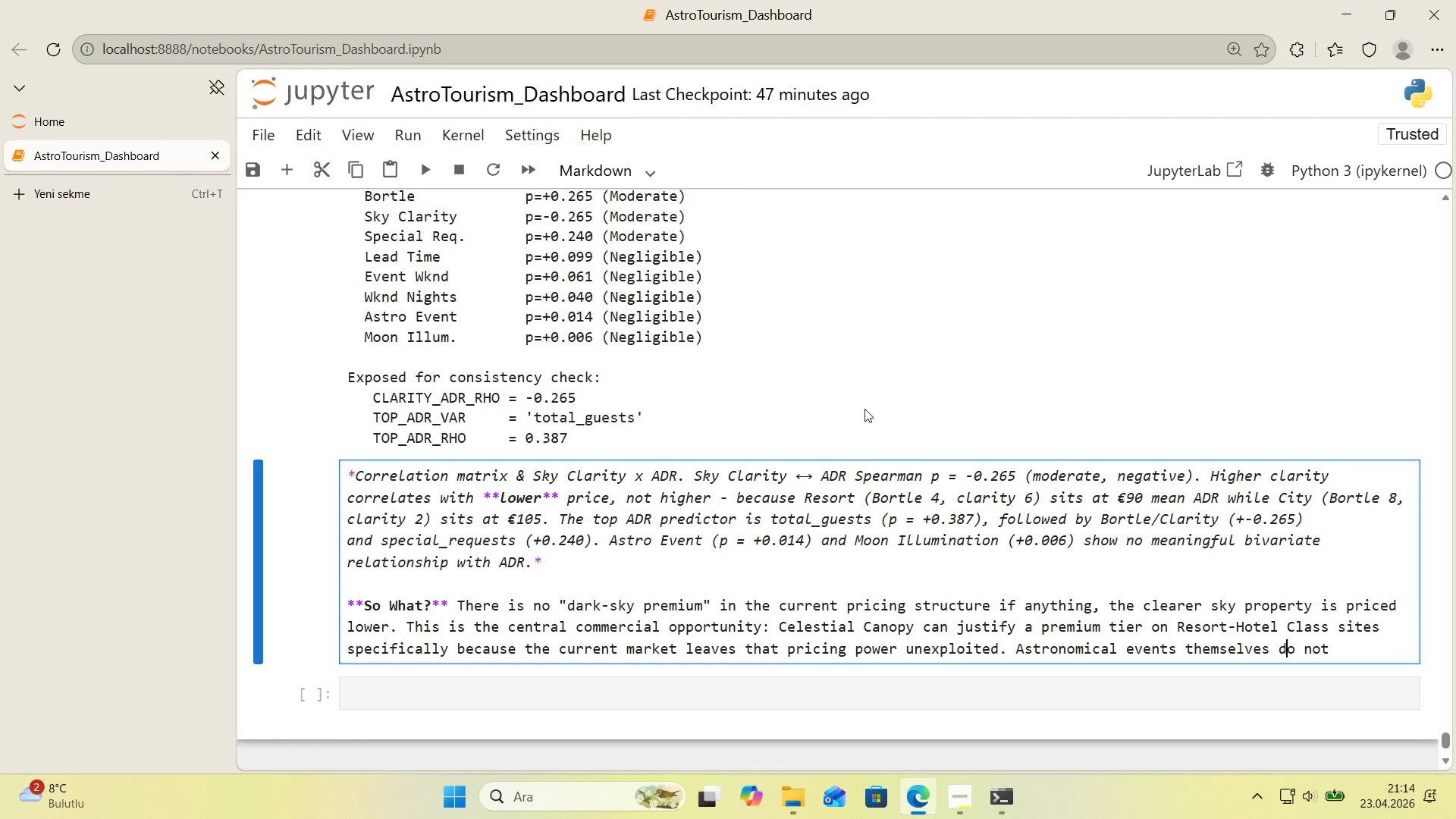 
key(ArrowRight)
 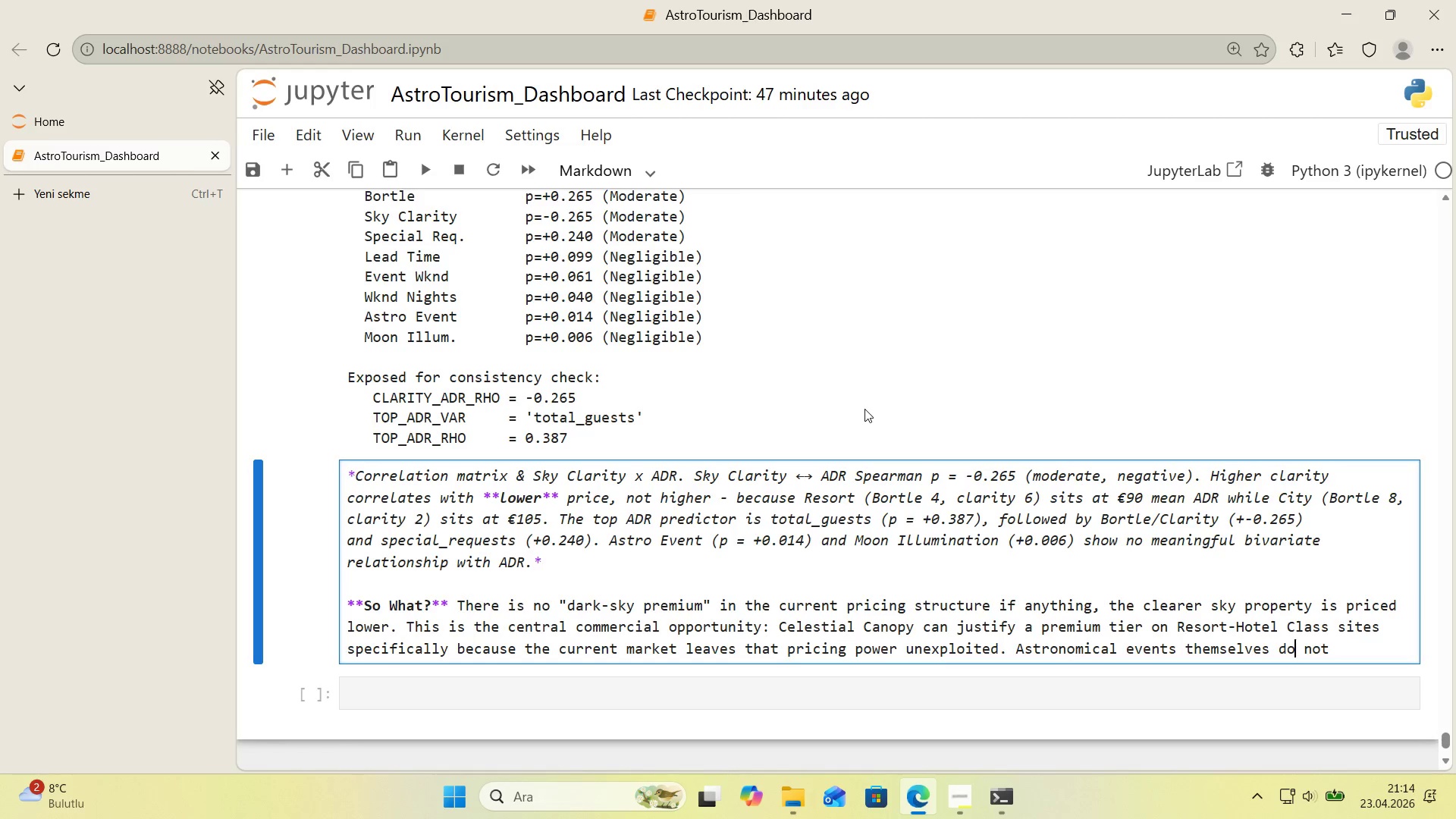 
key(ArrowRight)
 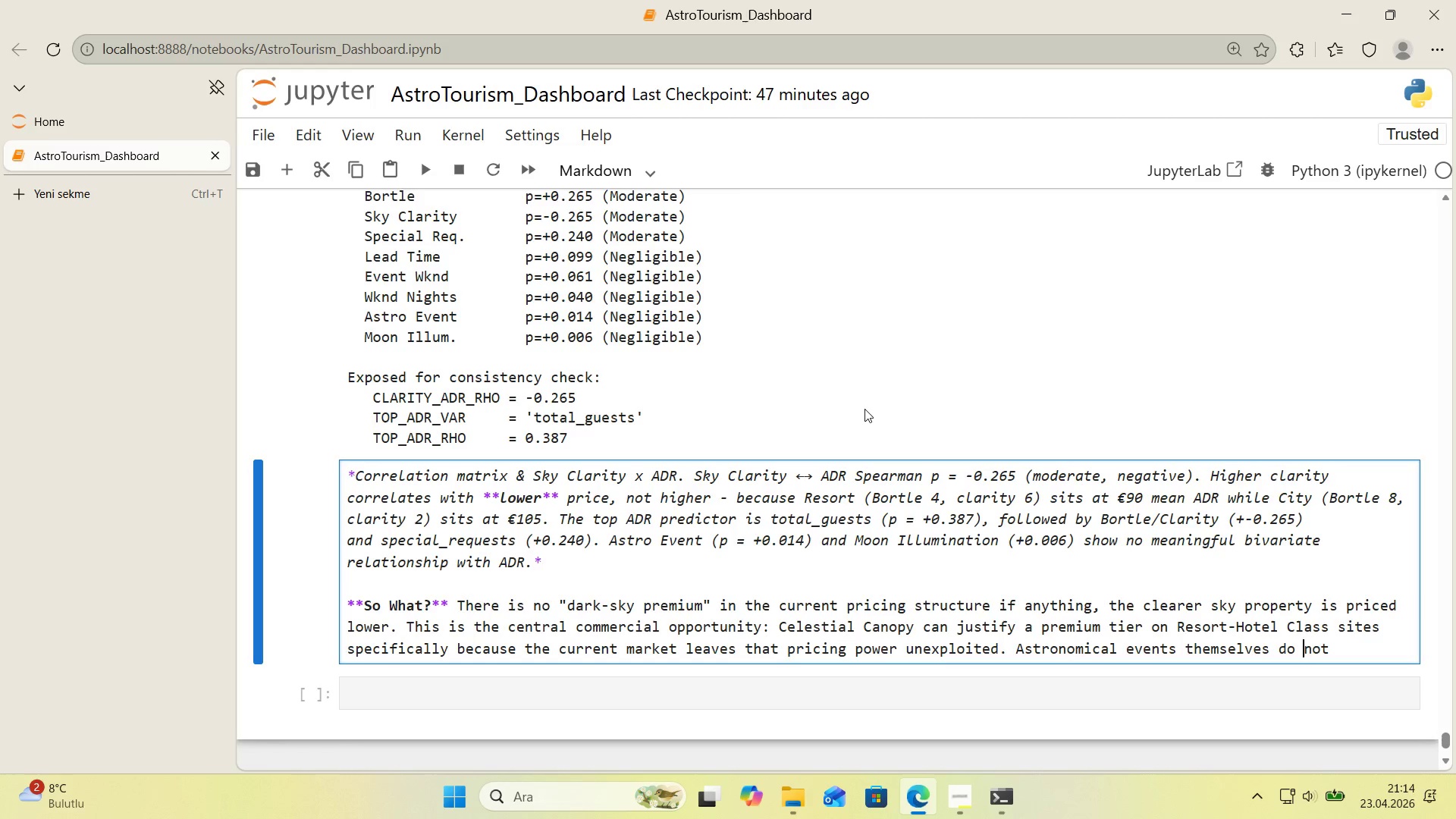 
key(ArrowRight)
 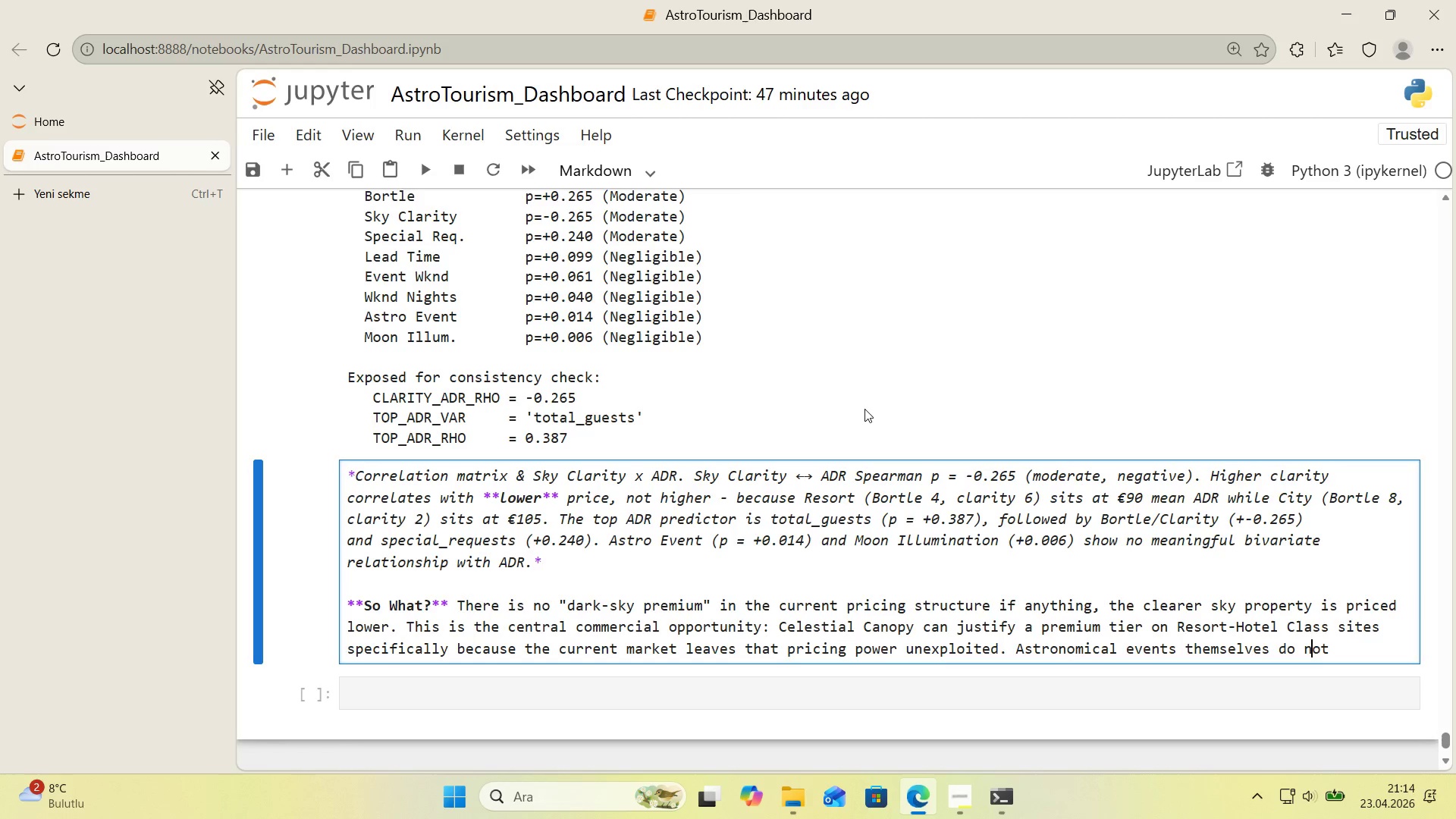 
key(ArrowRight)
 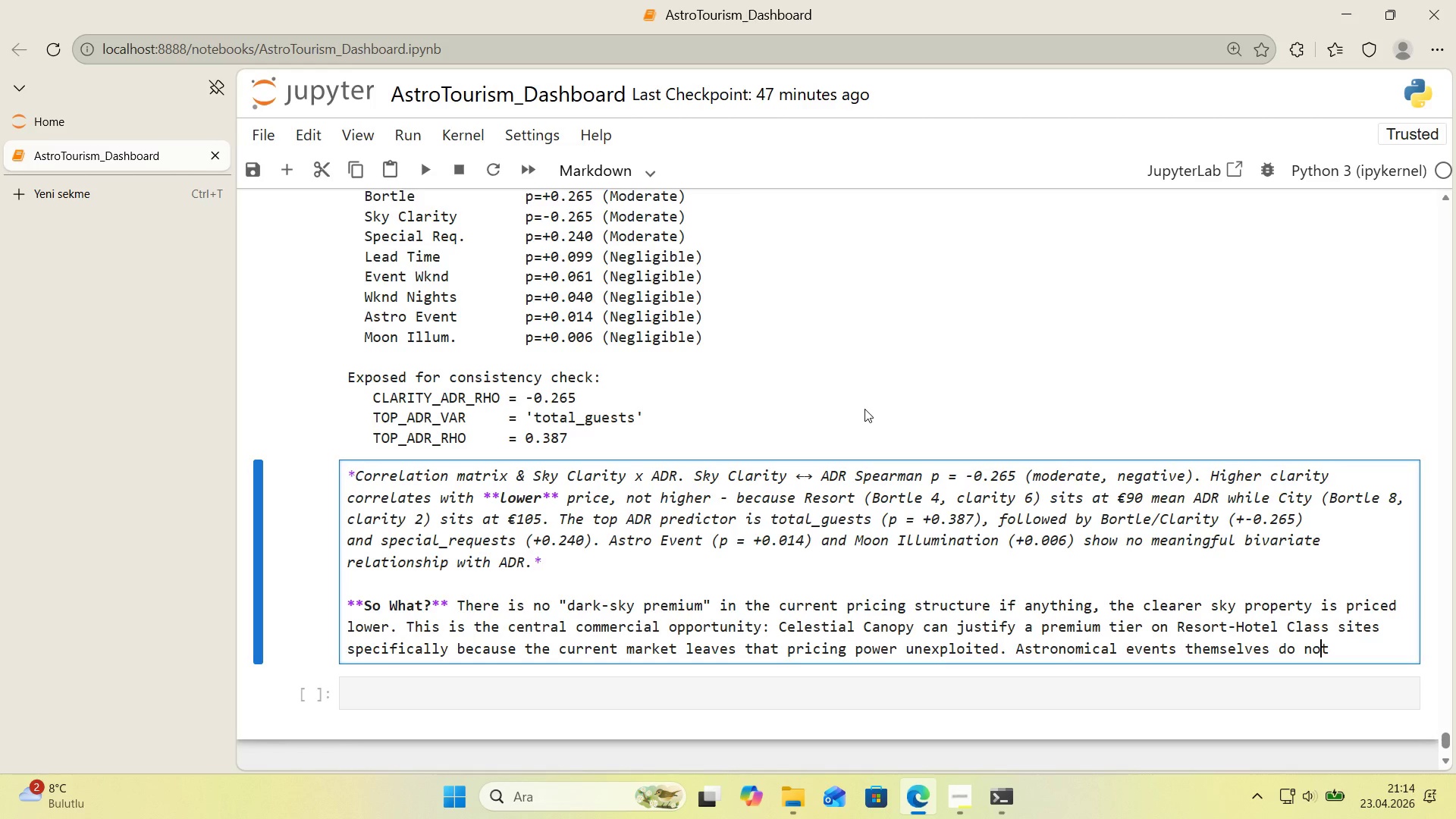 
key(ArrowRight)
 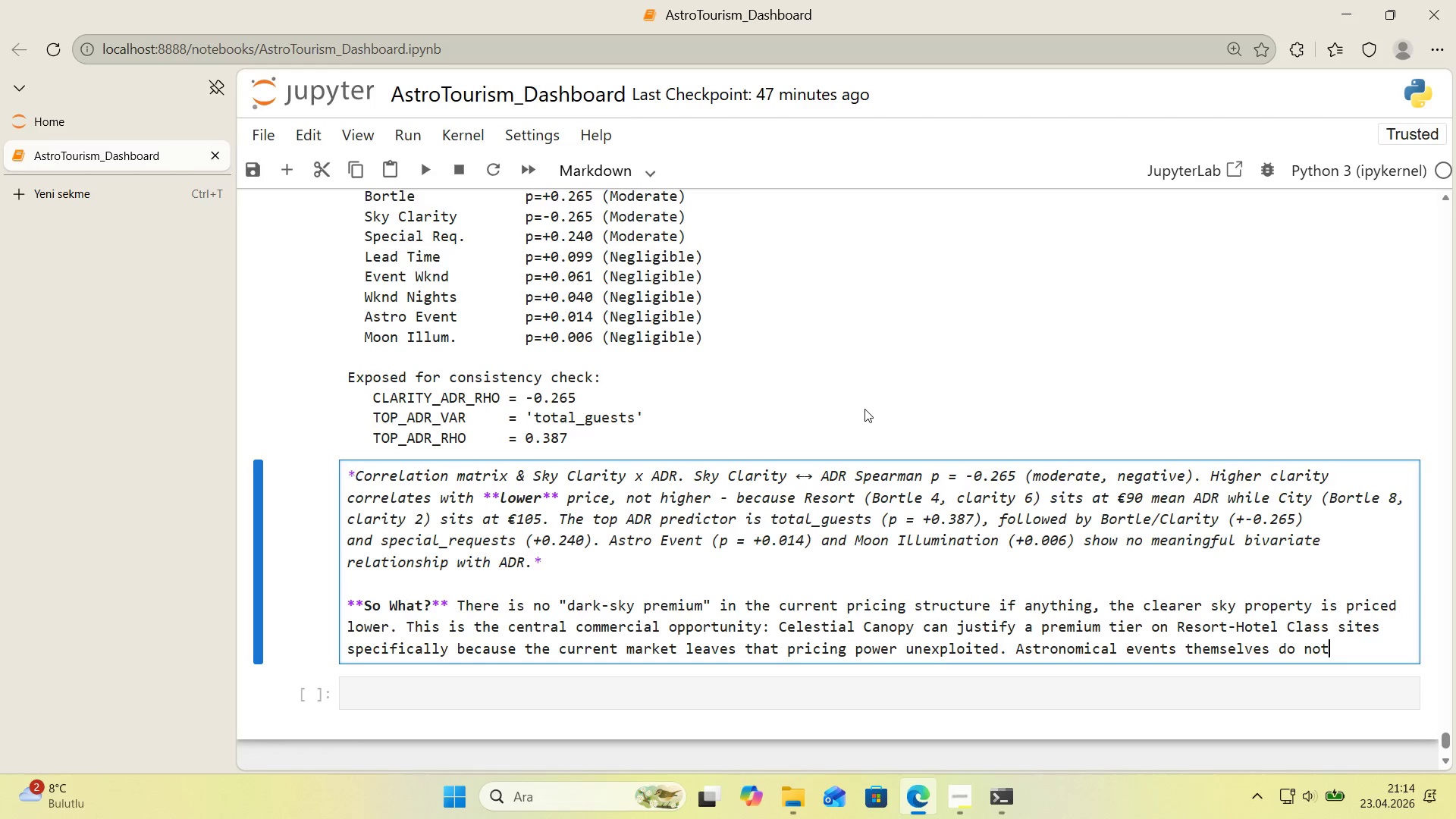 
type( sh'ft ADR on the'r own, re'nforc'ng that the prodcut)
key(Backspace)
key(Backspace)
key(Backspace)
type(uct offer'ng *()
 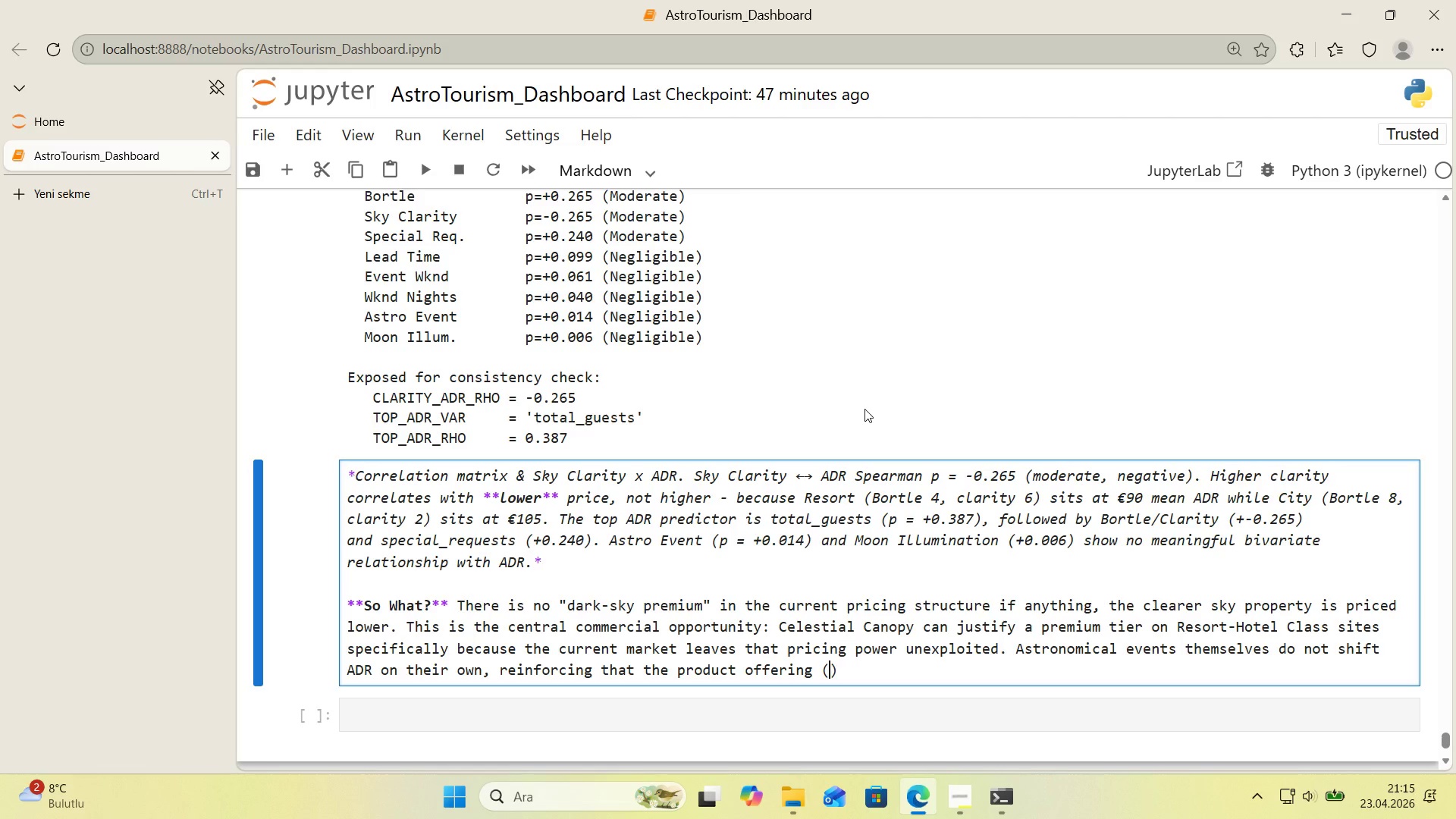 
 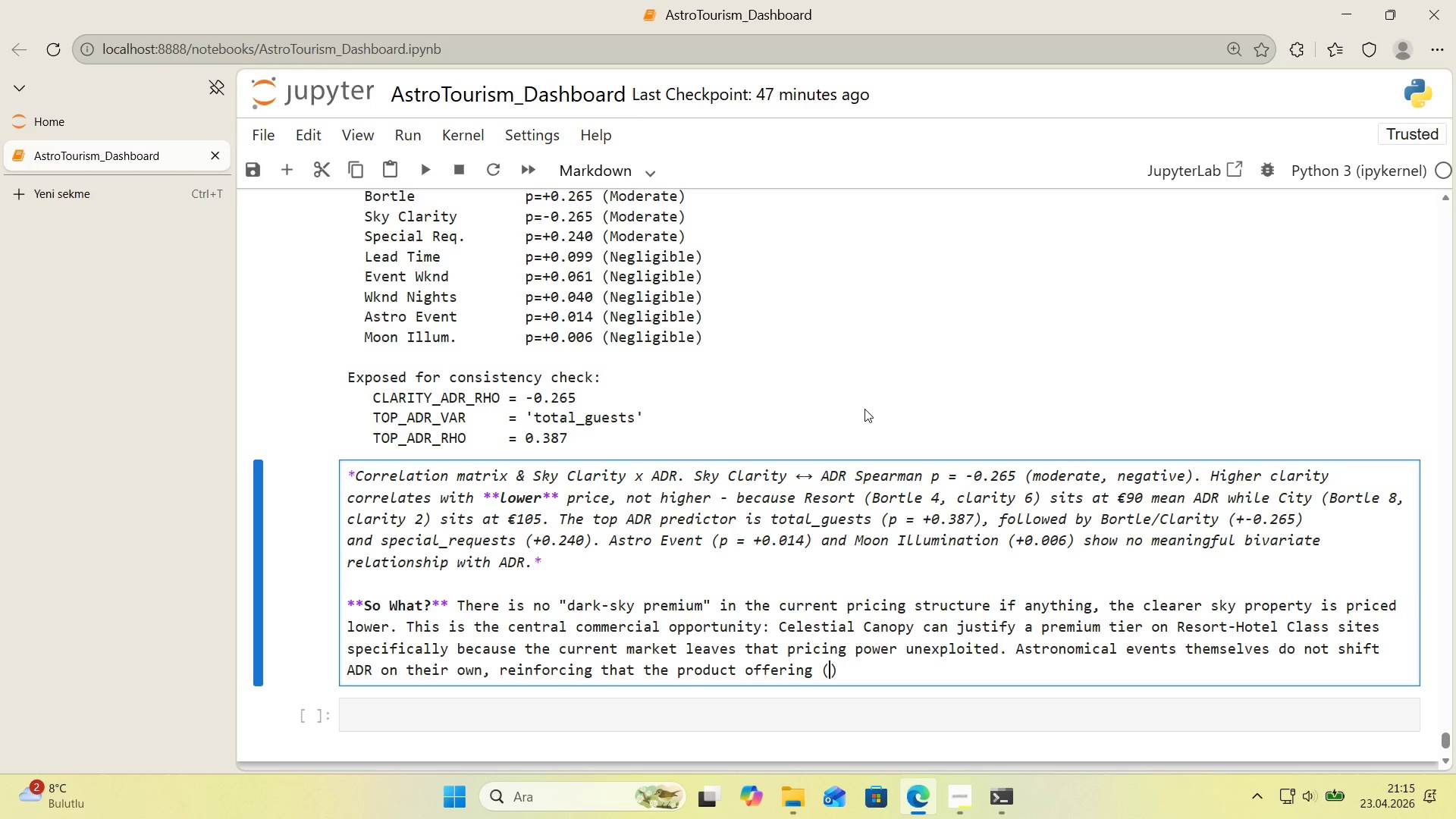 
key(ArrowLeft)
 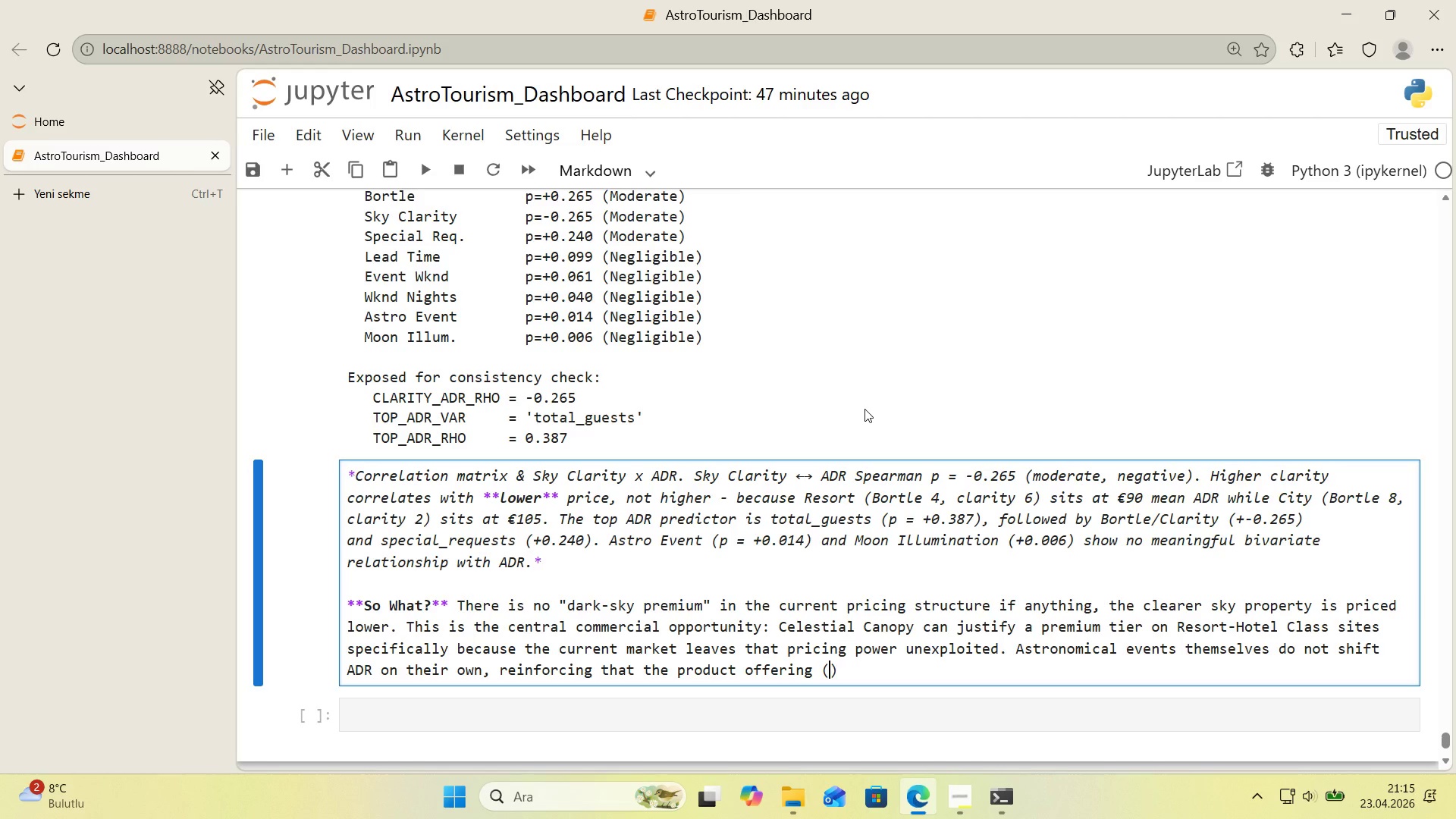 
key(ArrowLeft)
 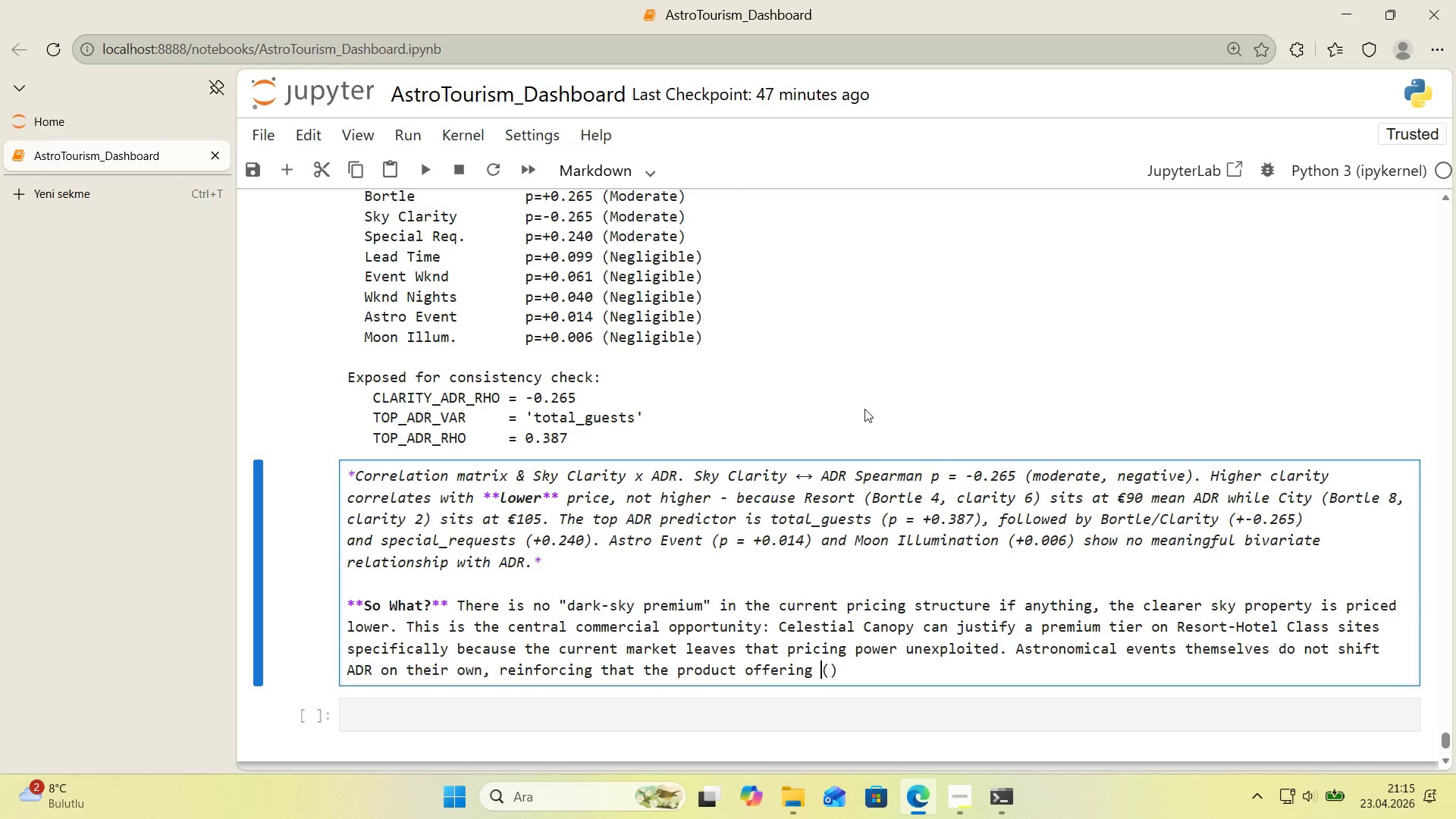 
key(Backspace)
 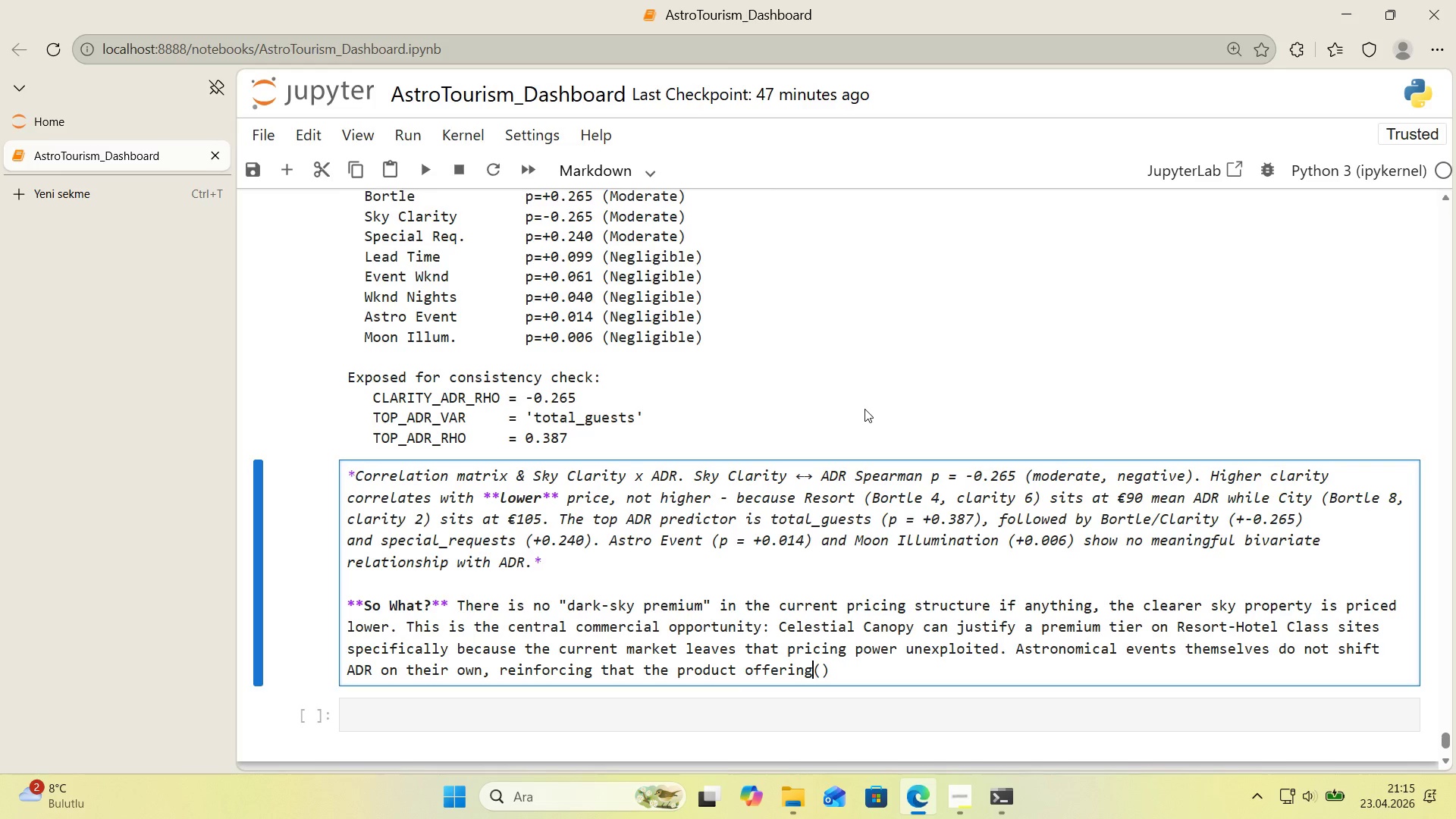 
key(ArrowRight)
 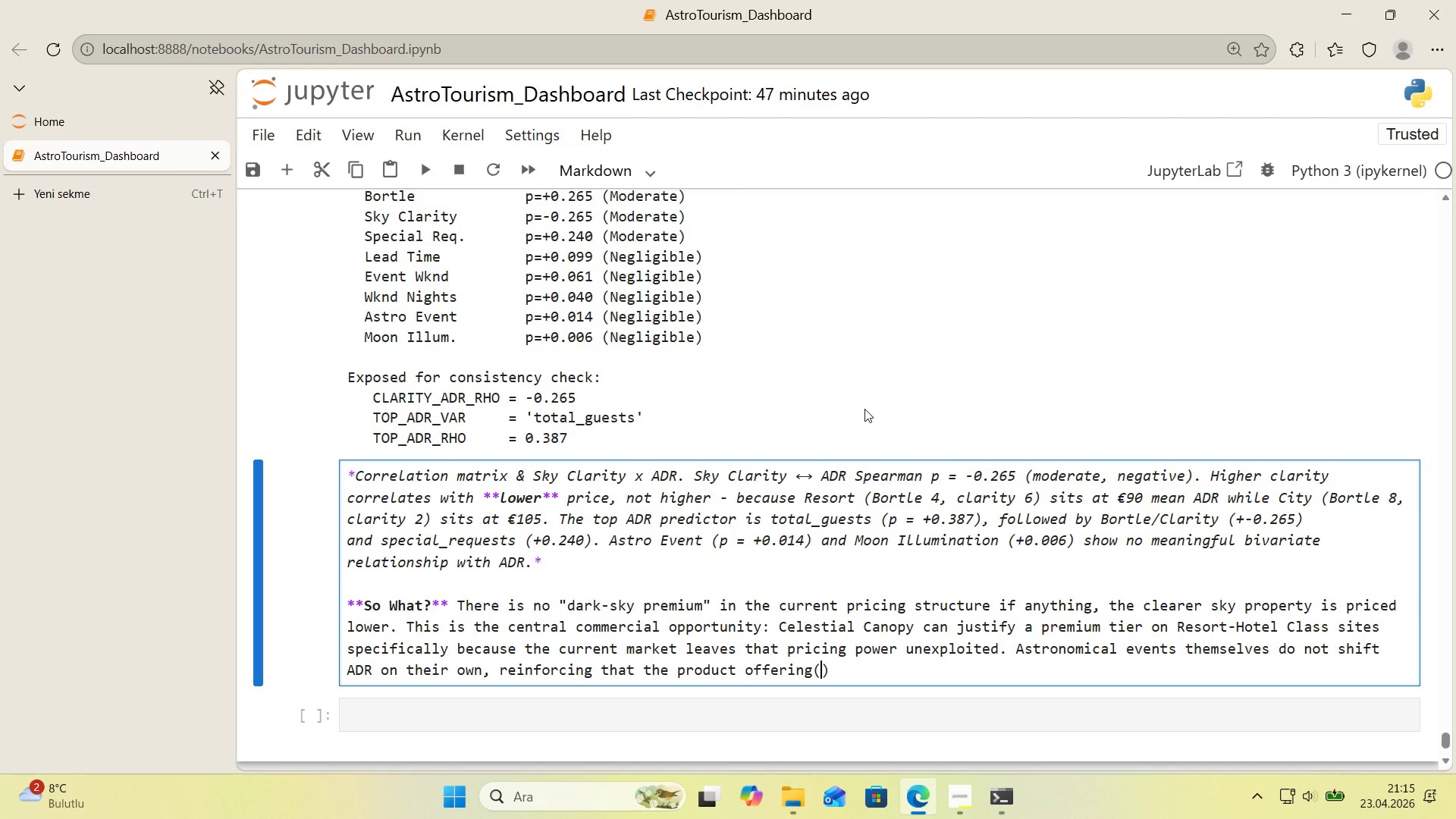 
type(not even t'm'ng)
 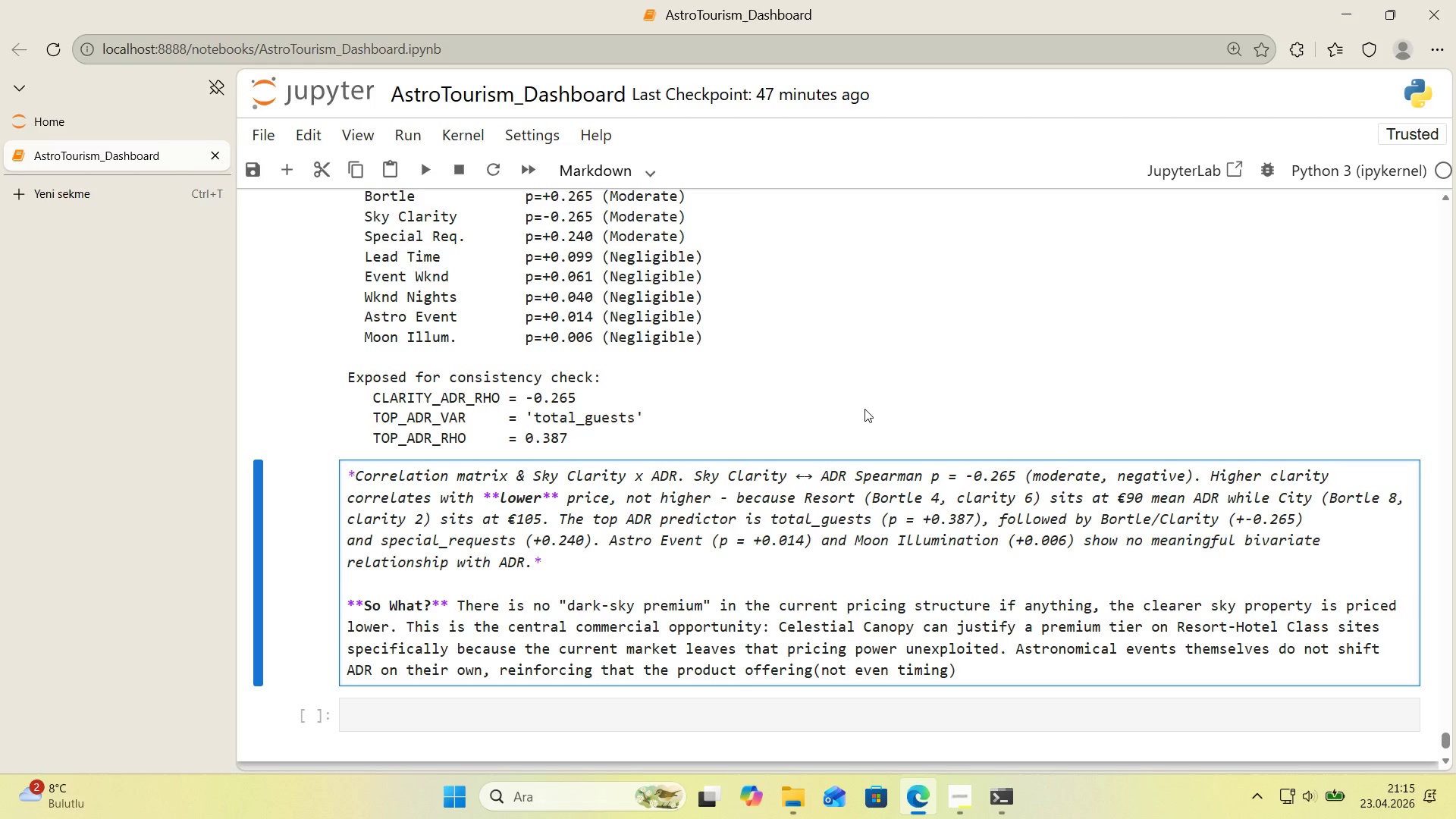 
key(ArrowRight)
 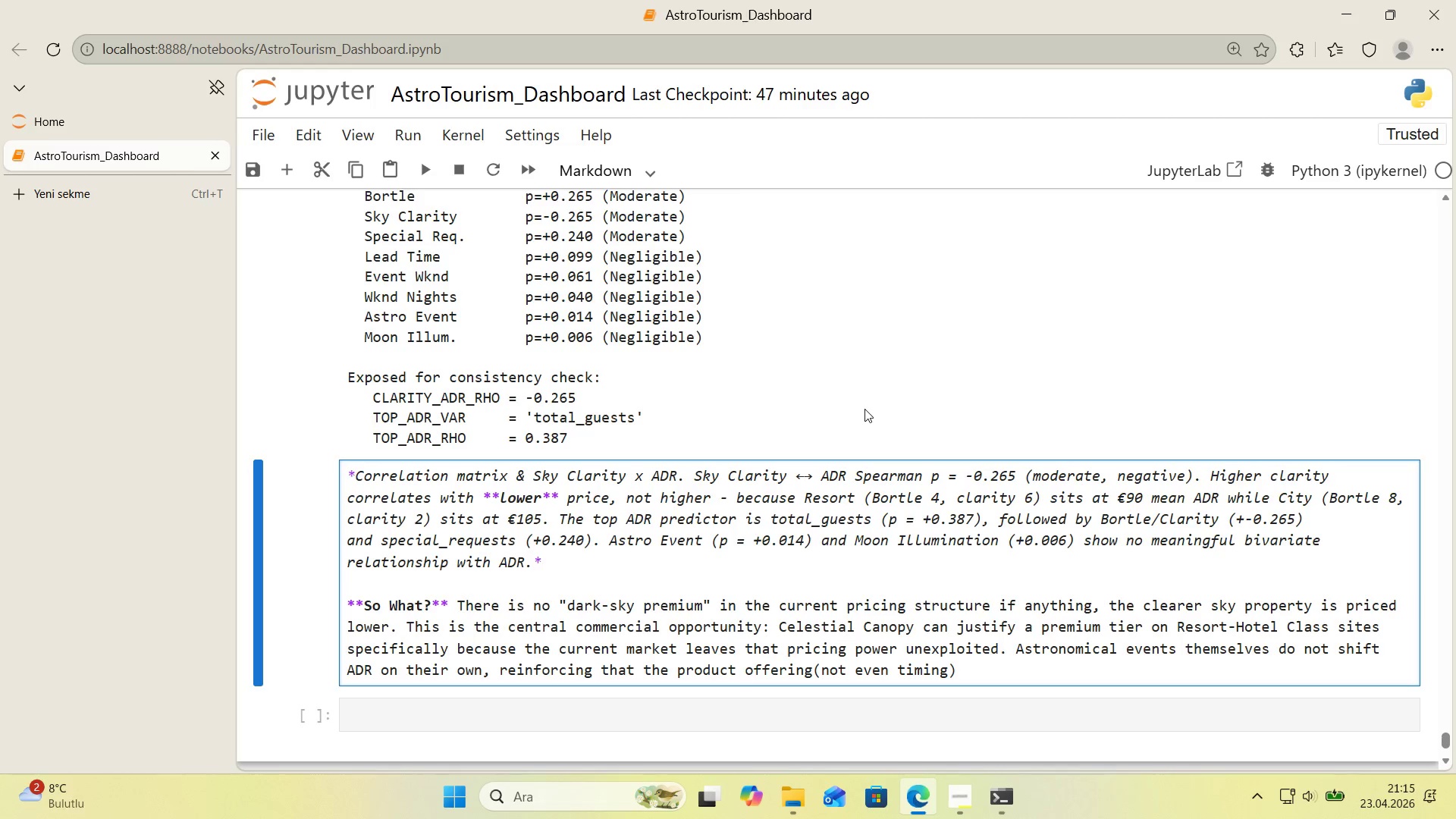 
type( 's what mut)
key(Backspace)
type(st carr th)
key(Backspace)
key(Backspace)
key(Backspace)
type(y the pre')
key(Backspace)
type(m'')
key(Backspace)
type(um narrat've.)
 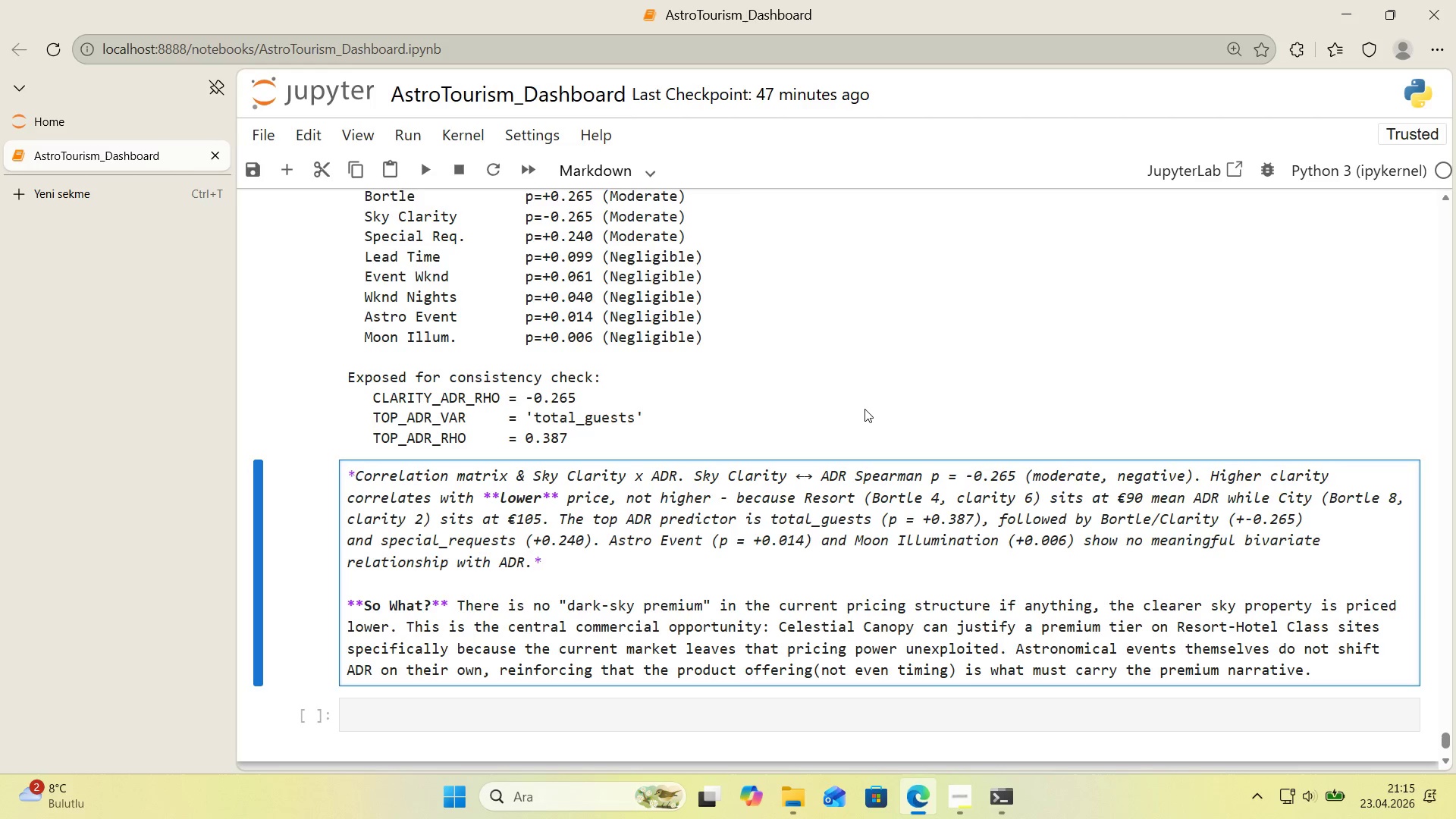 
key(Shift+Enter)
 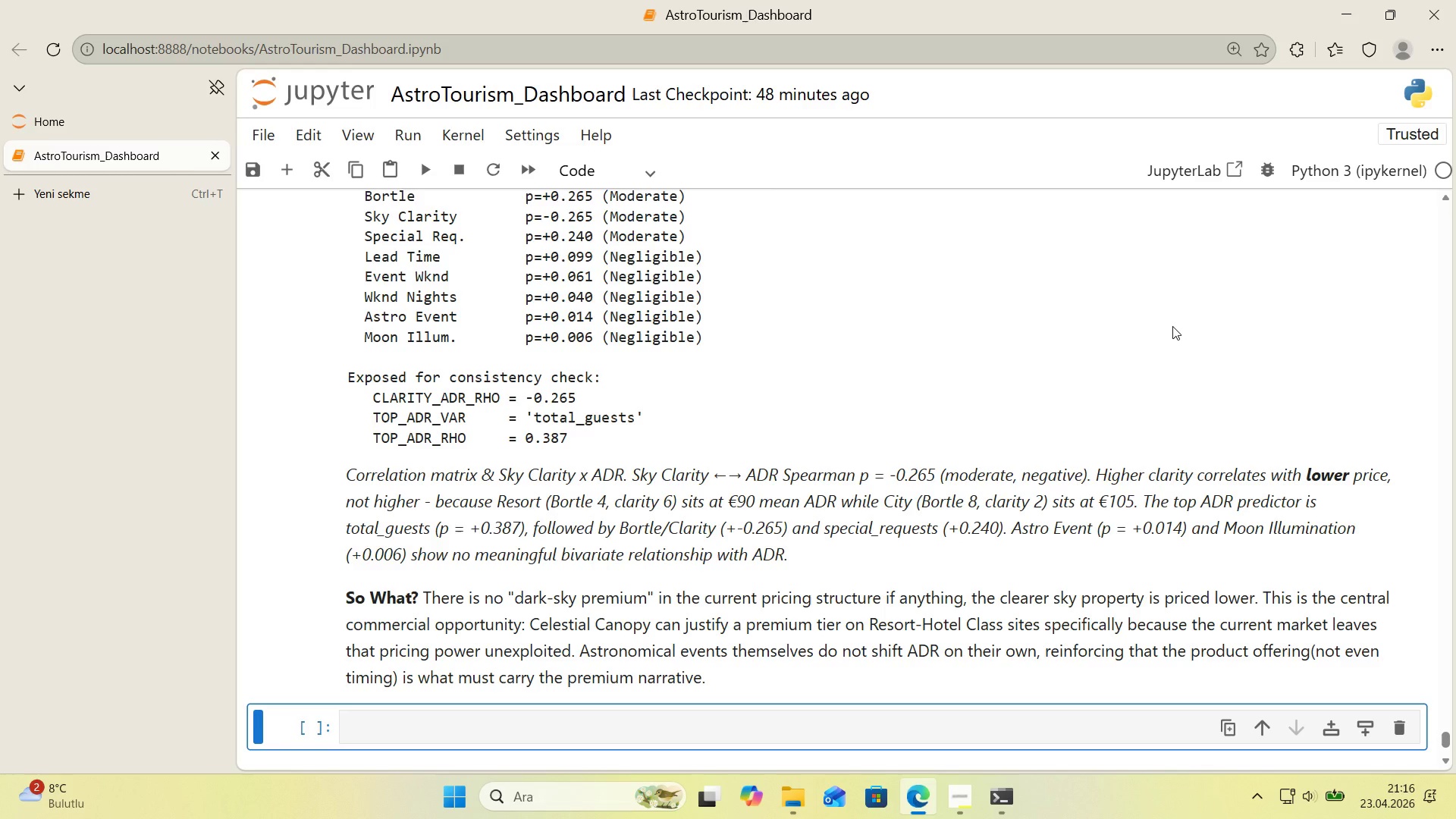 
wait(34.88)
 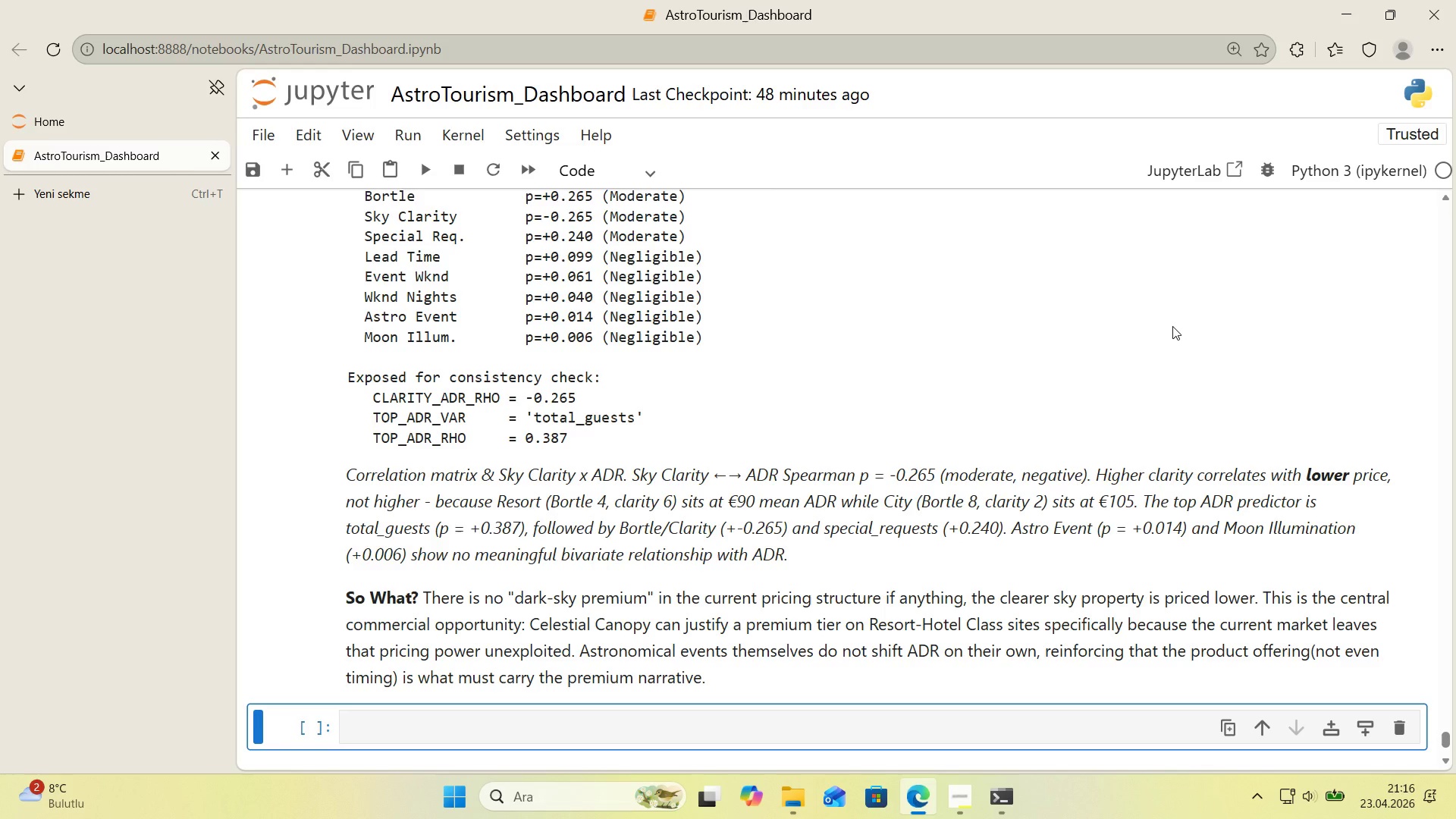 
left_click([467, 143])
 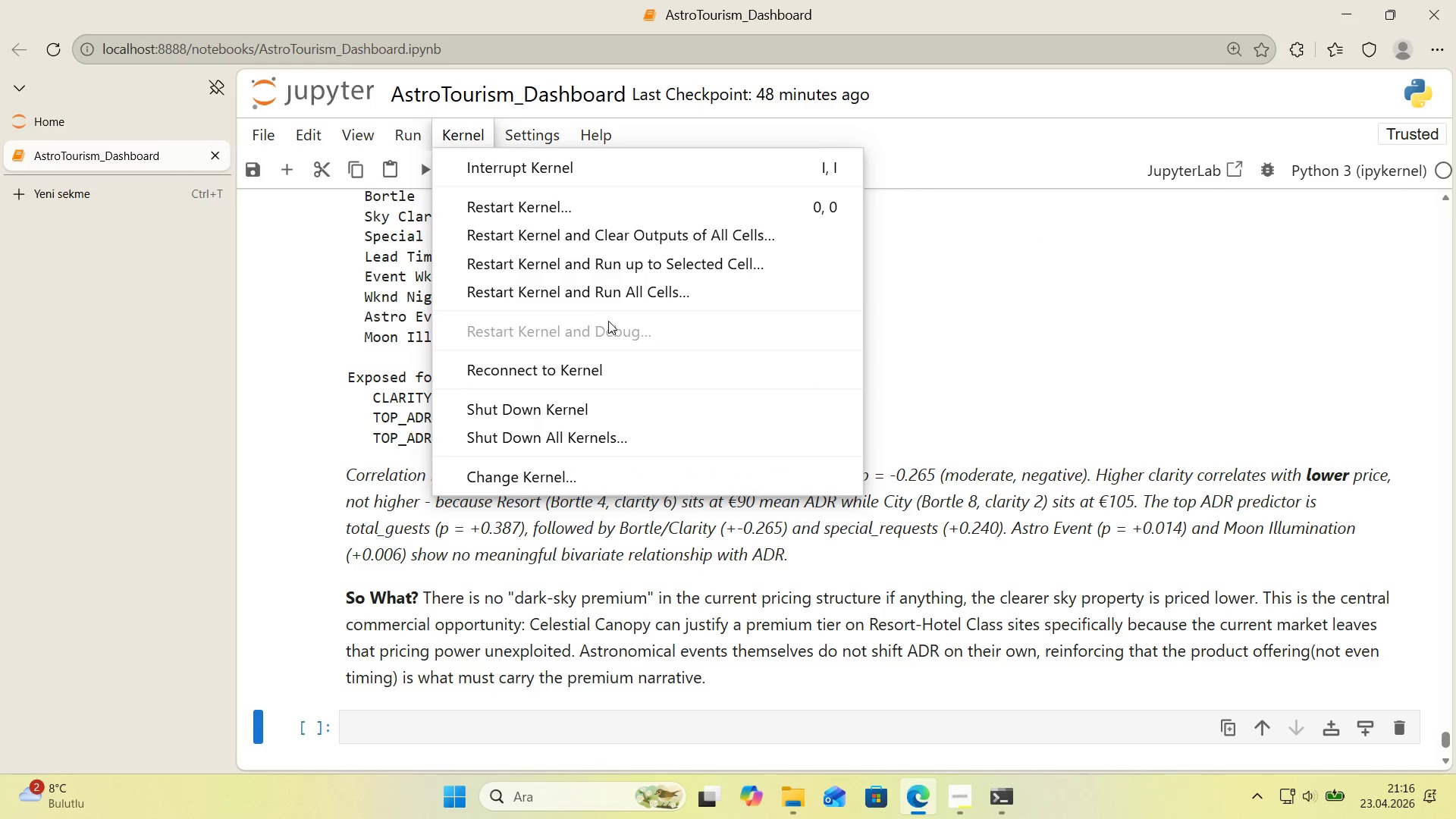 
left_click([622, 299])
 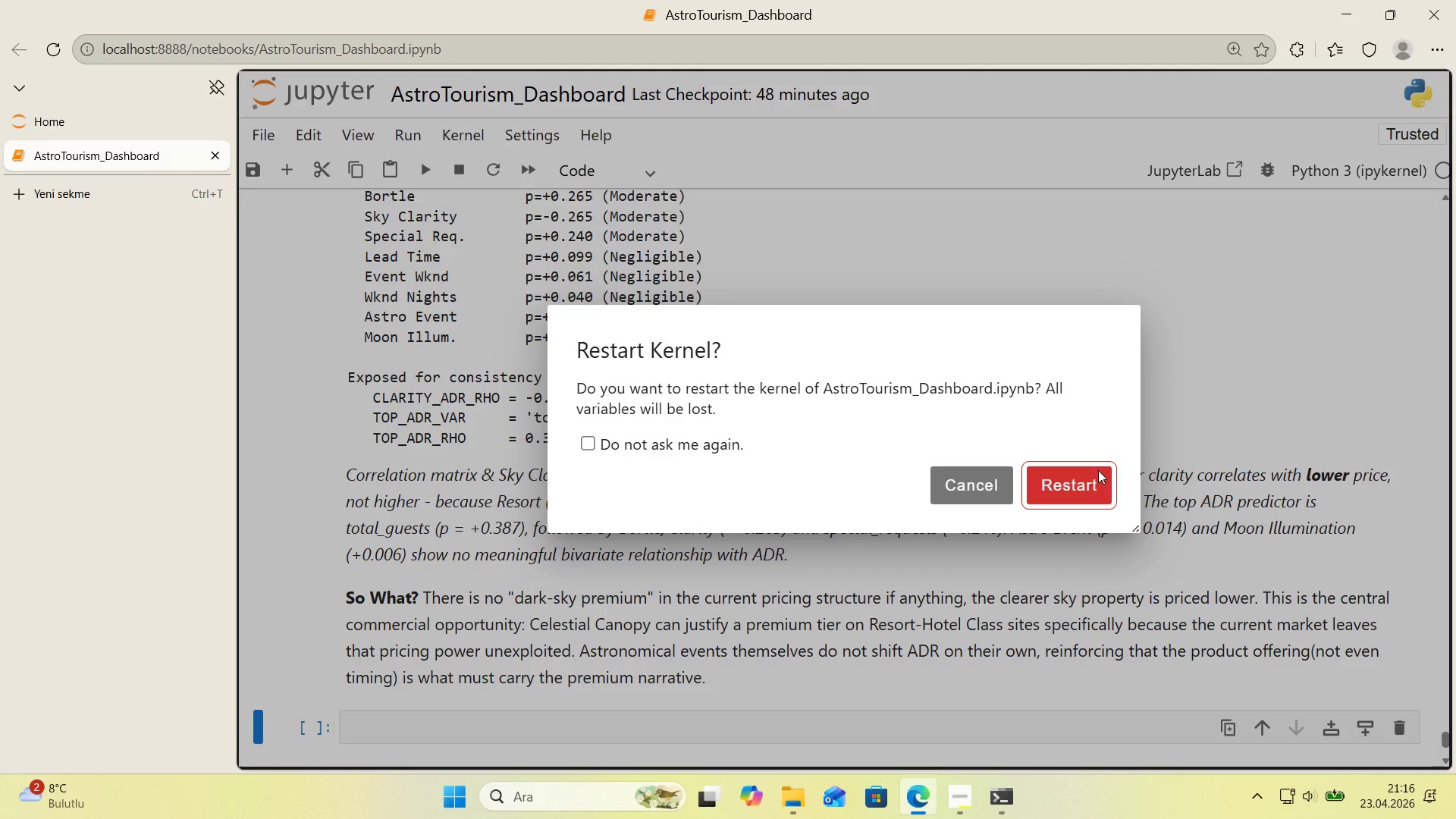 
left_click([1081, 482])
 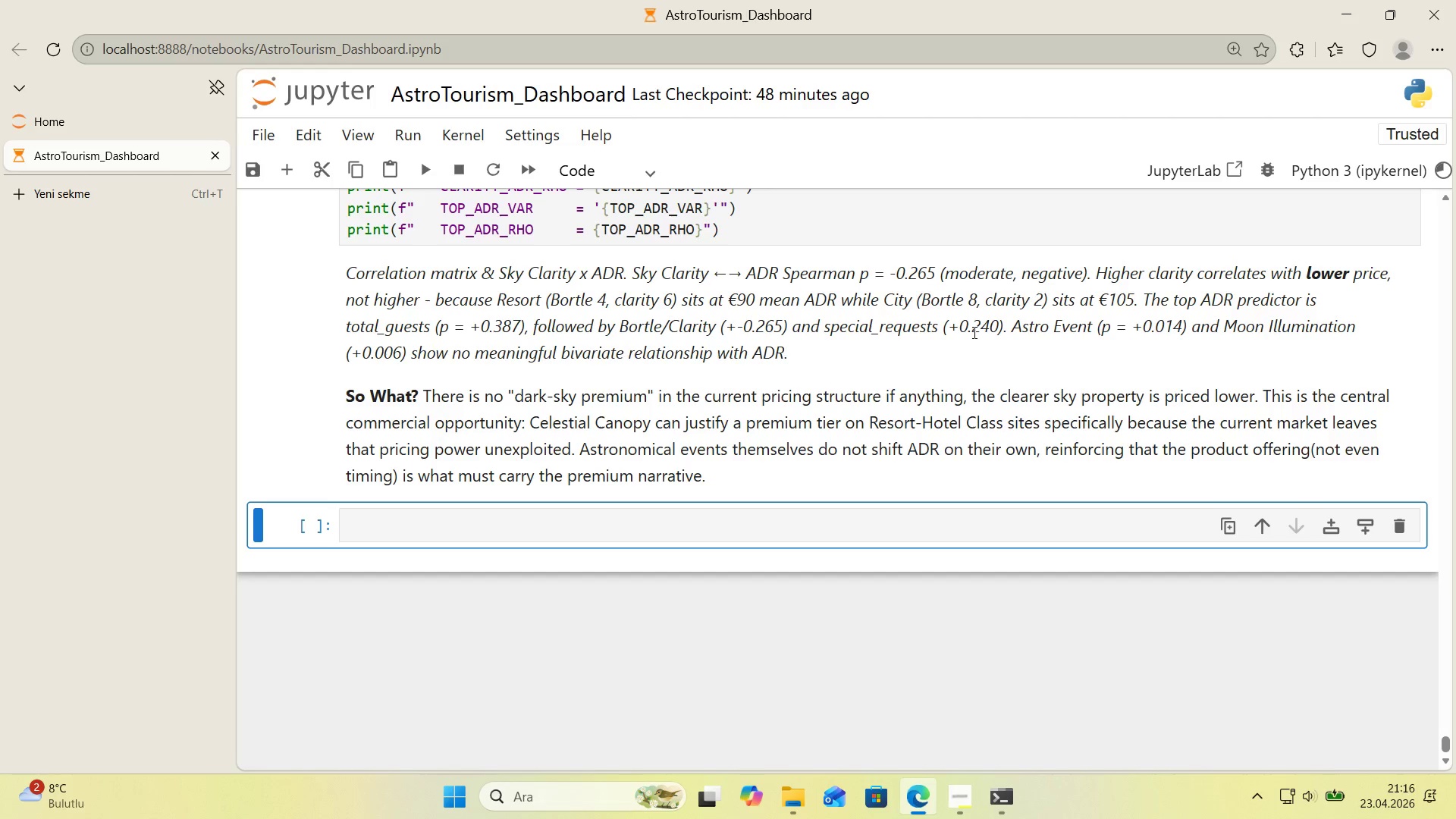 
wait(14.88)
 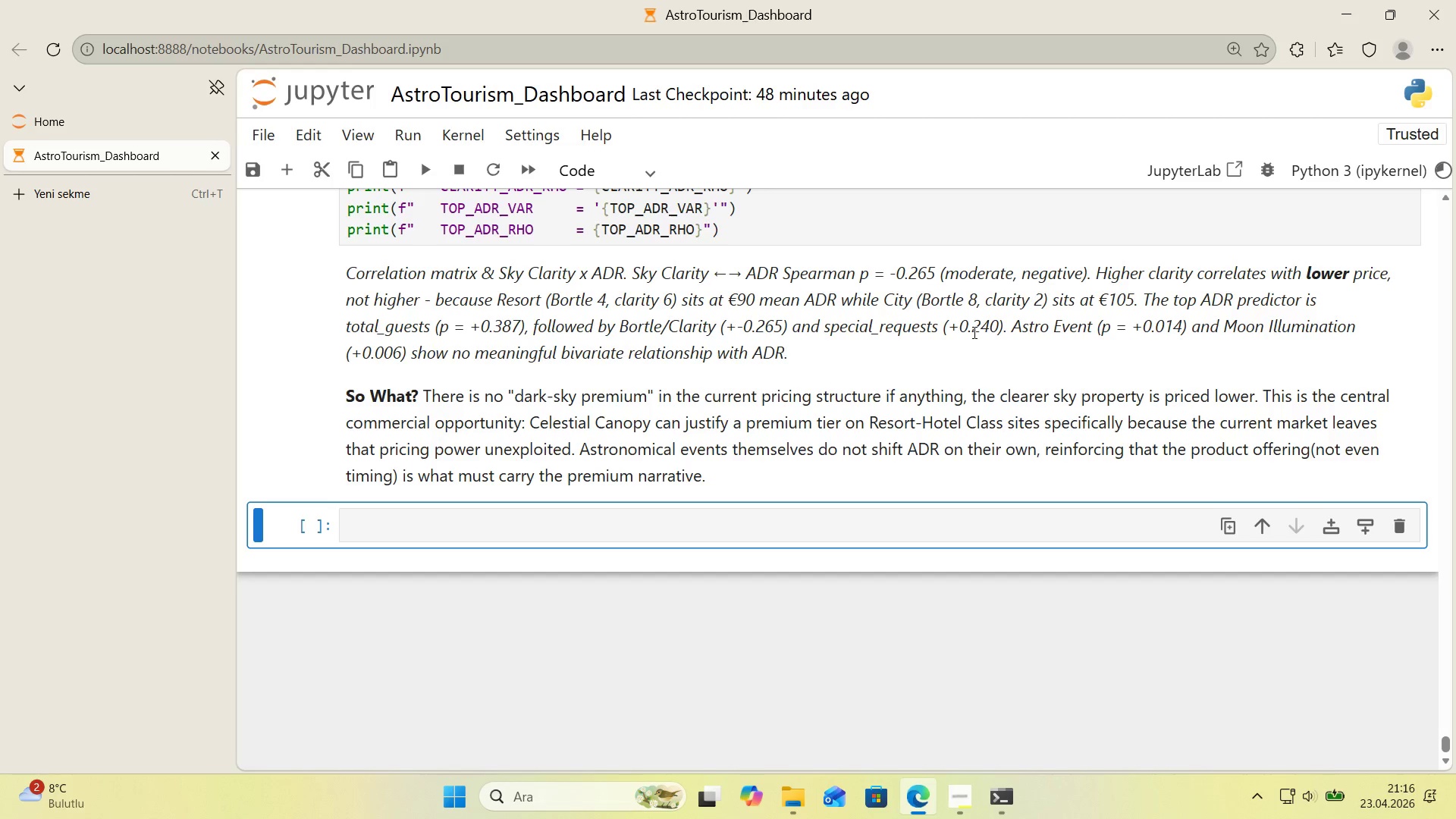 
scroll: coordinate [973, 332], scroll_direction: down, amount: 2.0
 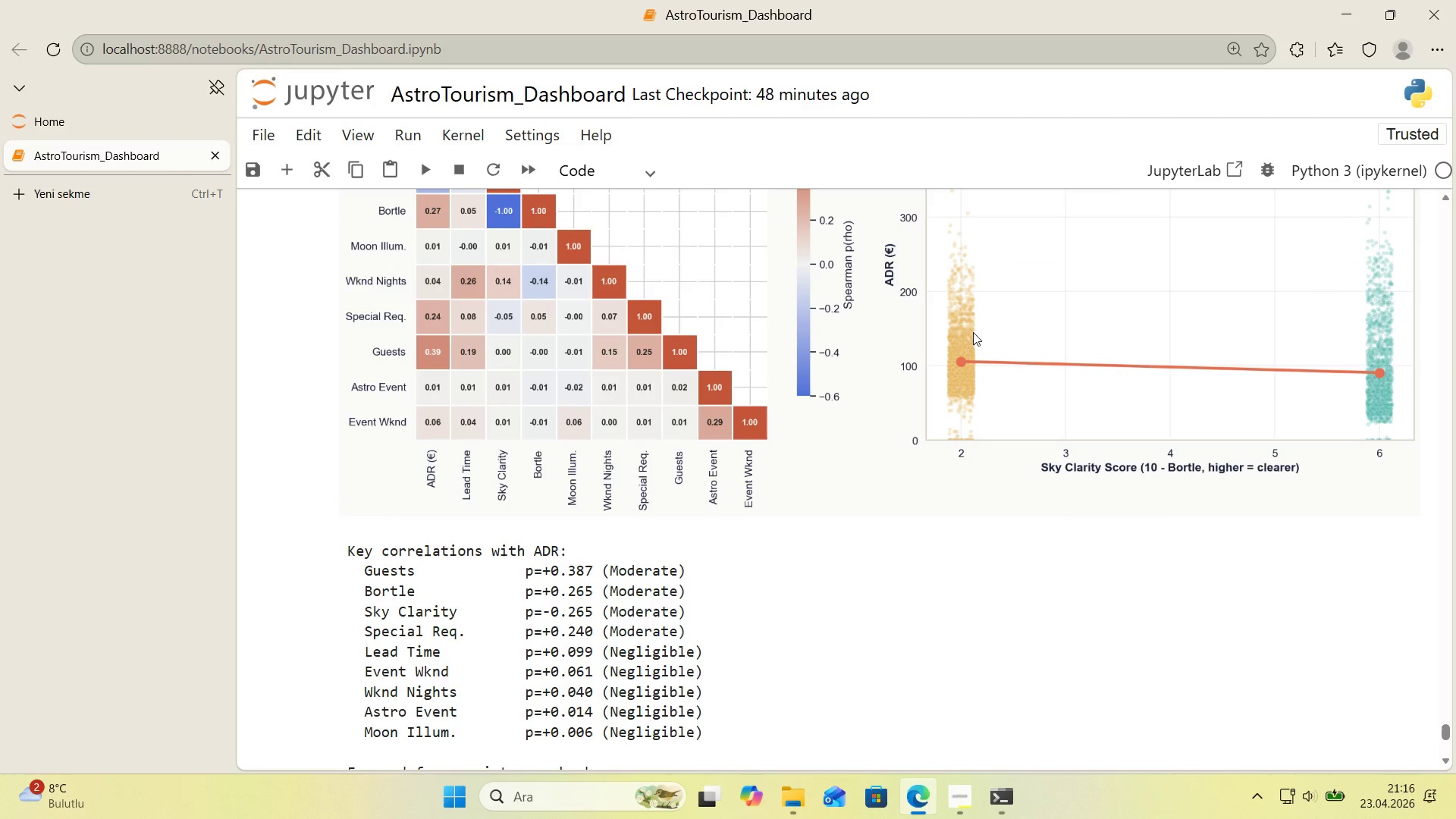 
scroll: coordinate [986, 331], scroll_direction: up, amount: 2.0
 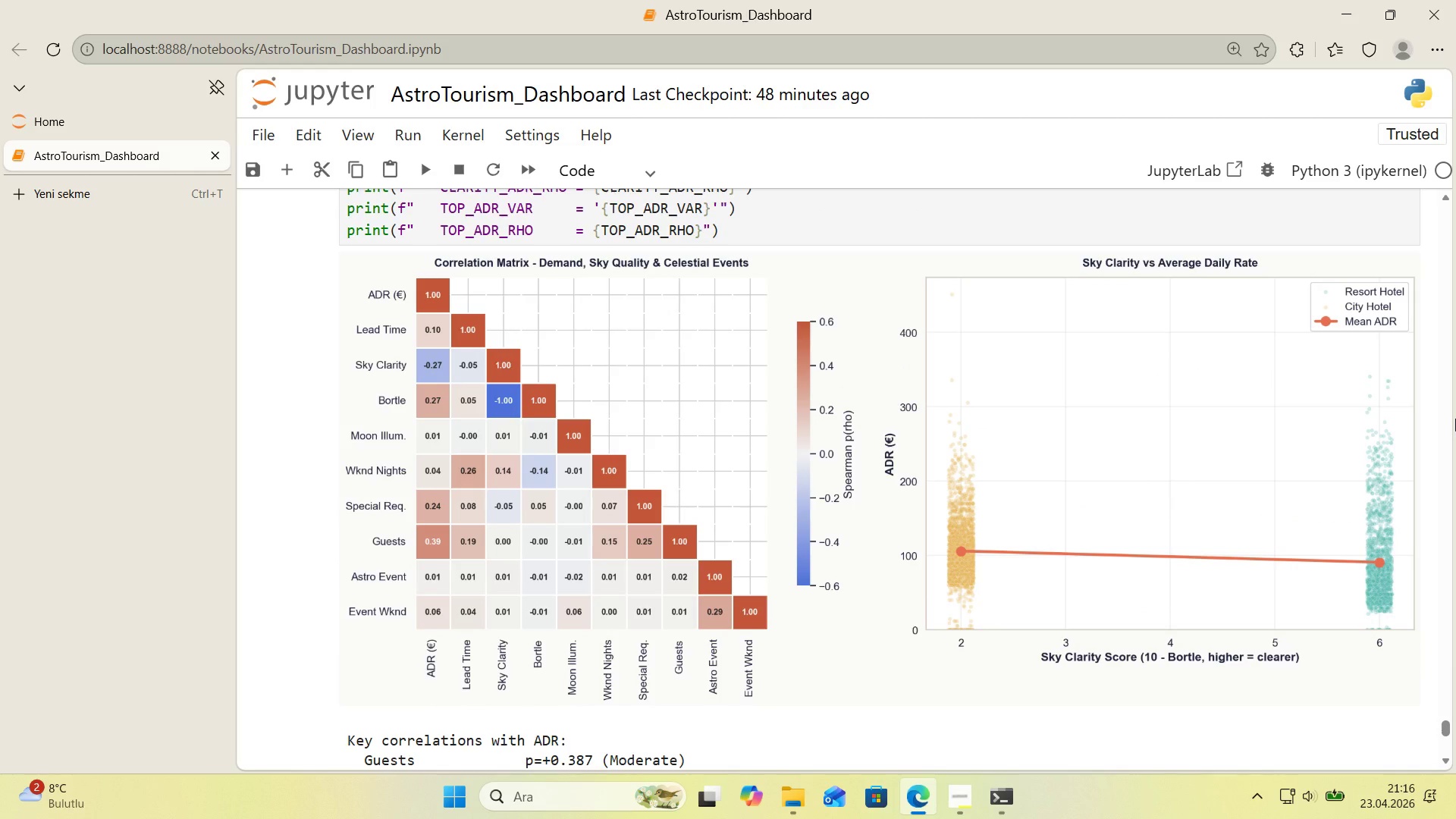 
wait(7.5)
 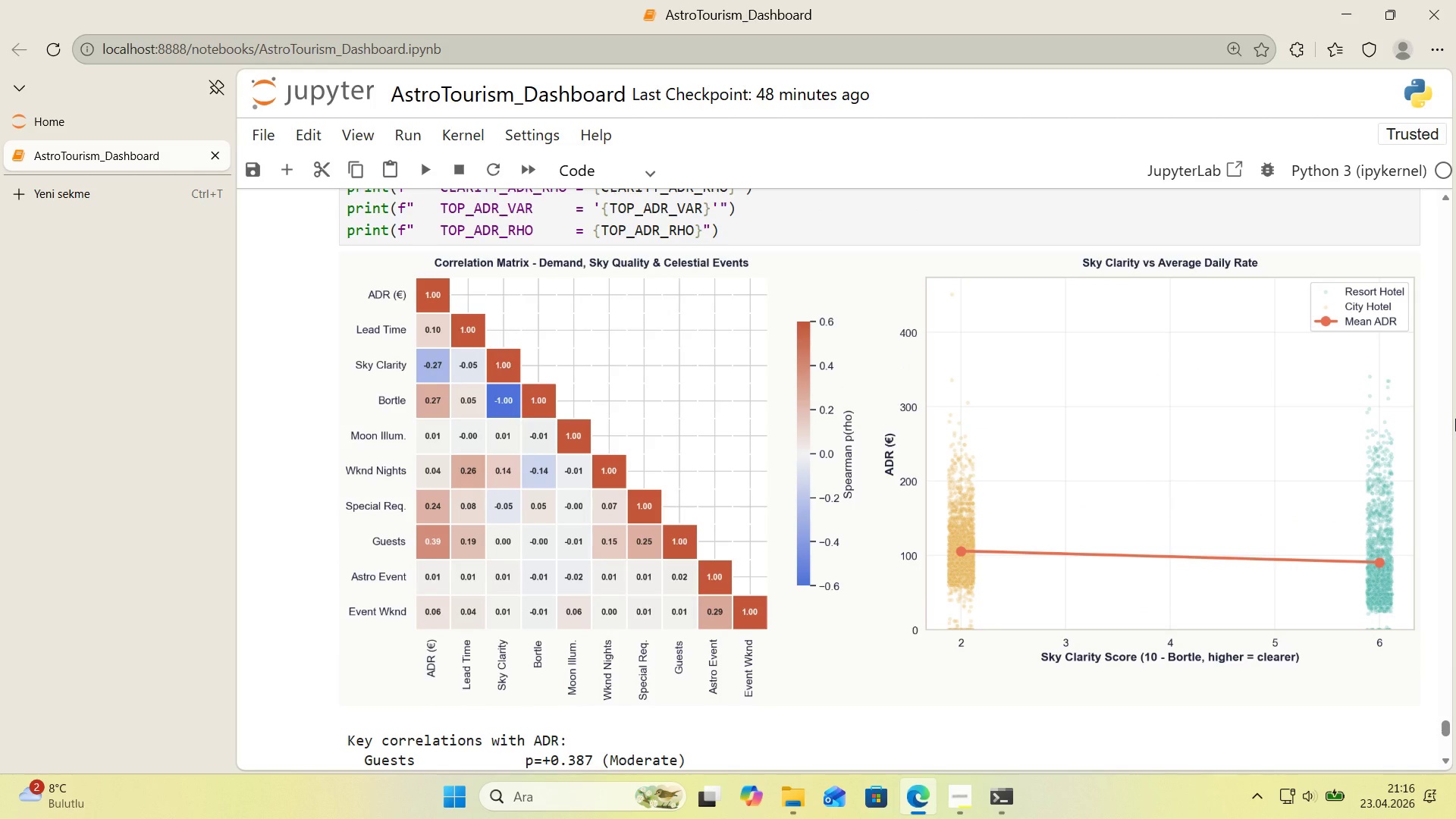 
scroll: coordinate [1444, 424], scroll_direction: down, amount: 4.0
 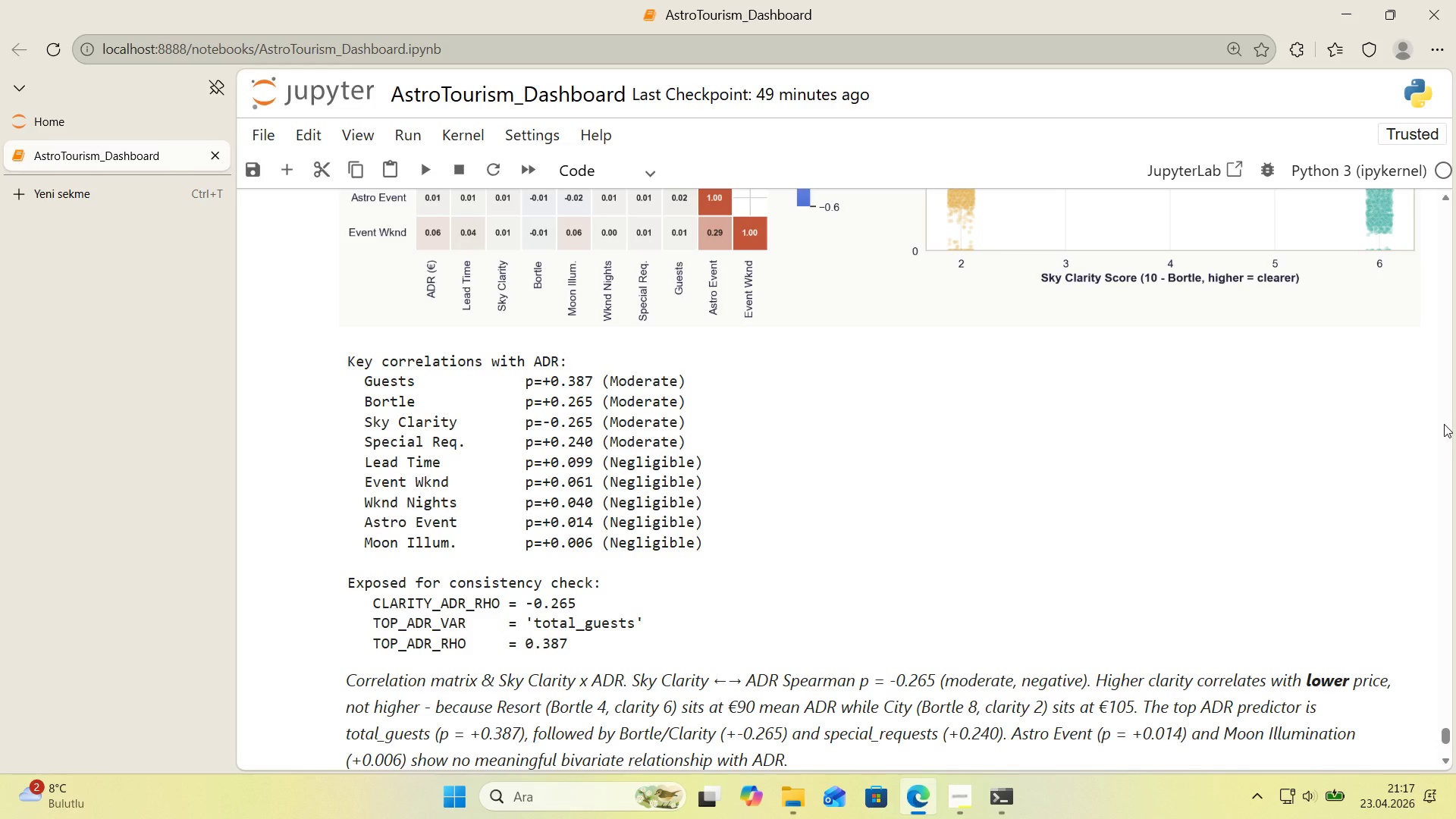 
wait(37.54)
 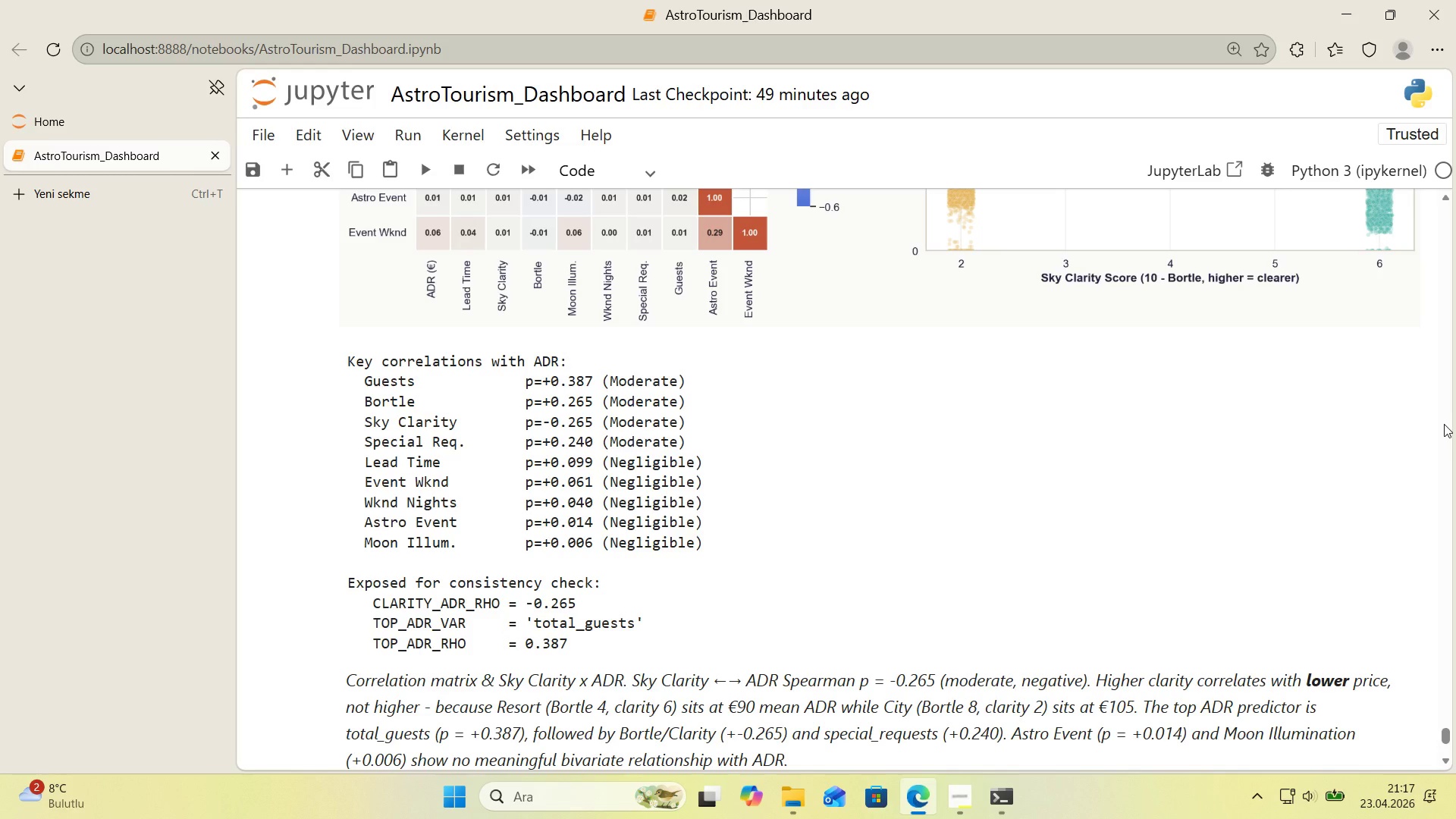 
scroll: coordinate [877, 378], scroll_direction: down, amount: 3.0
 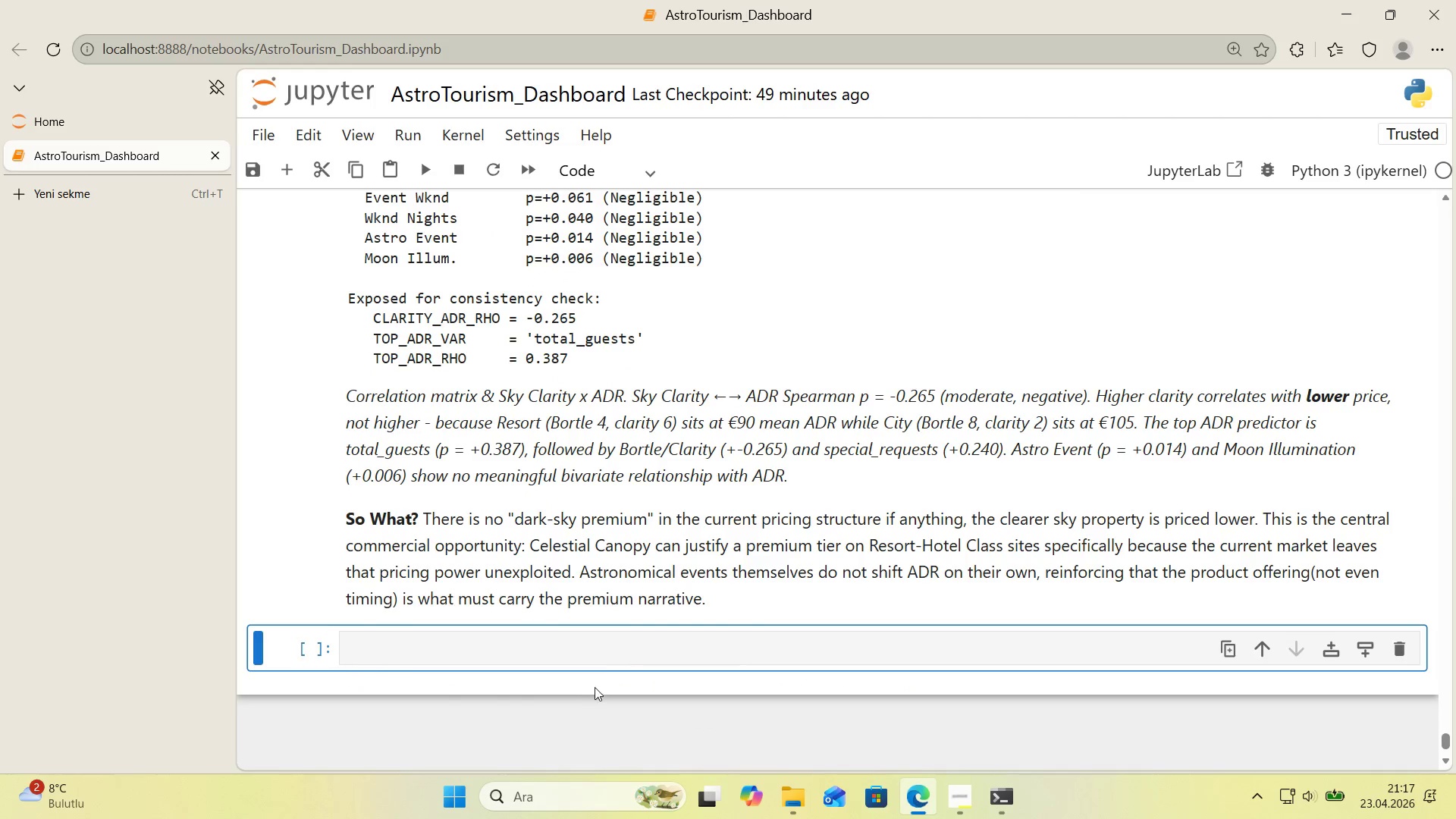 
left_click([614, 647])
 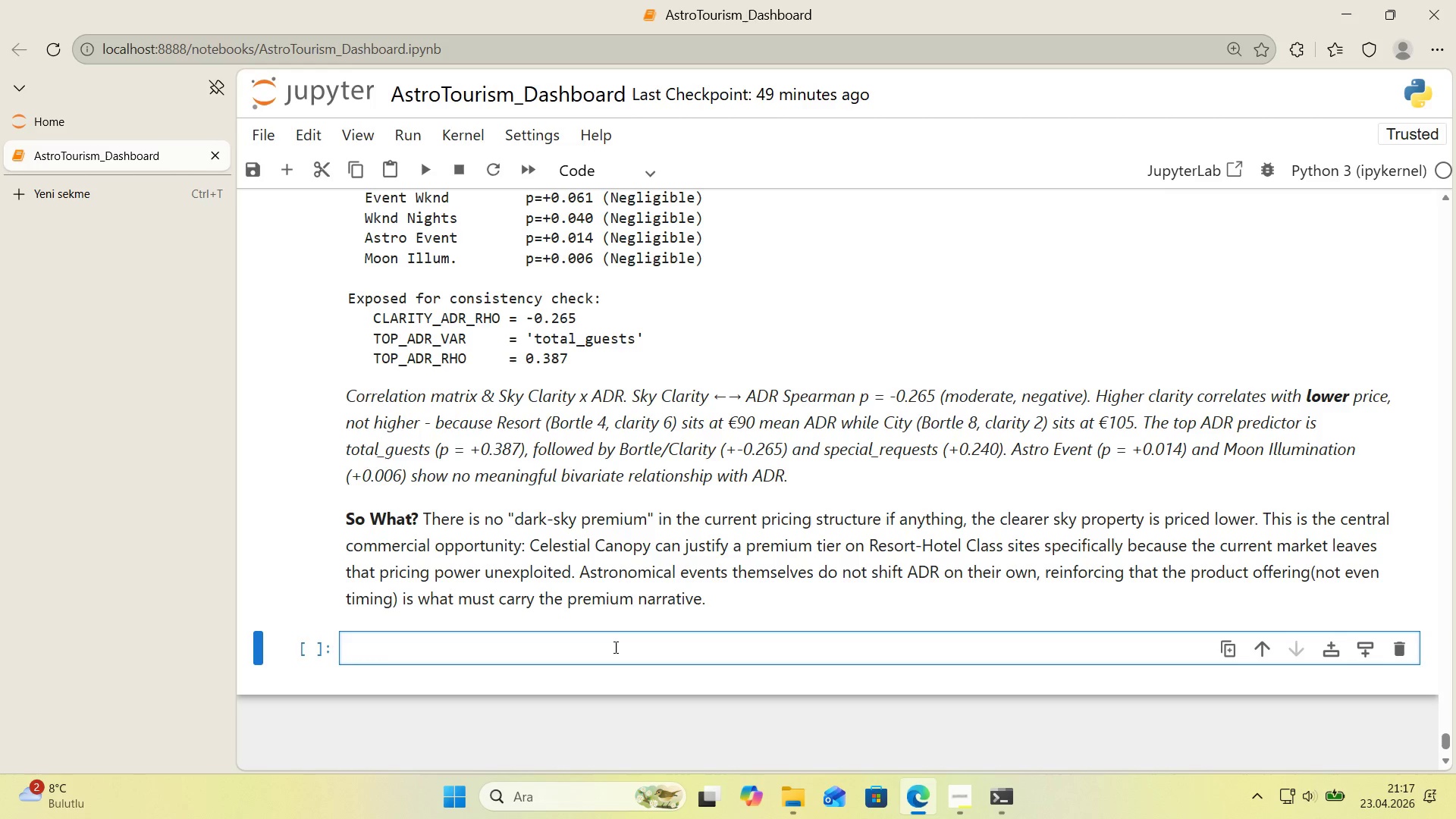 
wait(27.27)
 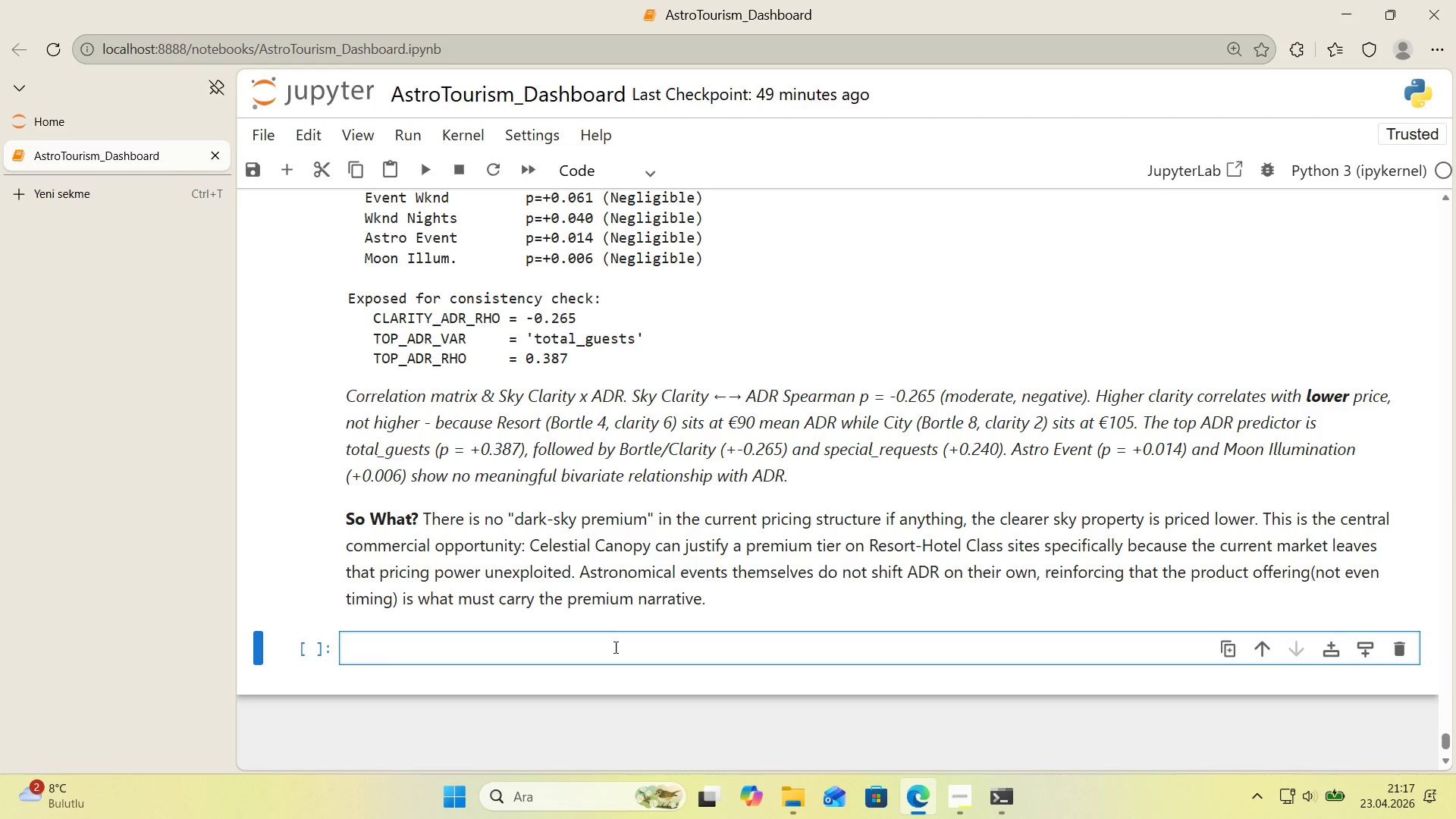 
scroll: coordinate [639, 371], scroll_direction: down, amount: 1.0
 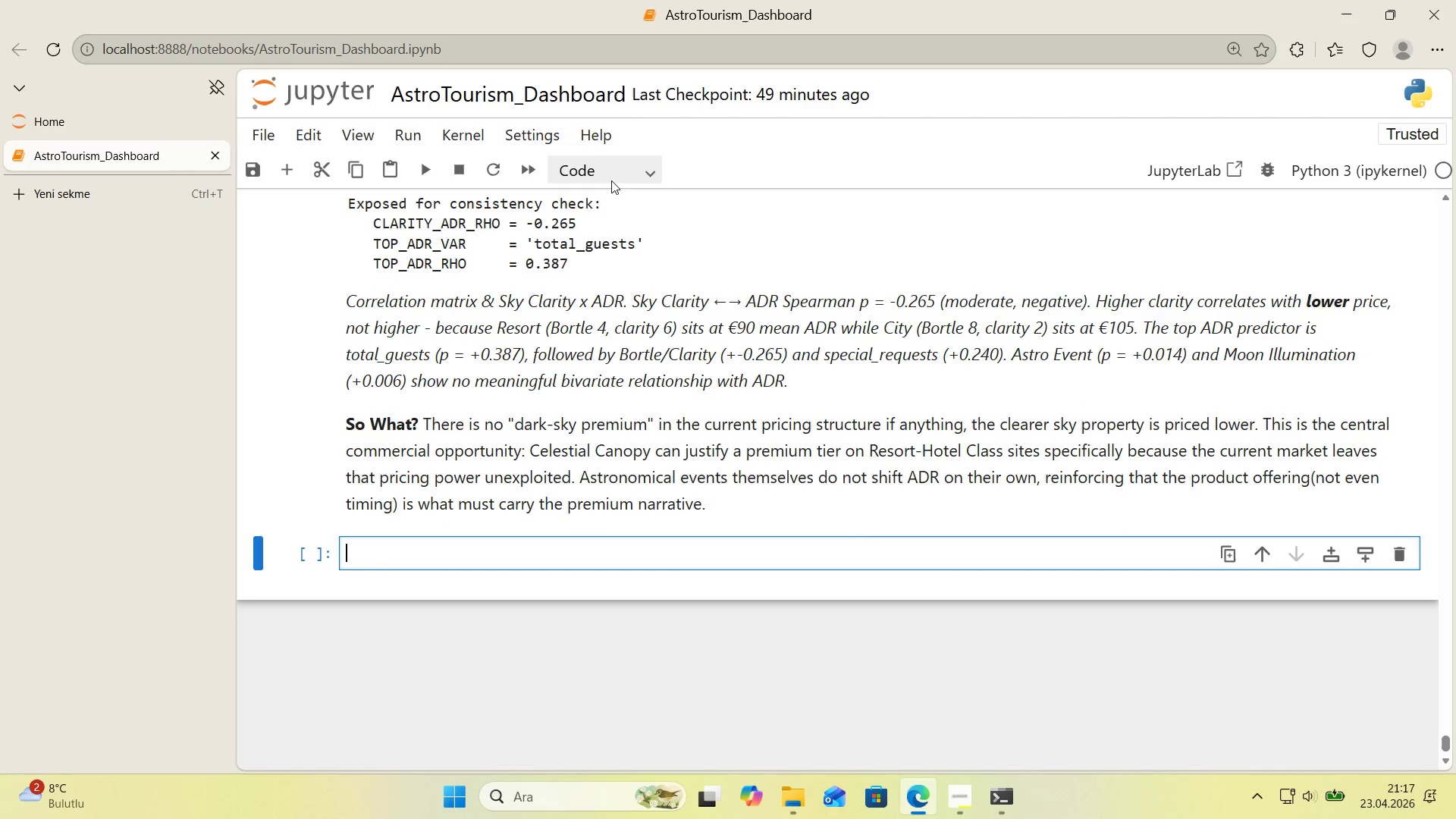 
left_click([611, 179])
 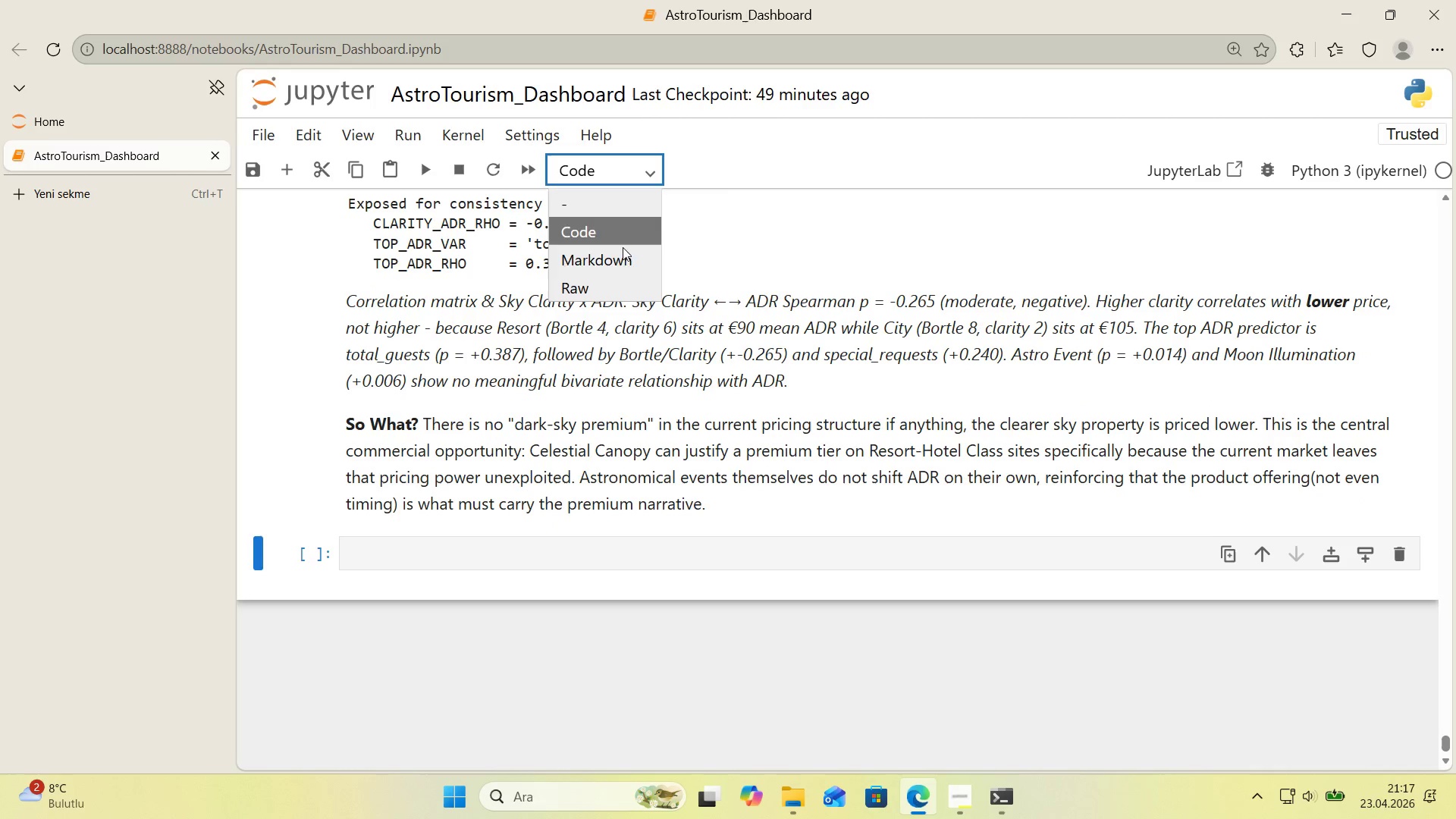 
left_click([623, 262])
 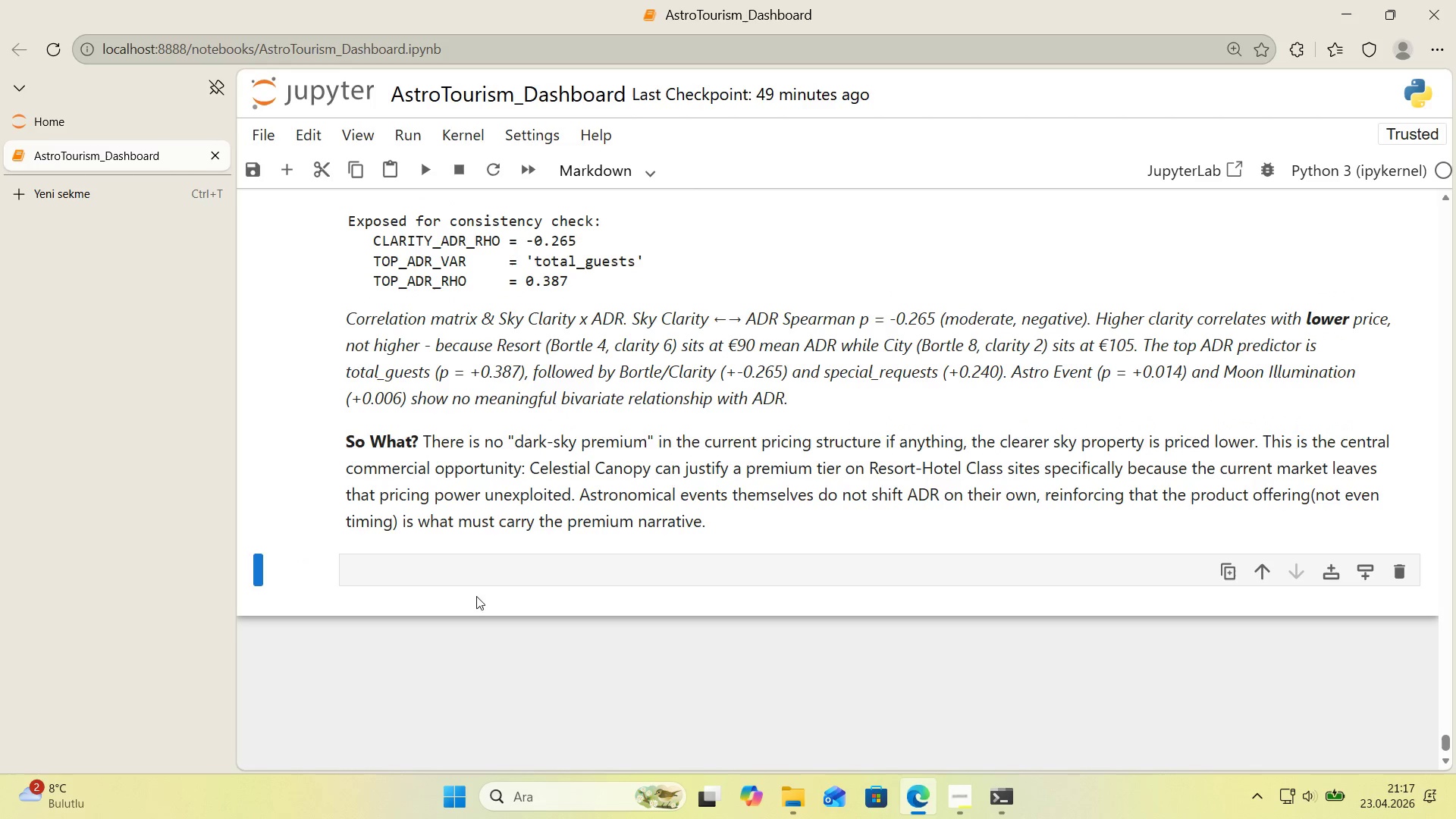 
left_click([473, 573])
 